 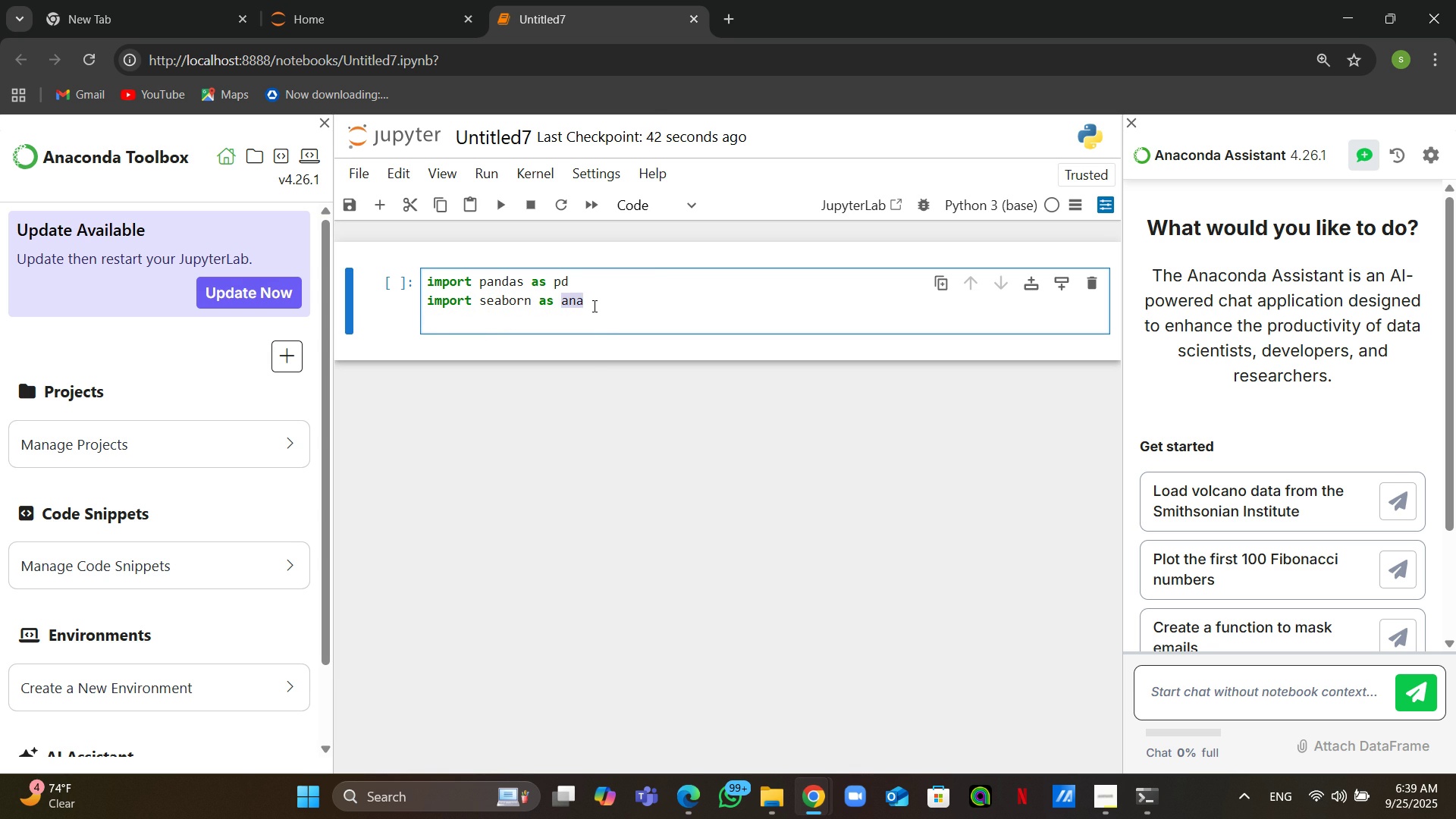 
type(sns)
 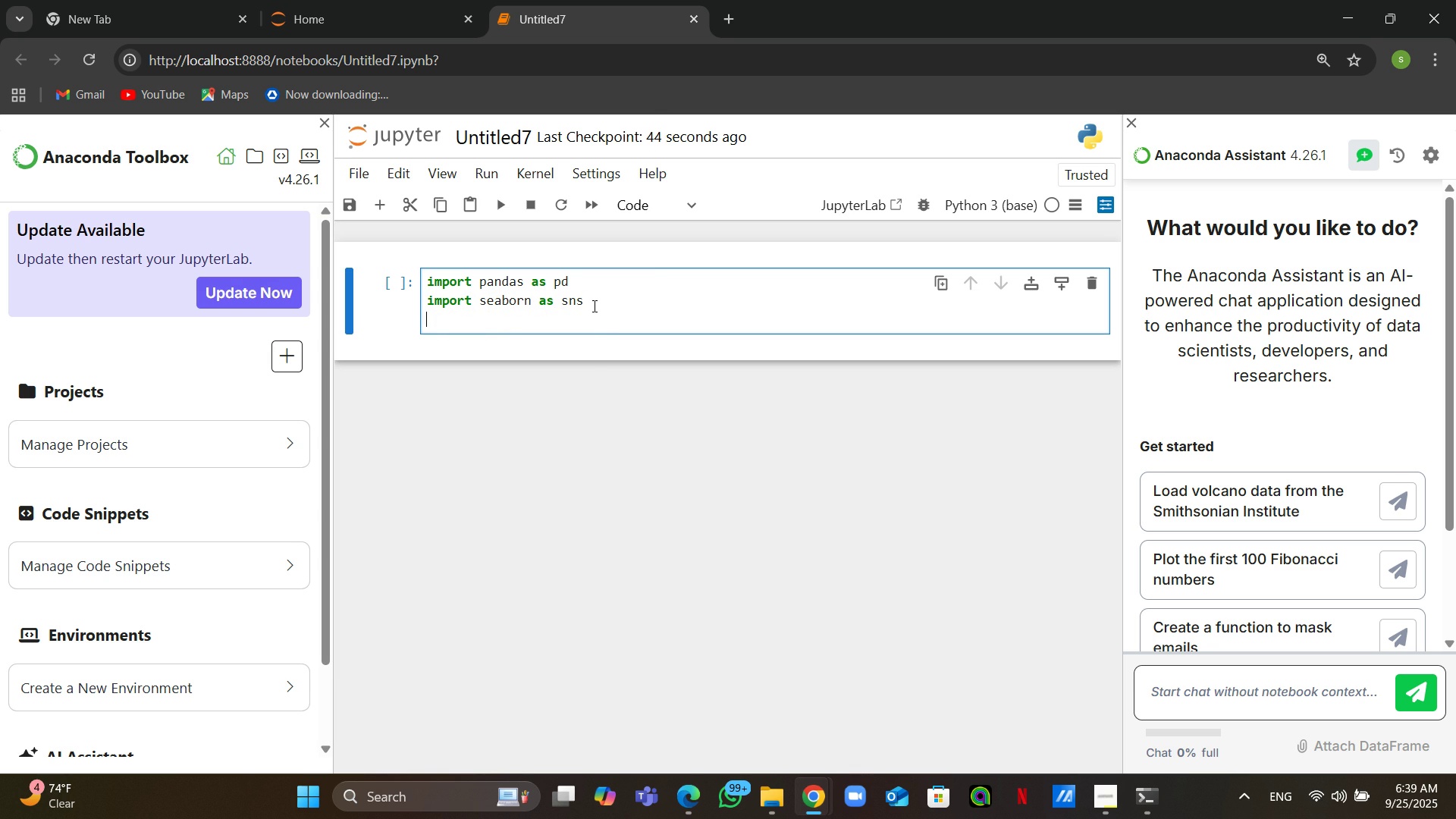 
key(ArrowDown)
 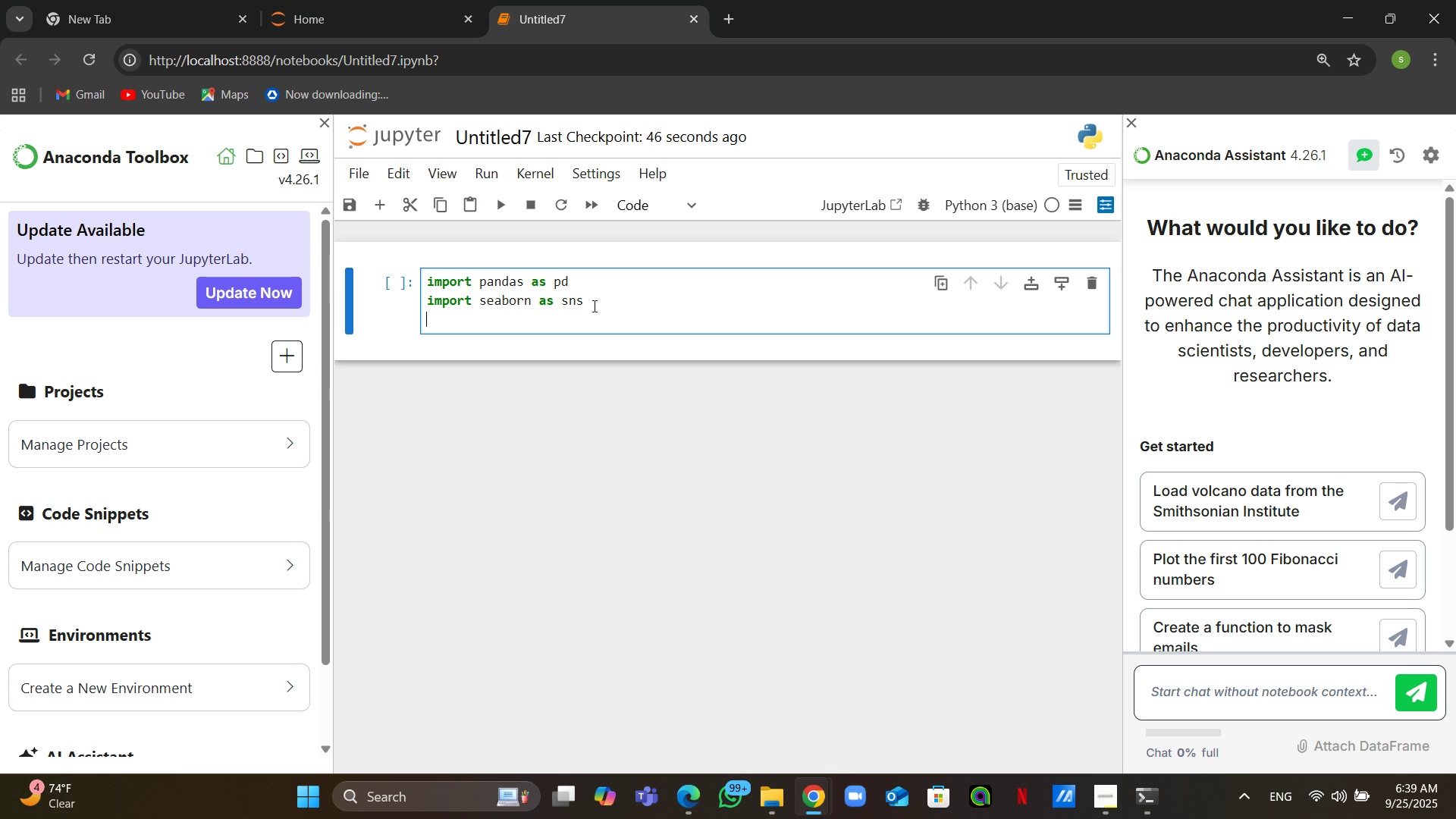 
type(import )
 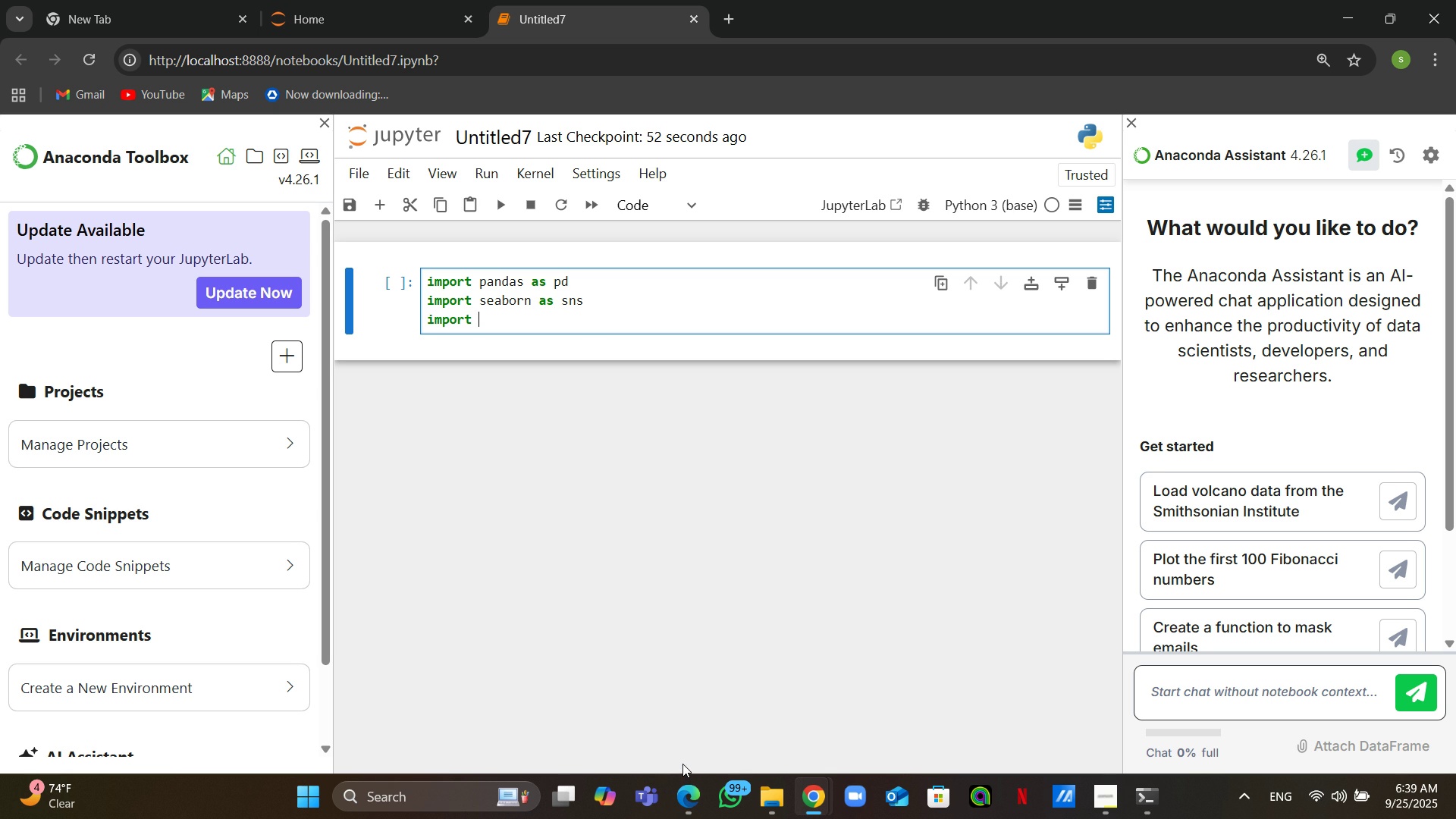 
wait(9.81)
 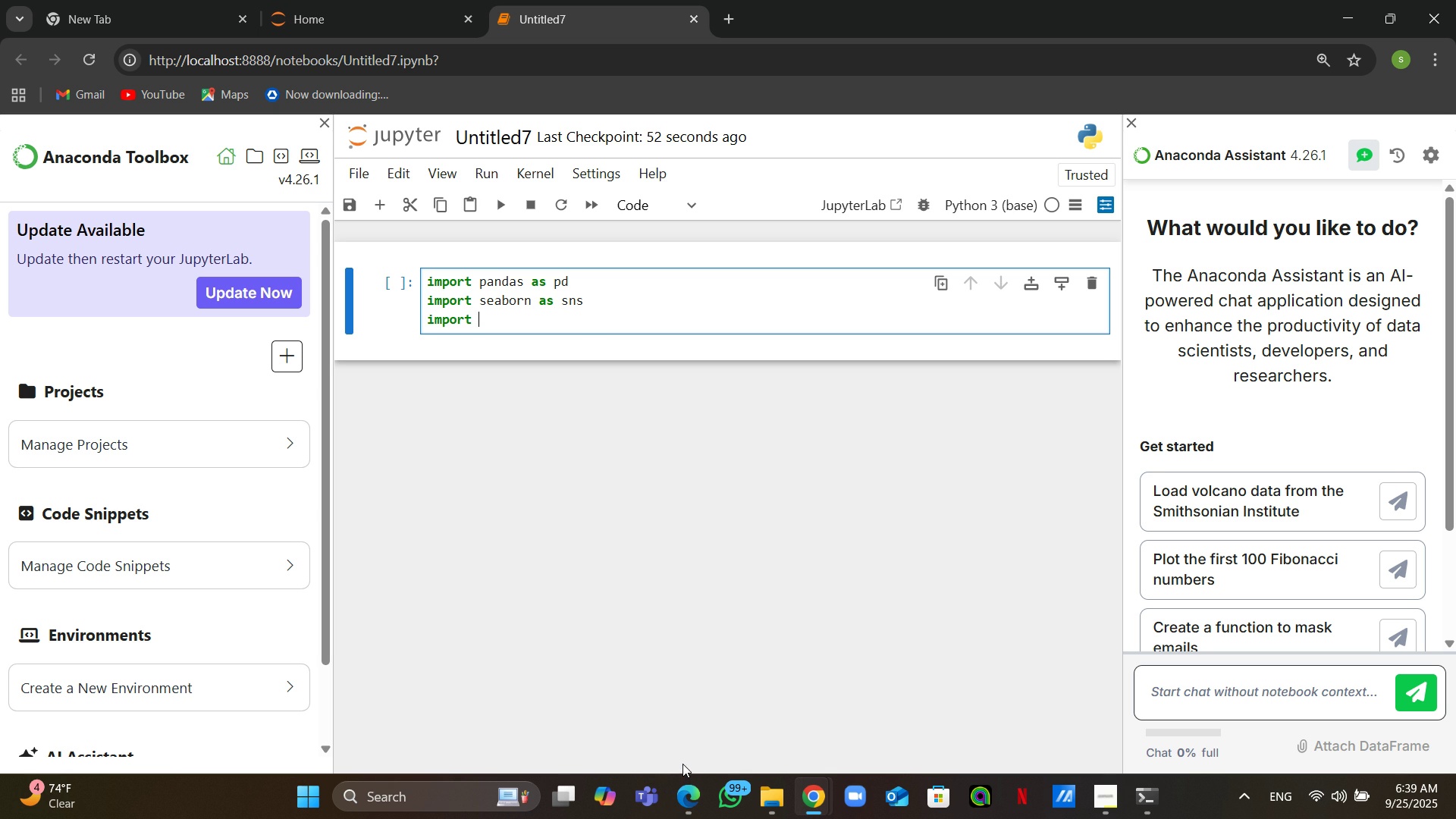 
key(P)
 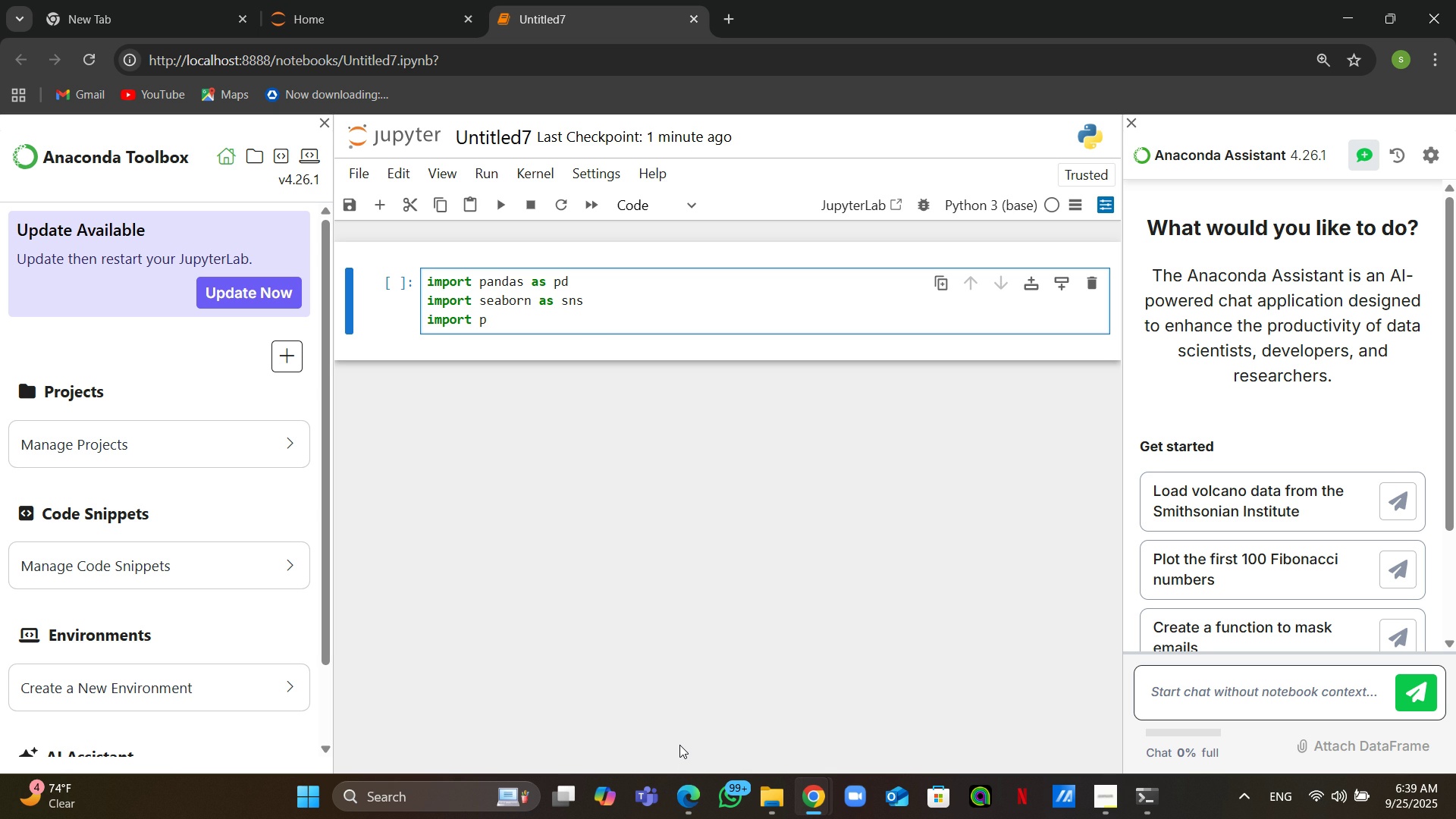 
wait(9.37)
 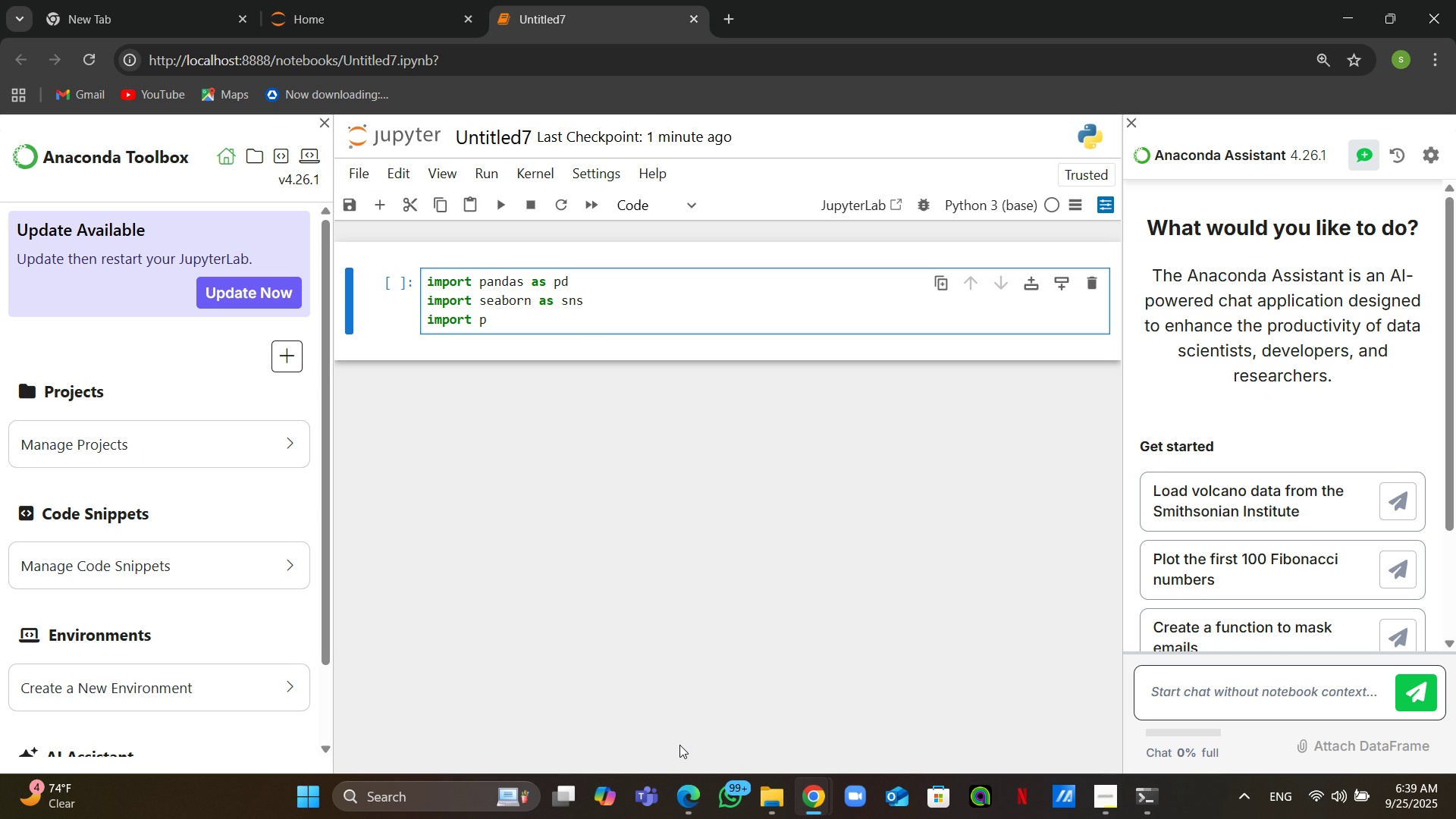 
type(yplot.plt as plt)
 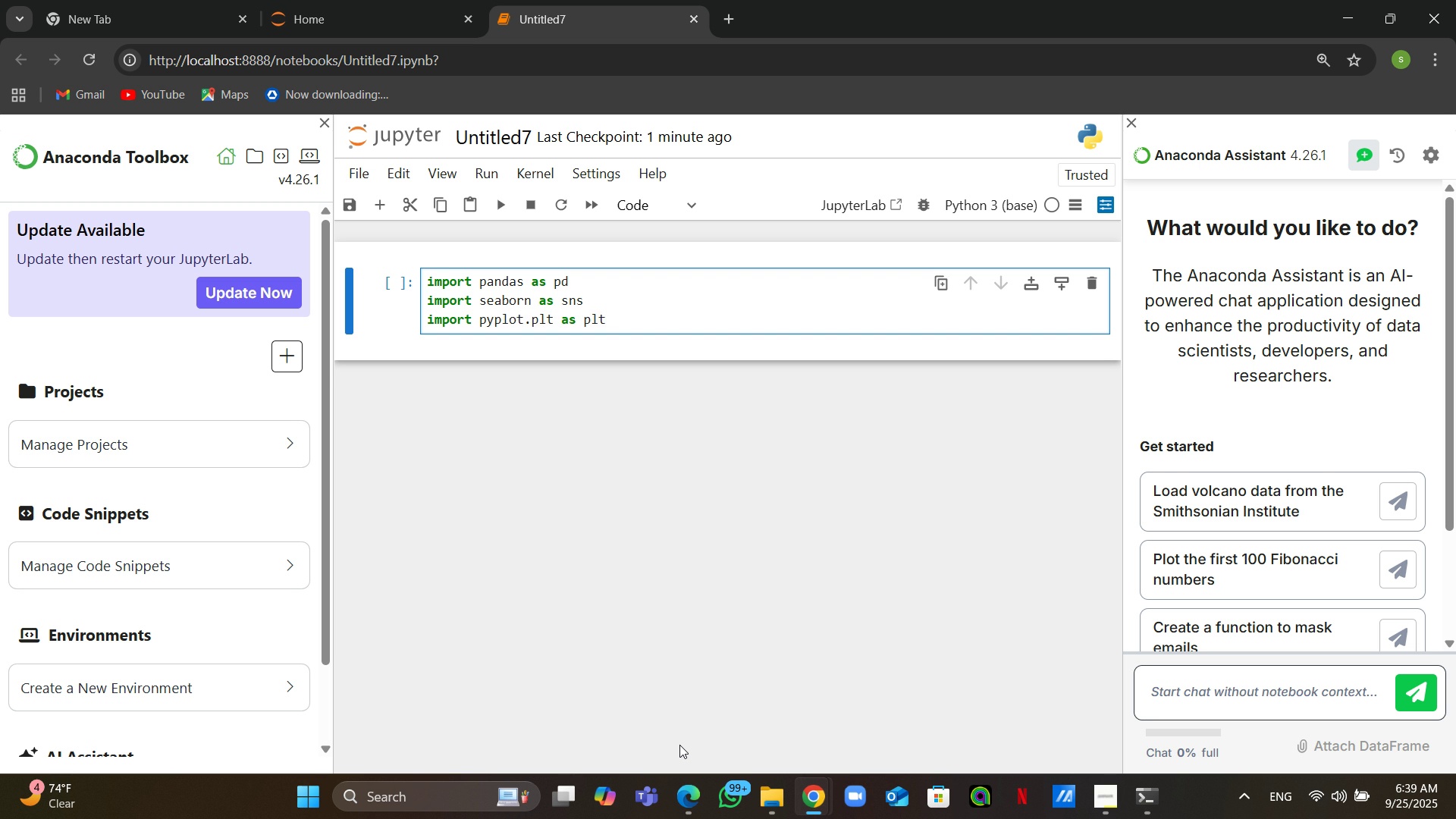 
key(Enter)
 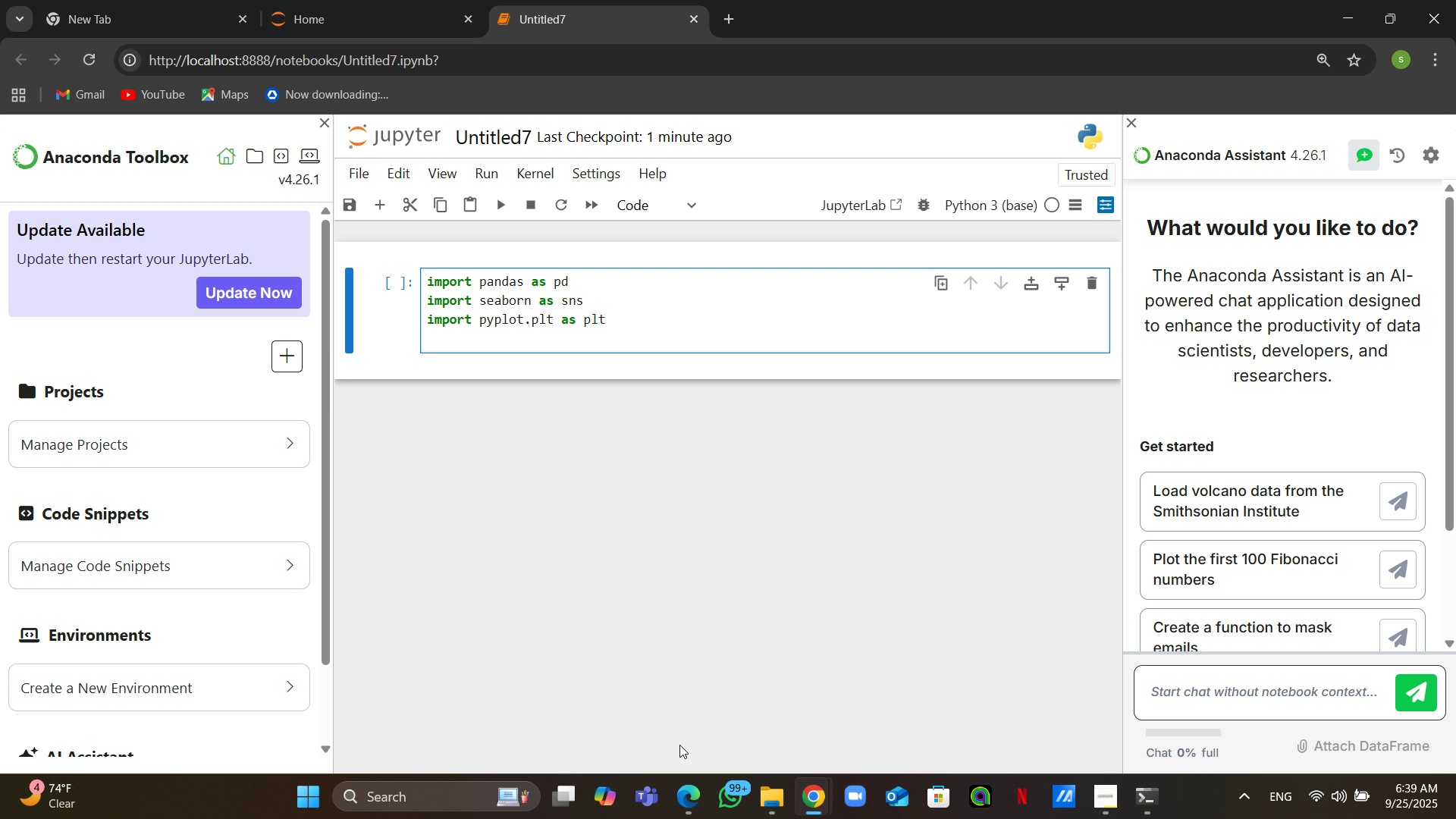 
type(import klesar.mo)
 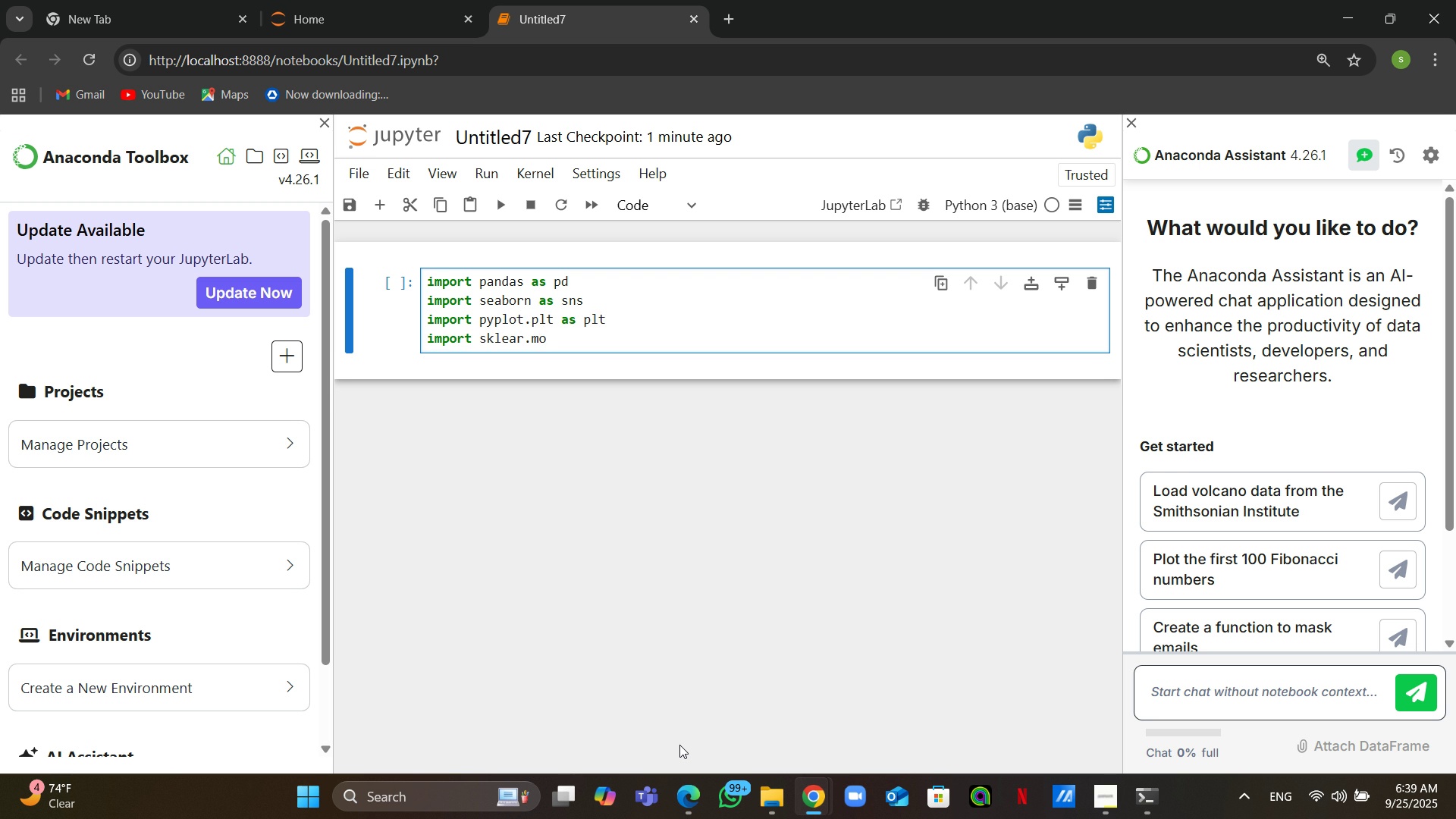 
type(del_selection )
 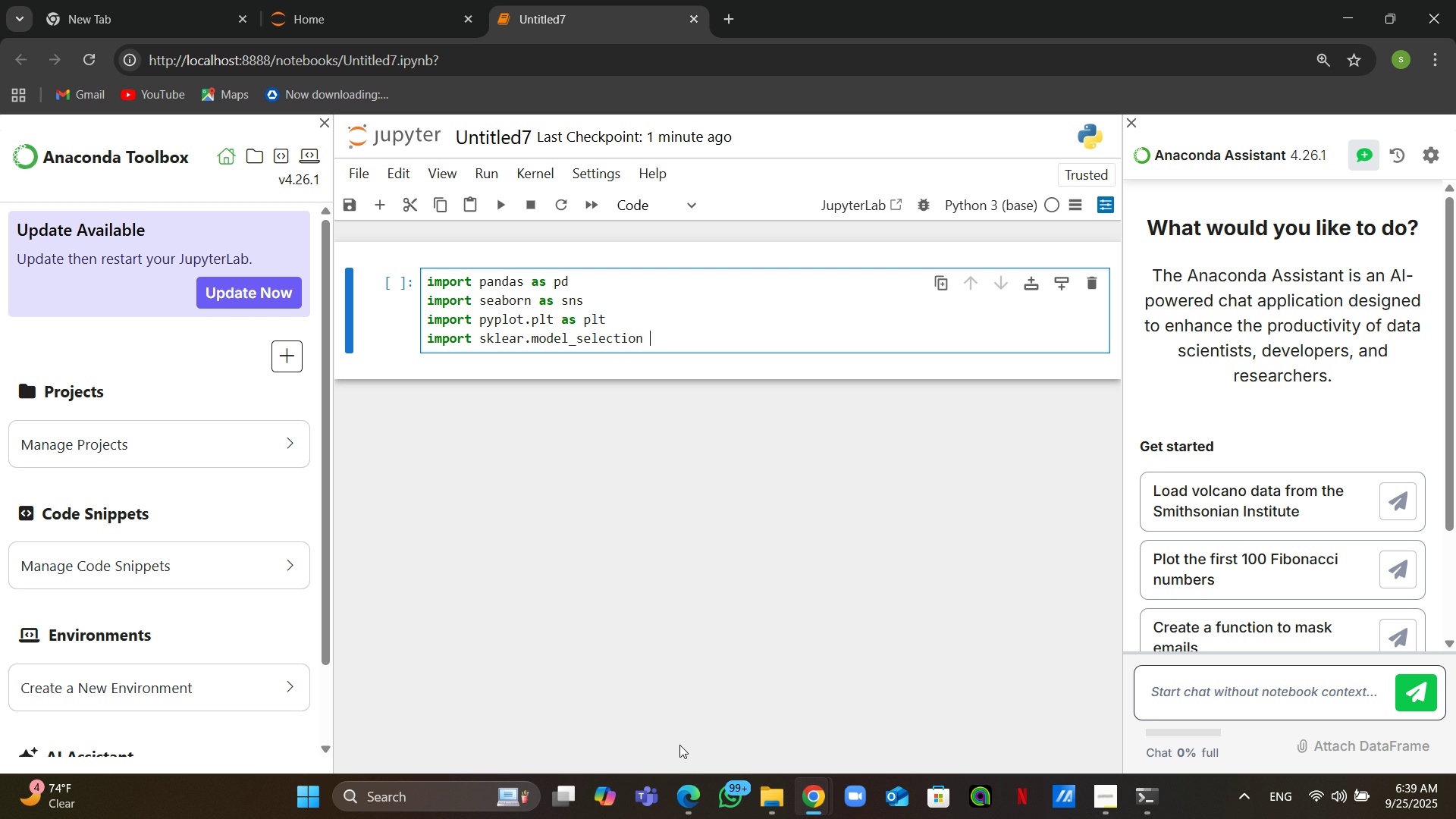 
double_click([432, 339])
 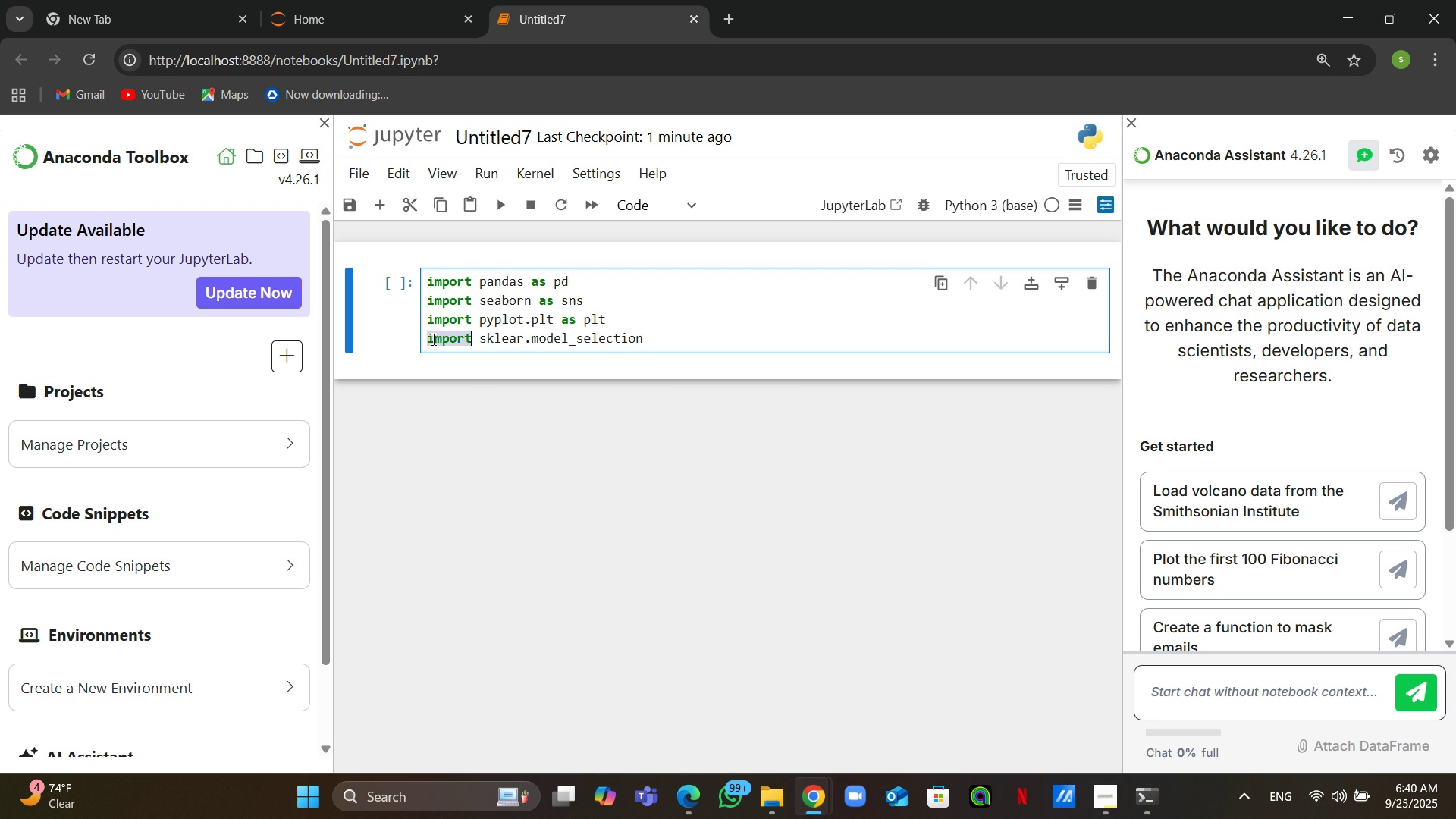 
type(from)
 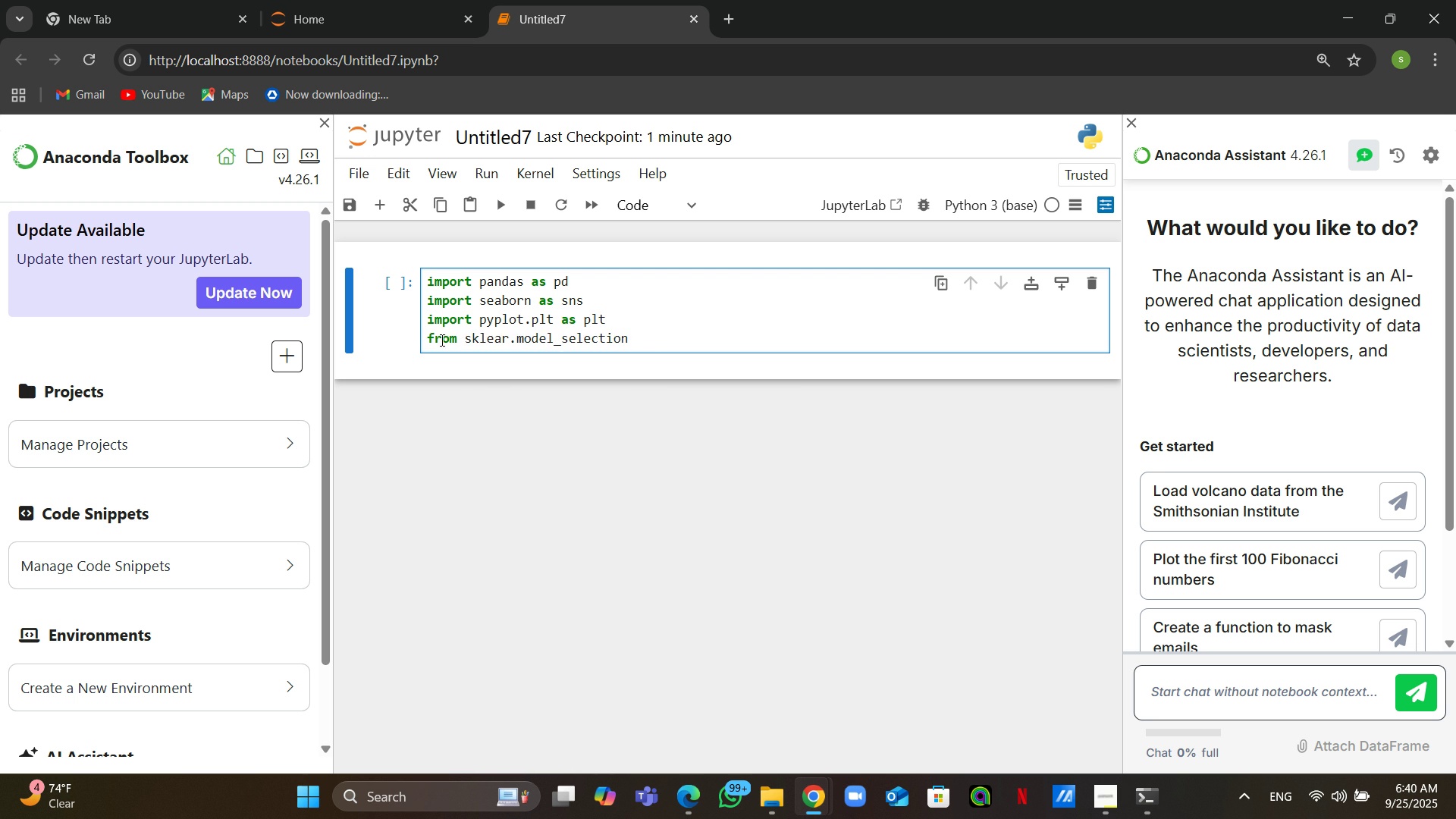 
left_click([505, 337])
 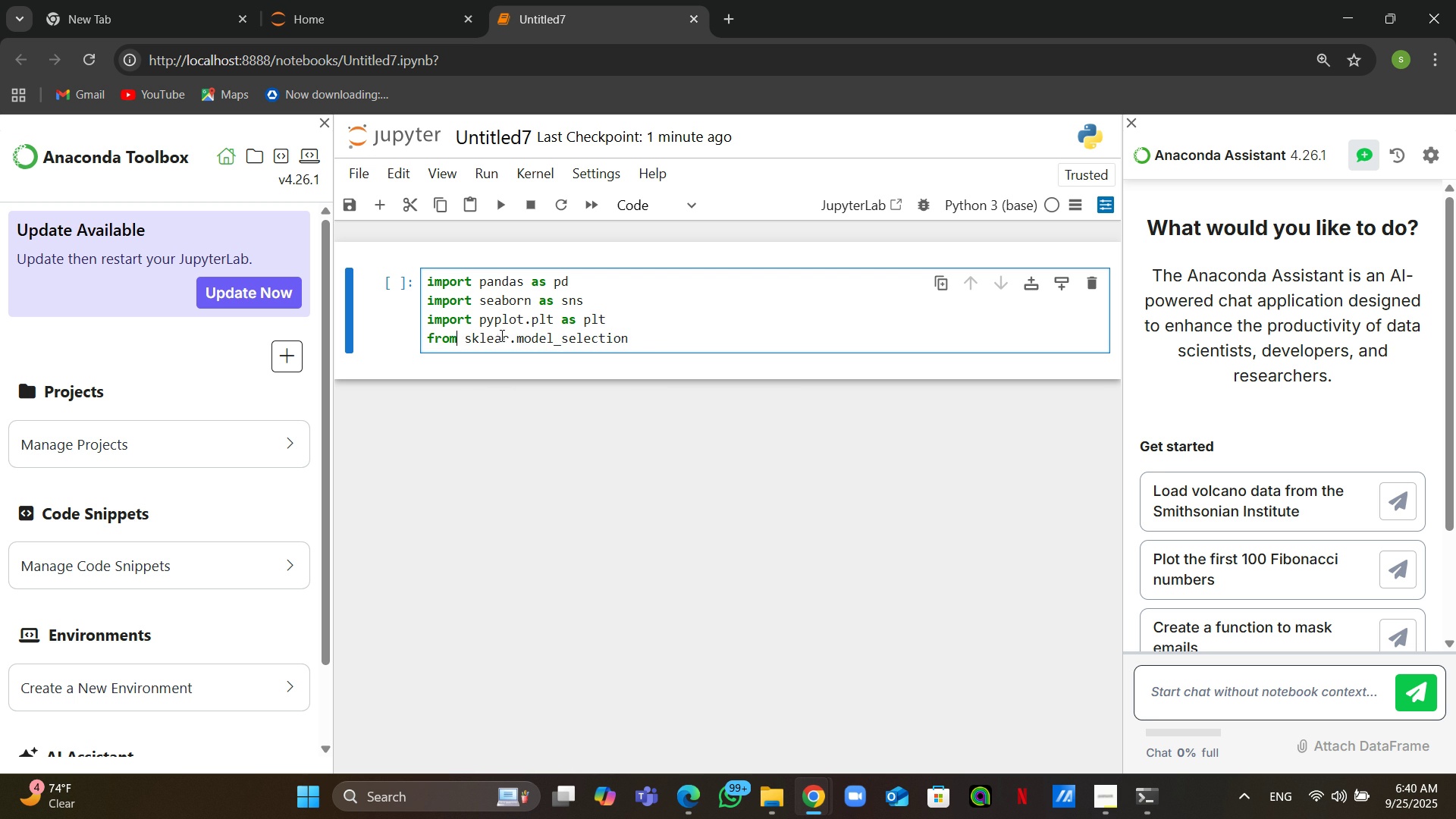 
key(ArrowRight)
 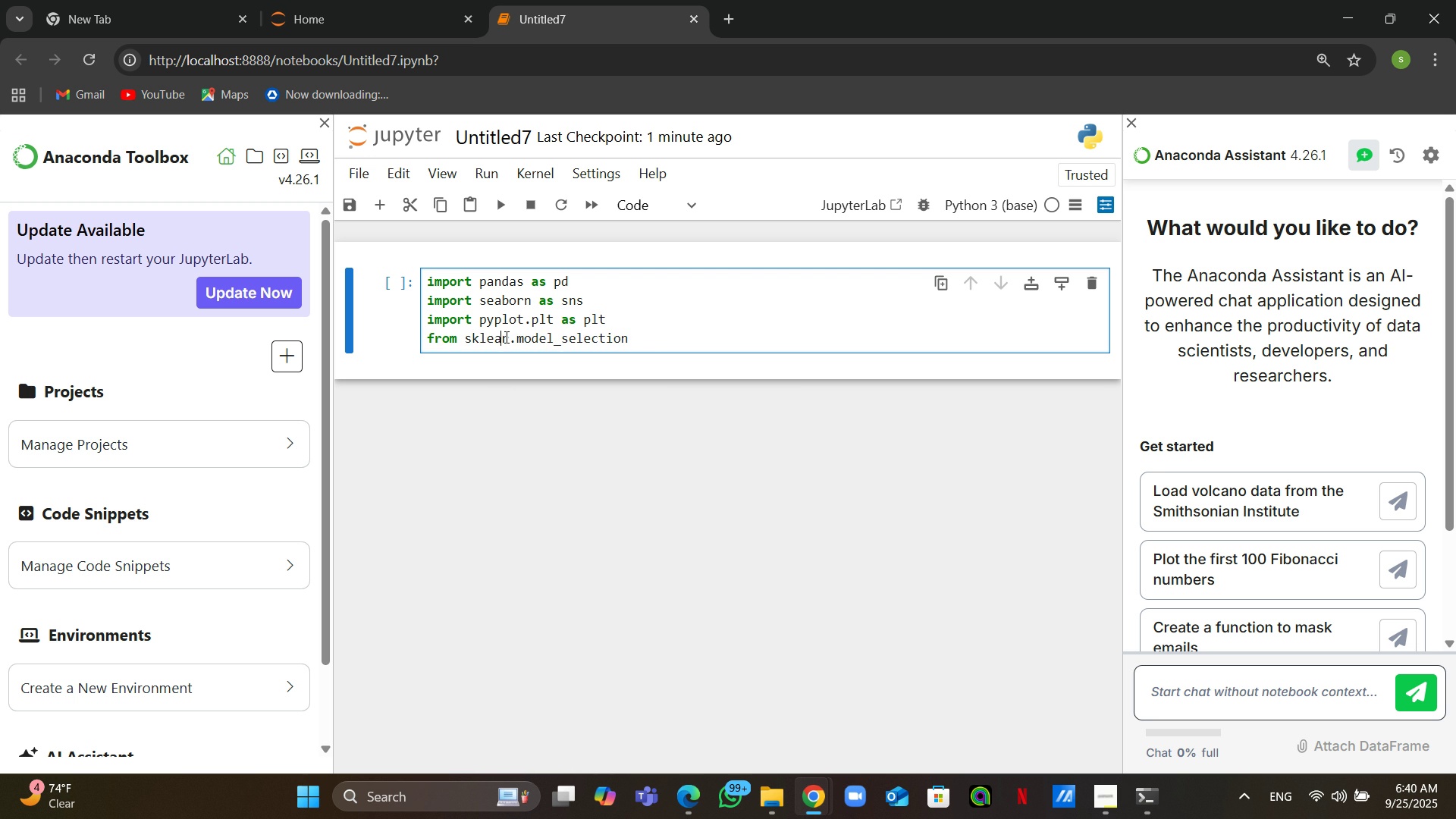 
key(N)
 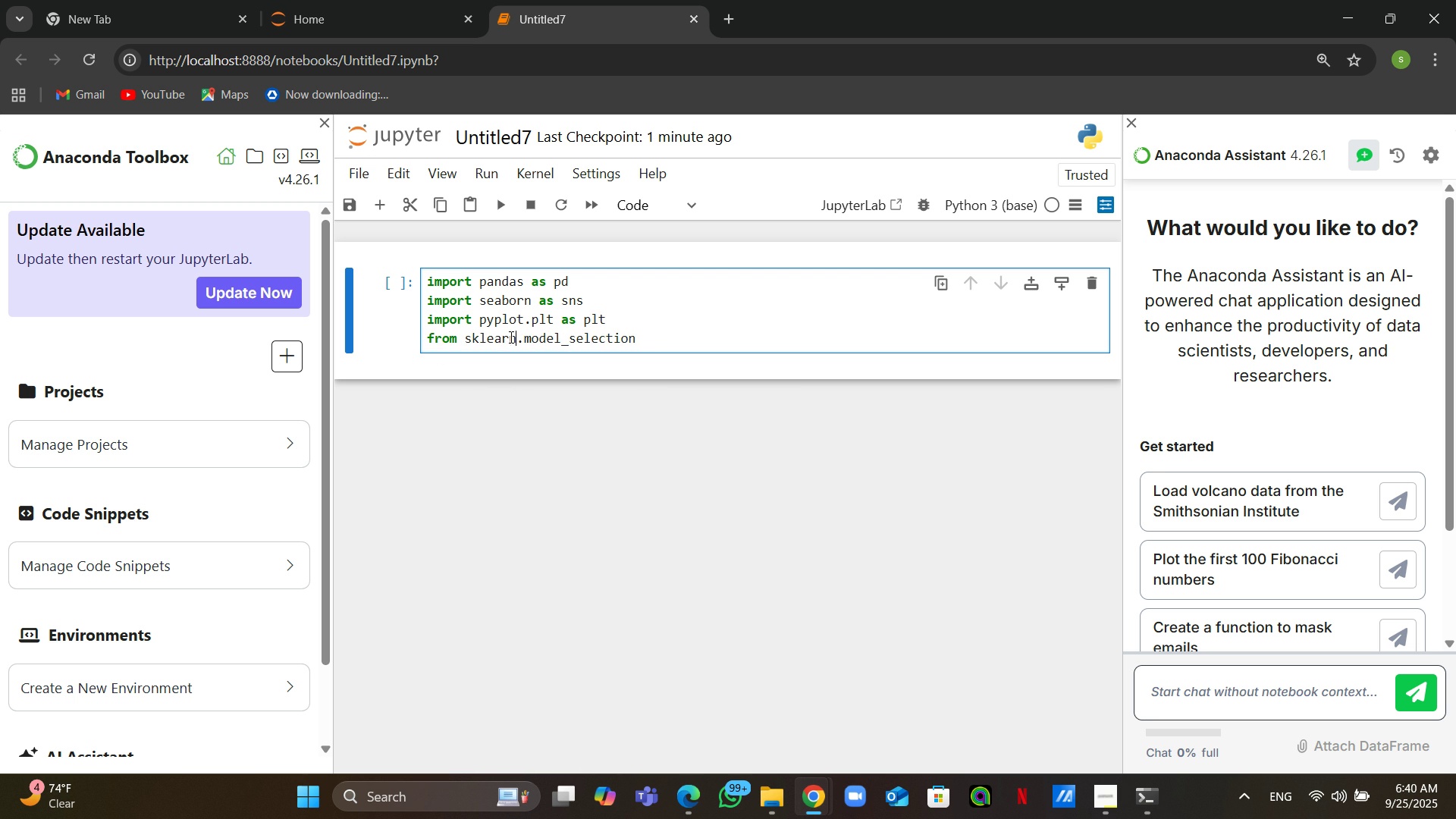 
left_click([649, 337])
 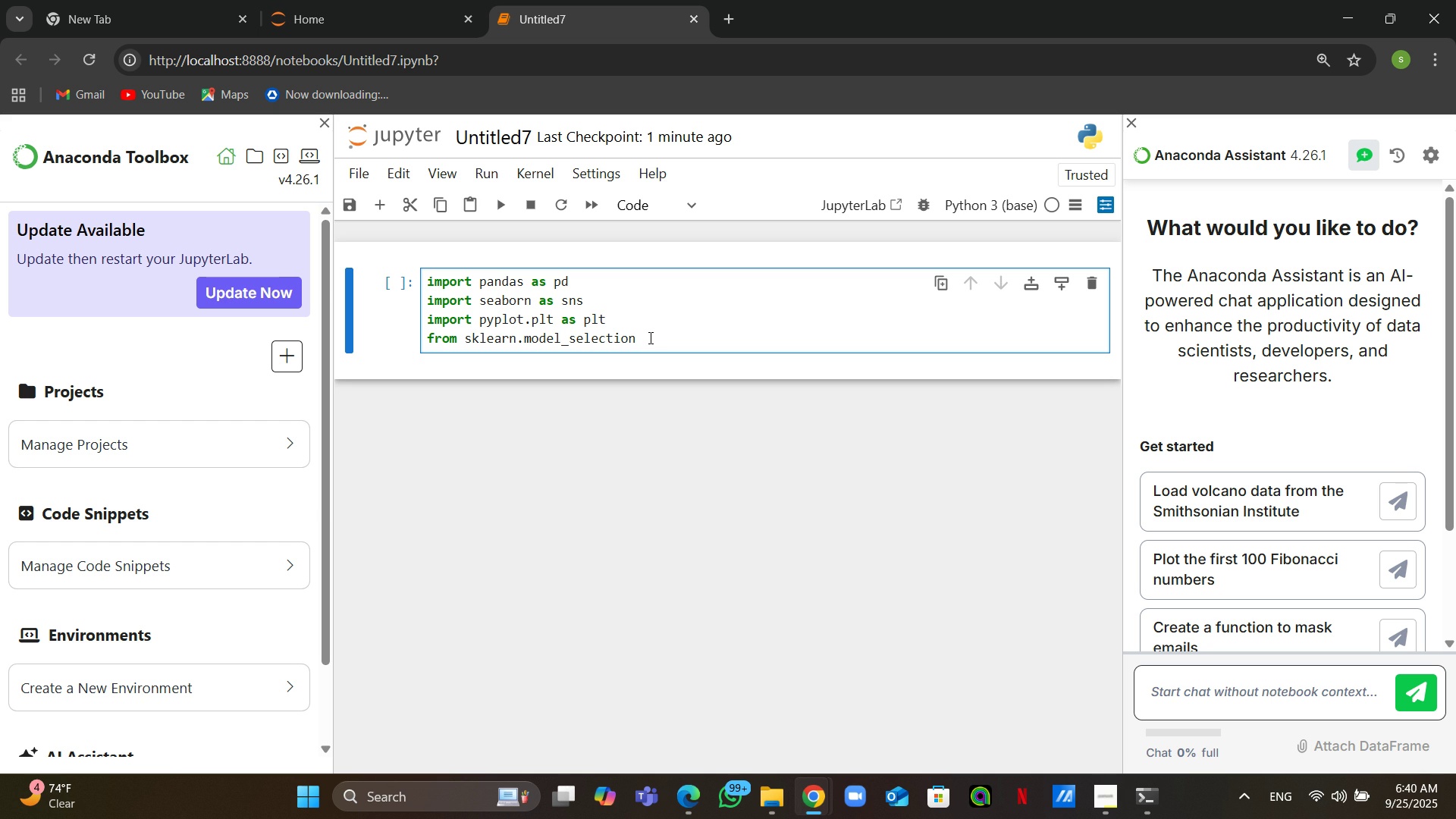 
type(import)
 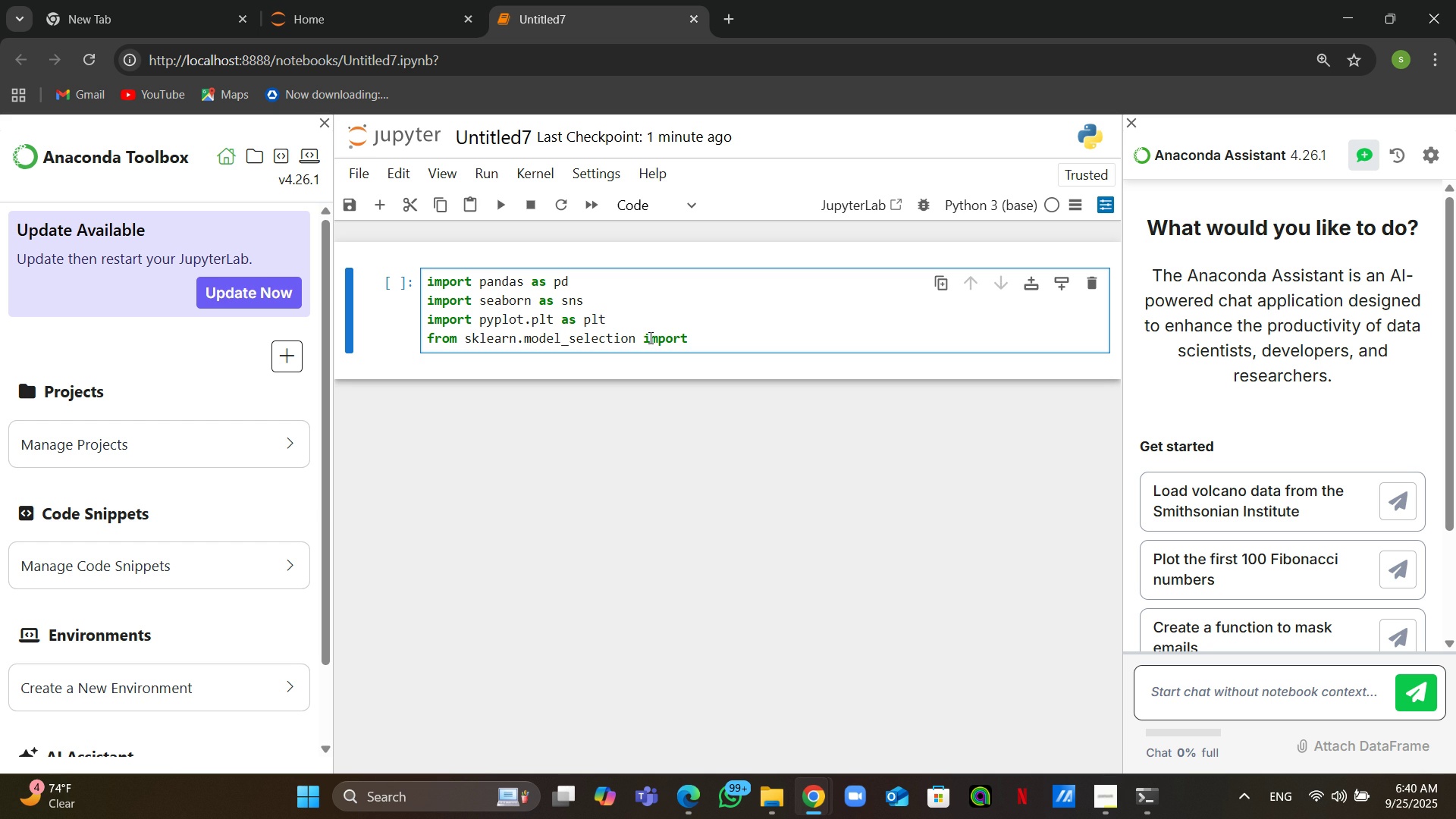 
wait(5.79)
 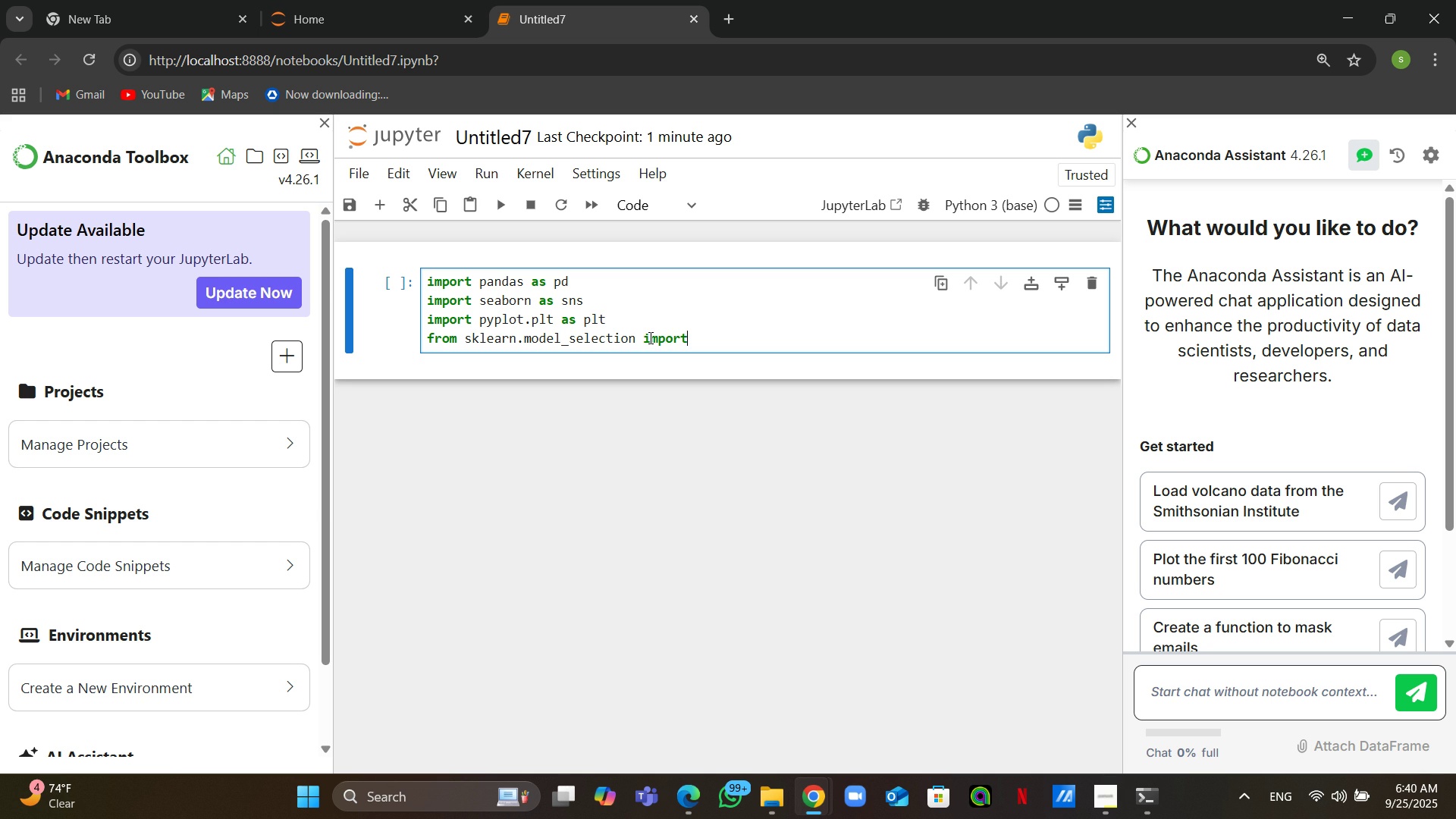 
type(tran_test_split)
 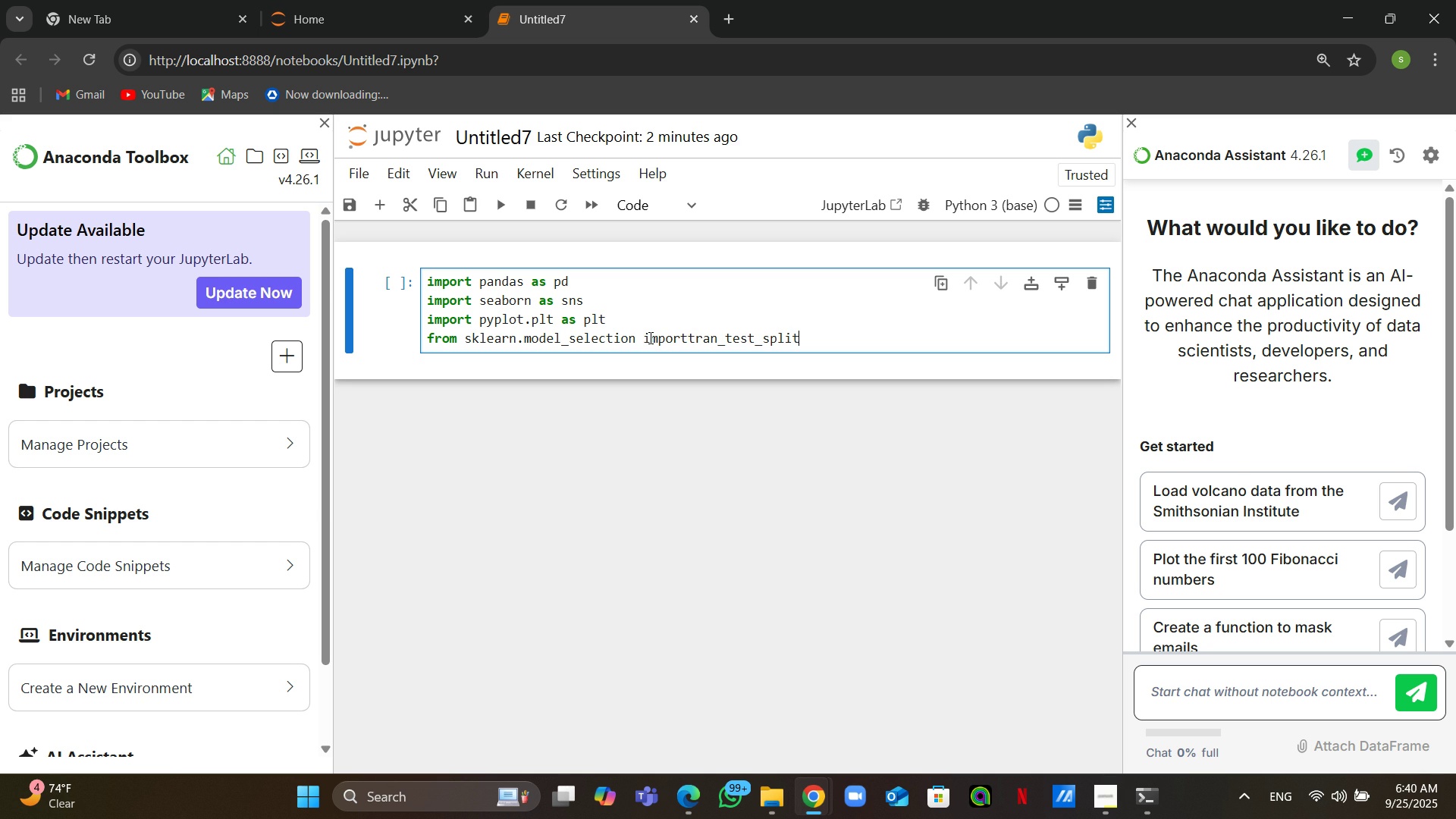 
left_click([681, 337])
 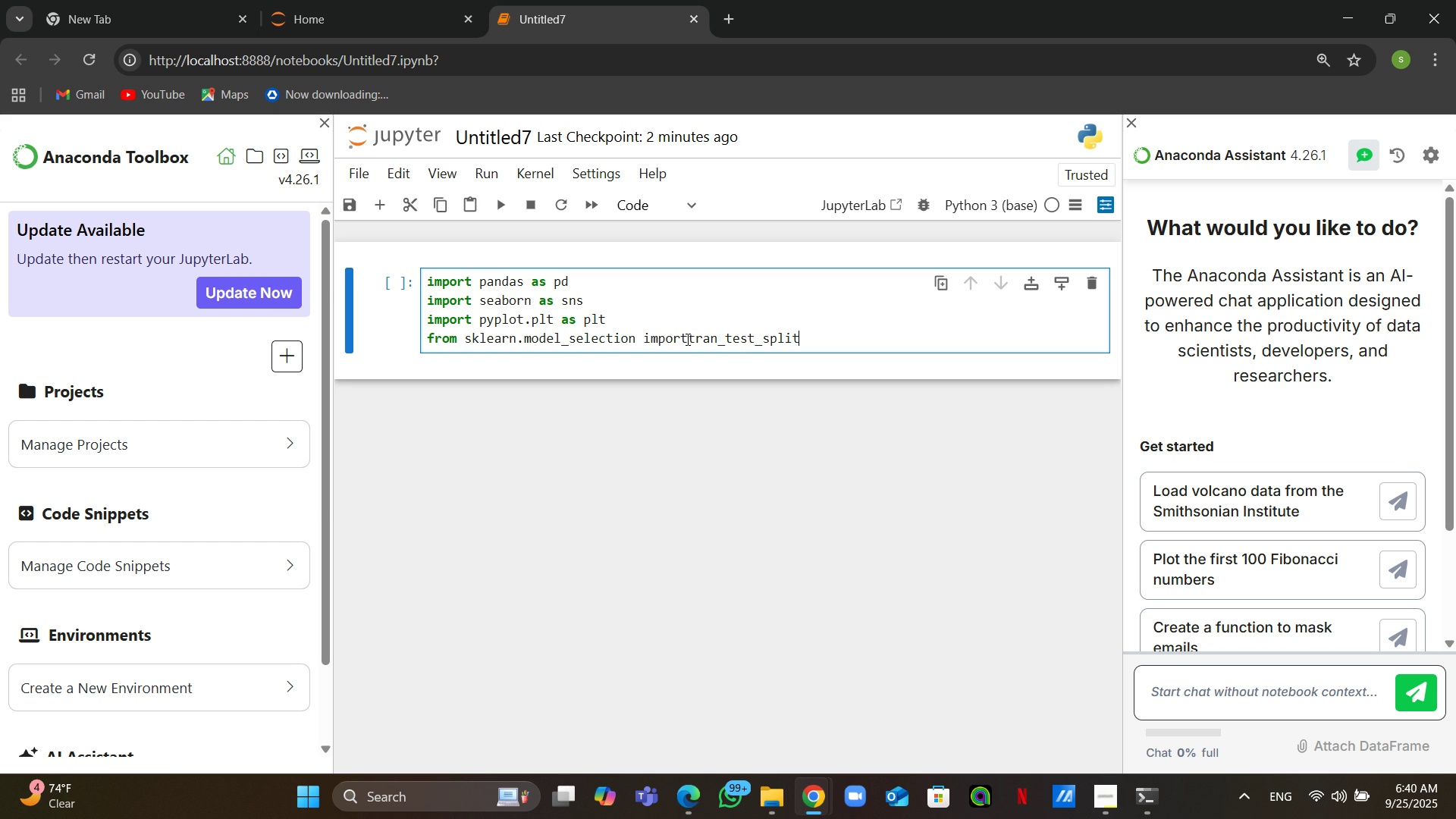 
key(ArrowRight)
 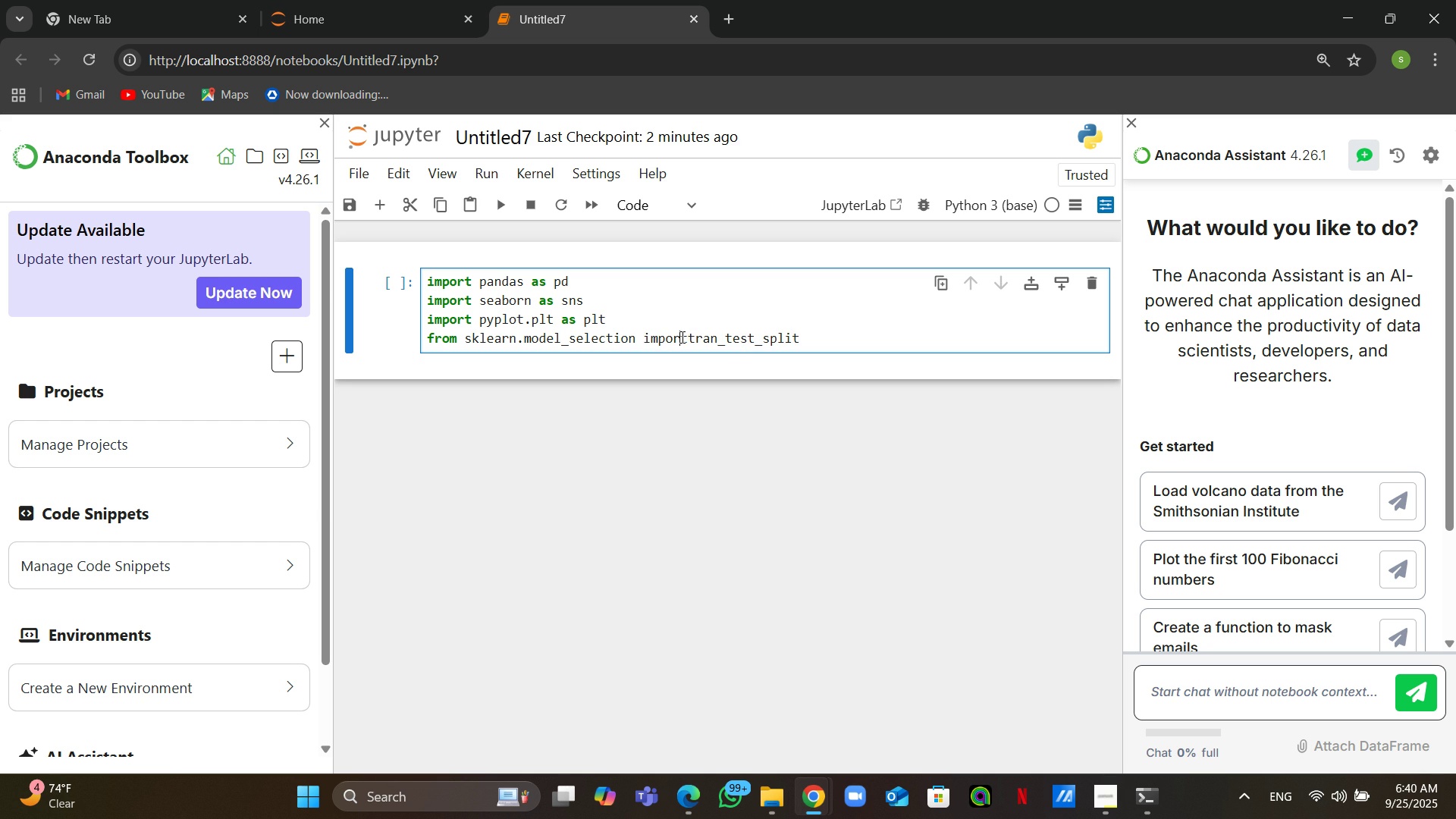 
key(Space)
 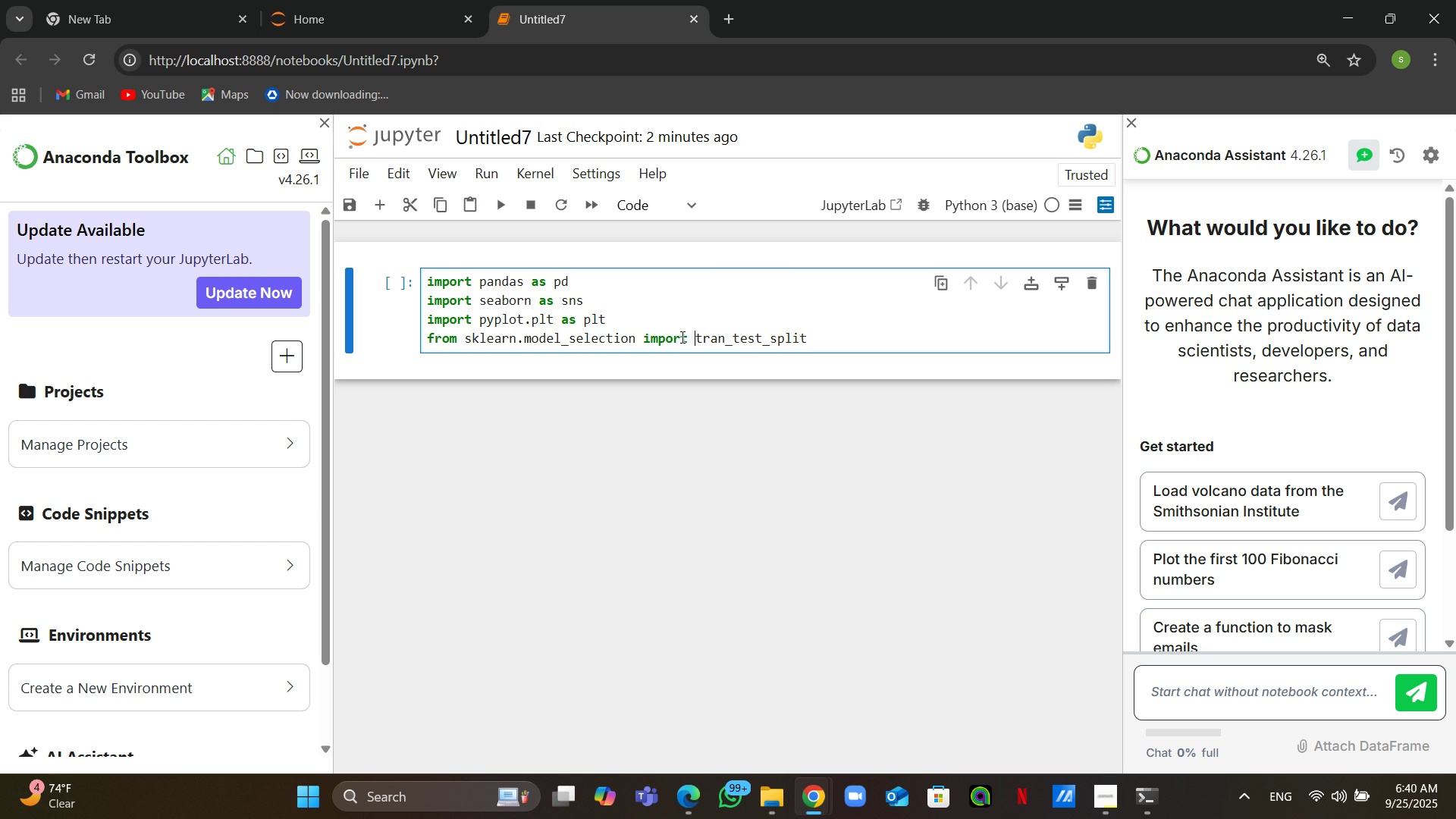 
left_click([718, 340])
 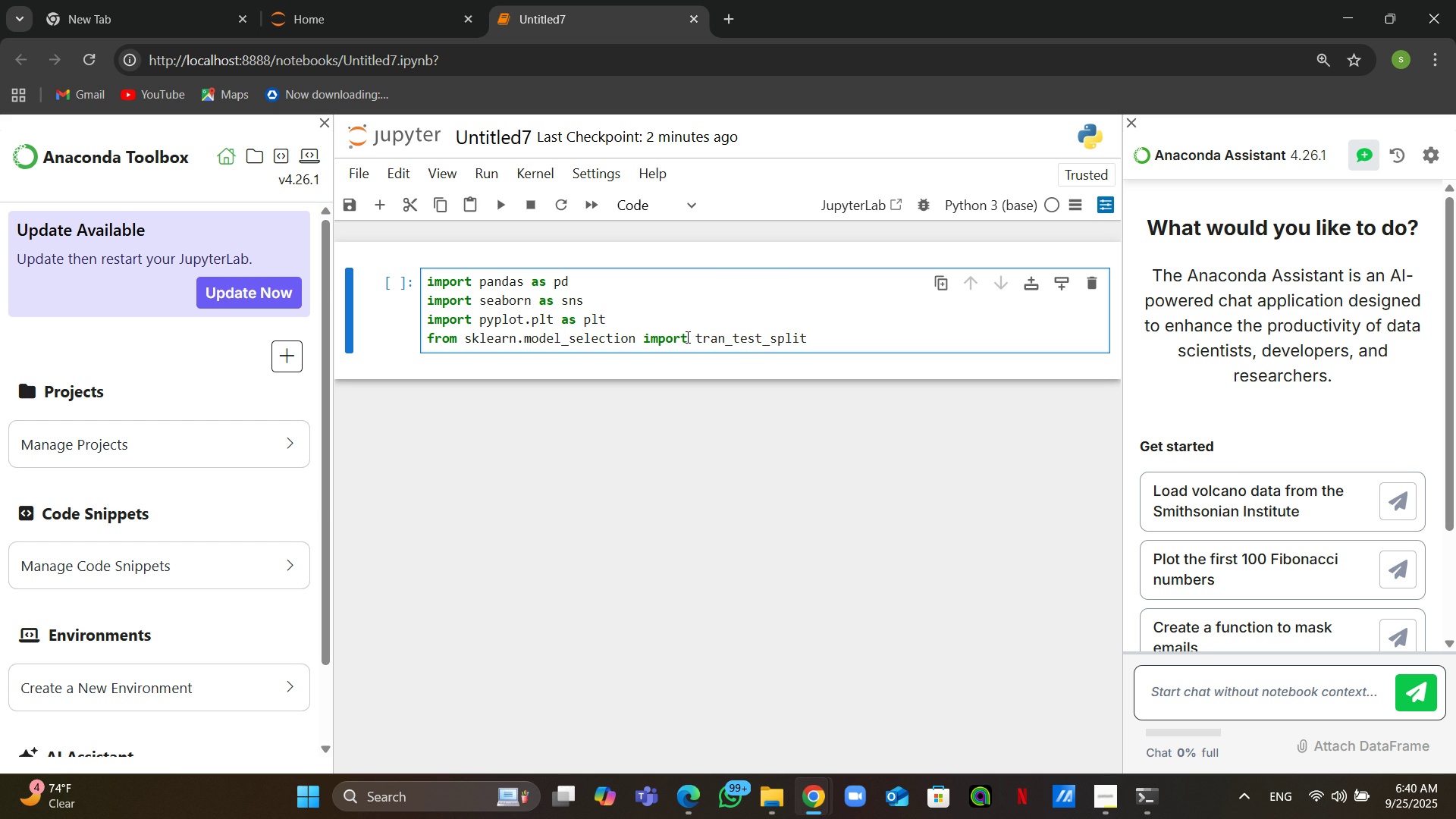 
key(I)
 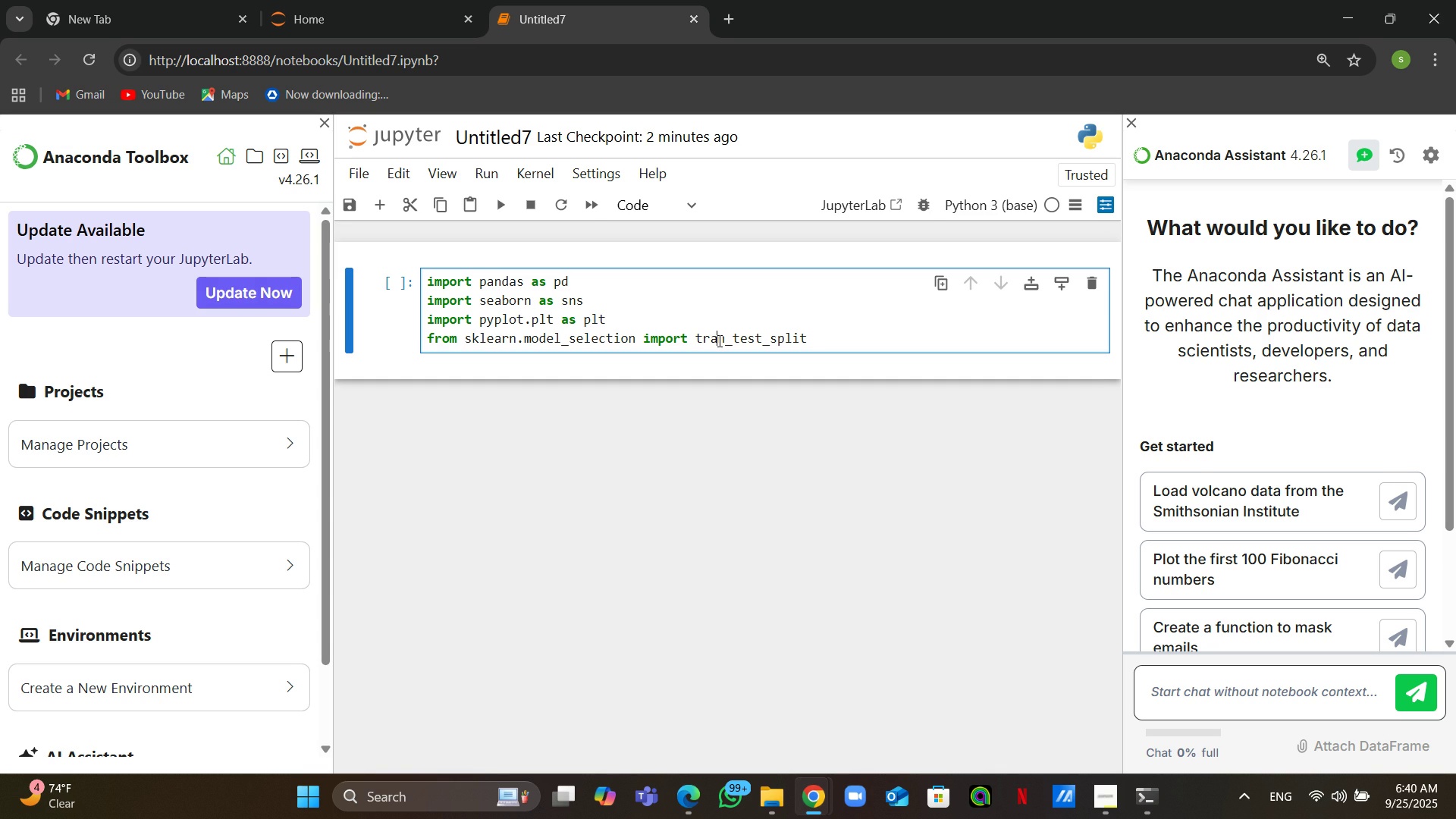 
left_click([836, 345])
 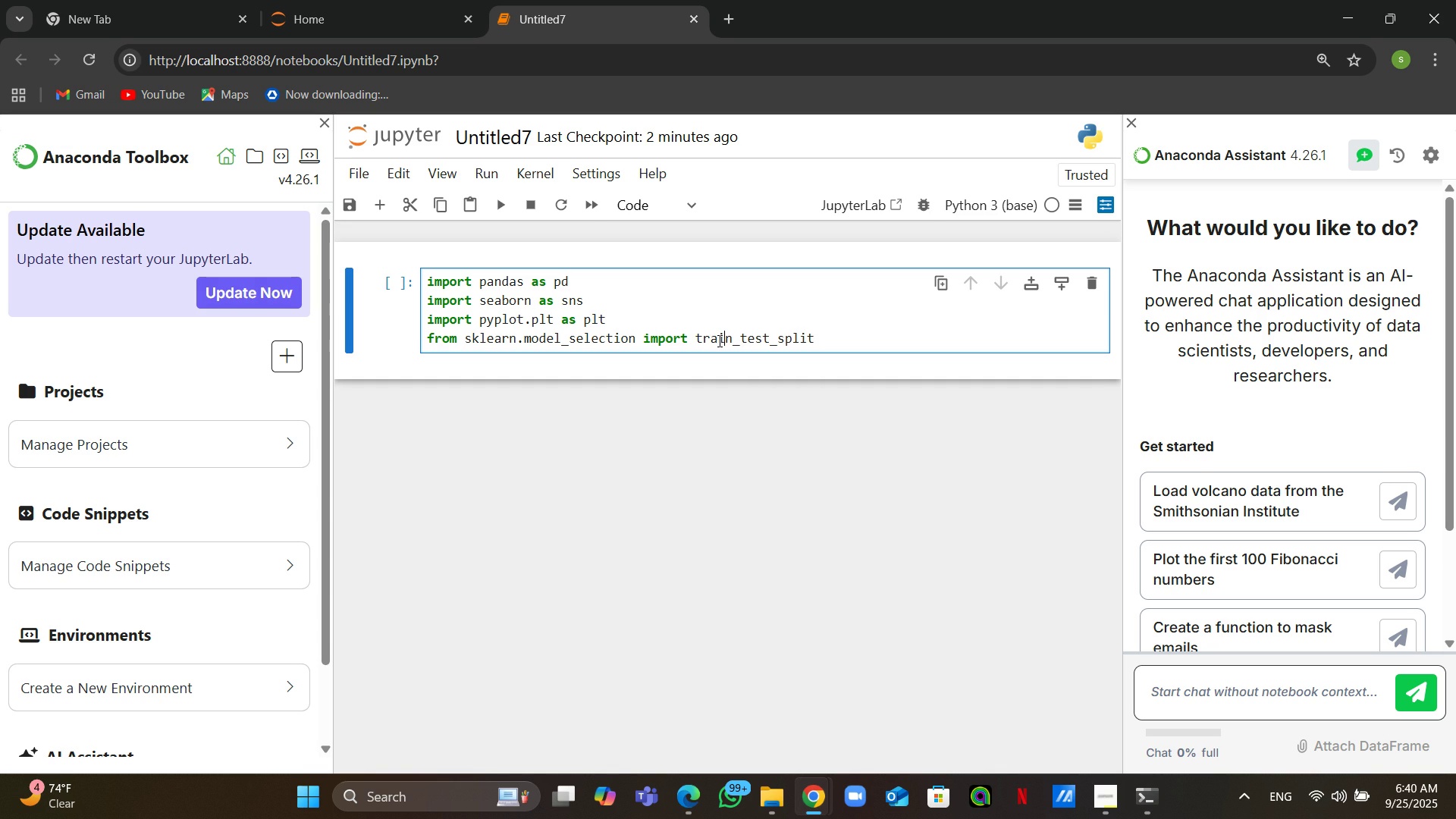 
key(Enter)
 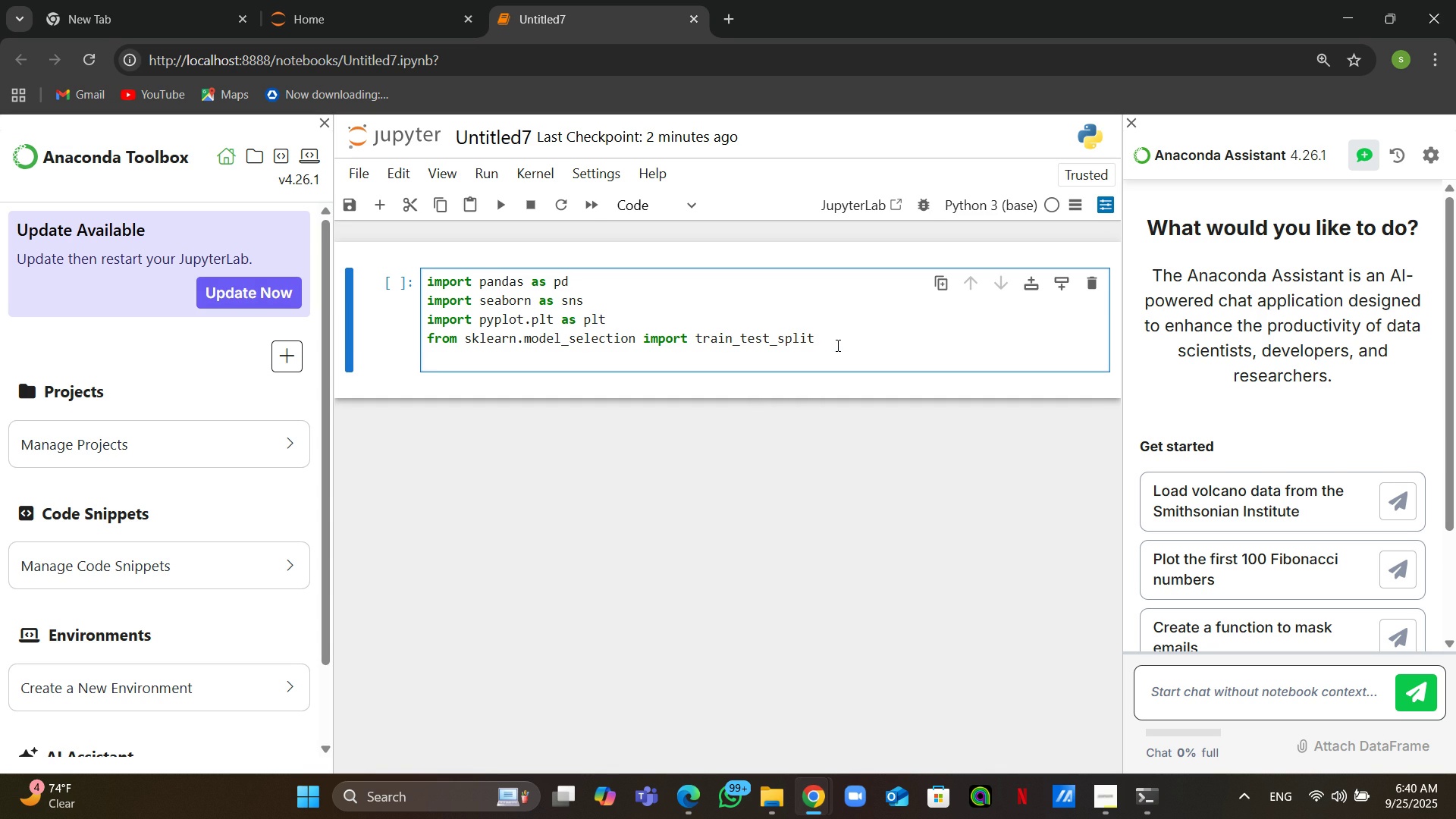 
wait(6.91)
 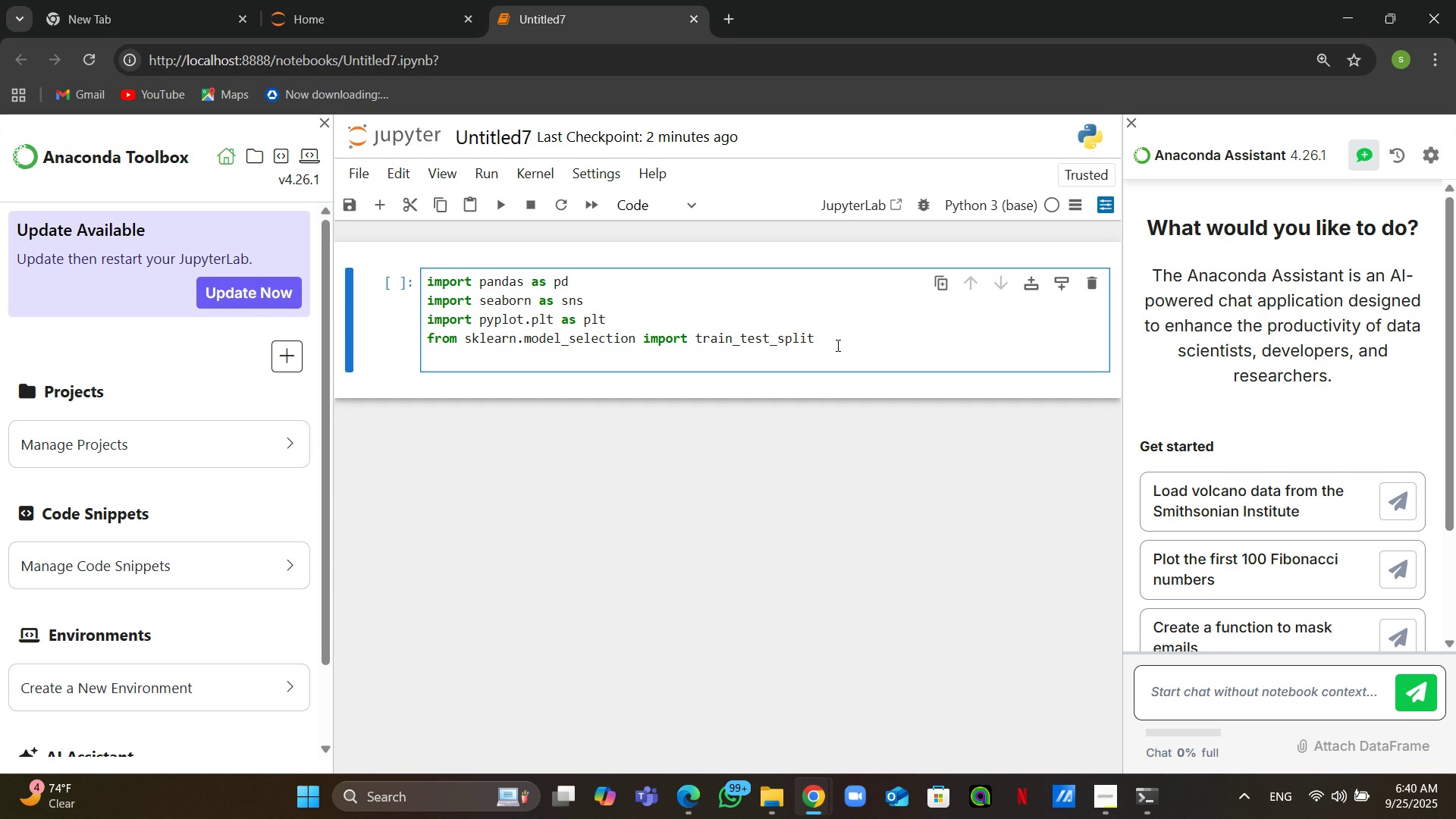 
left_click_drag(start_coordinate=[427, 337], to_coordinate=[828, 332])
 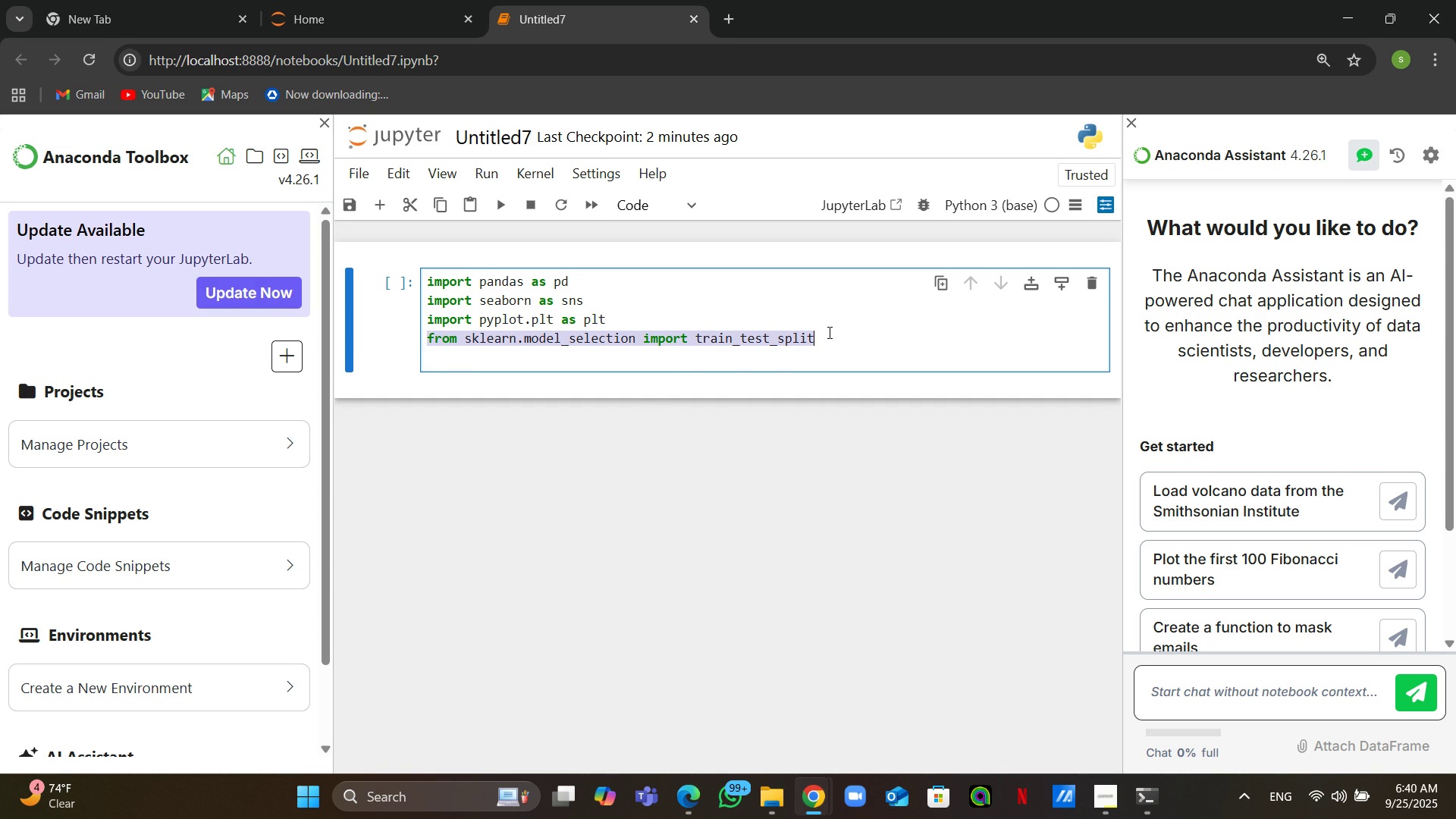 
key(Control+C)
 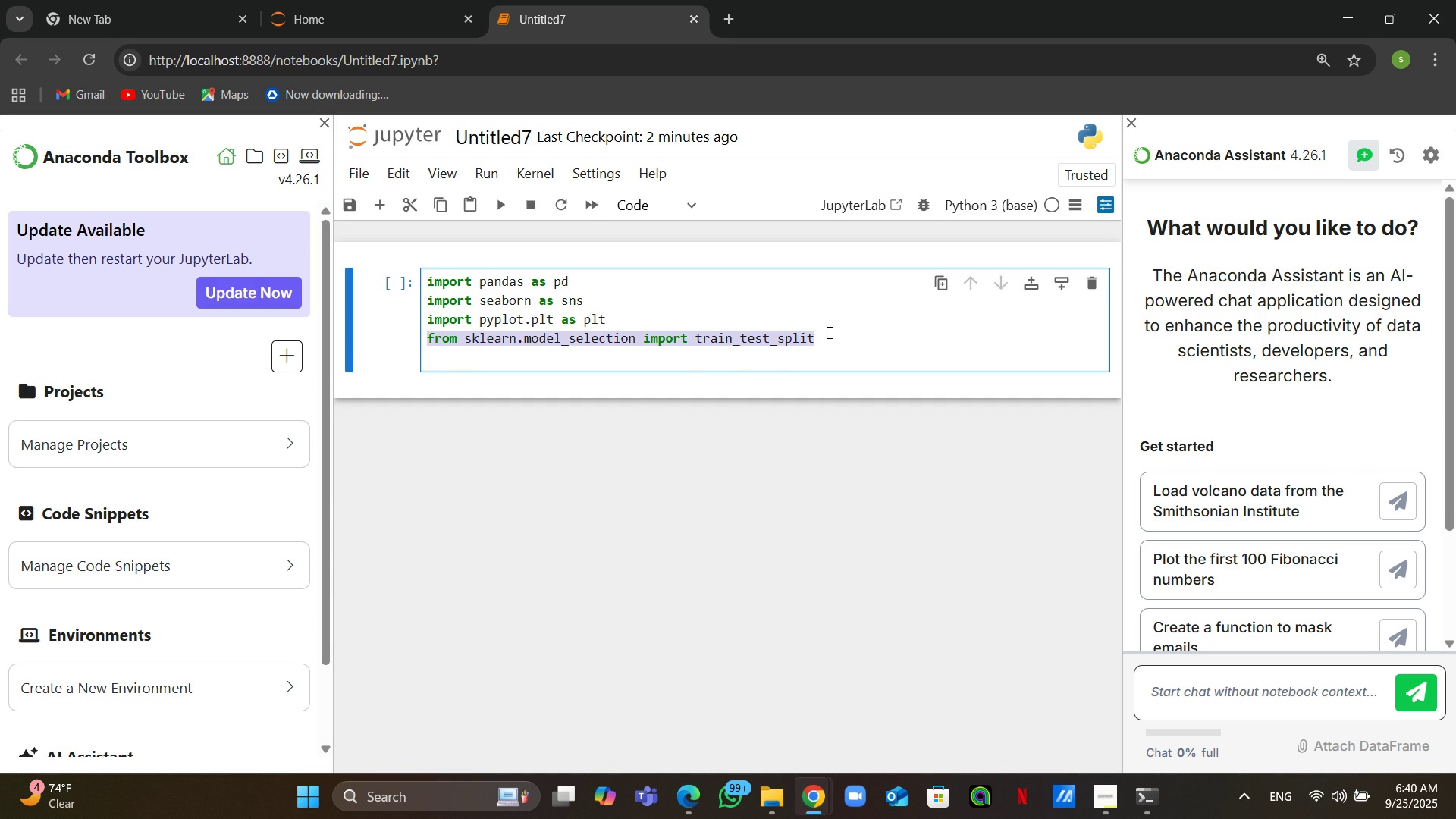 
left_click([805, 357])
 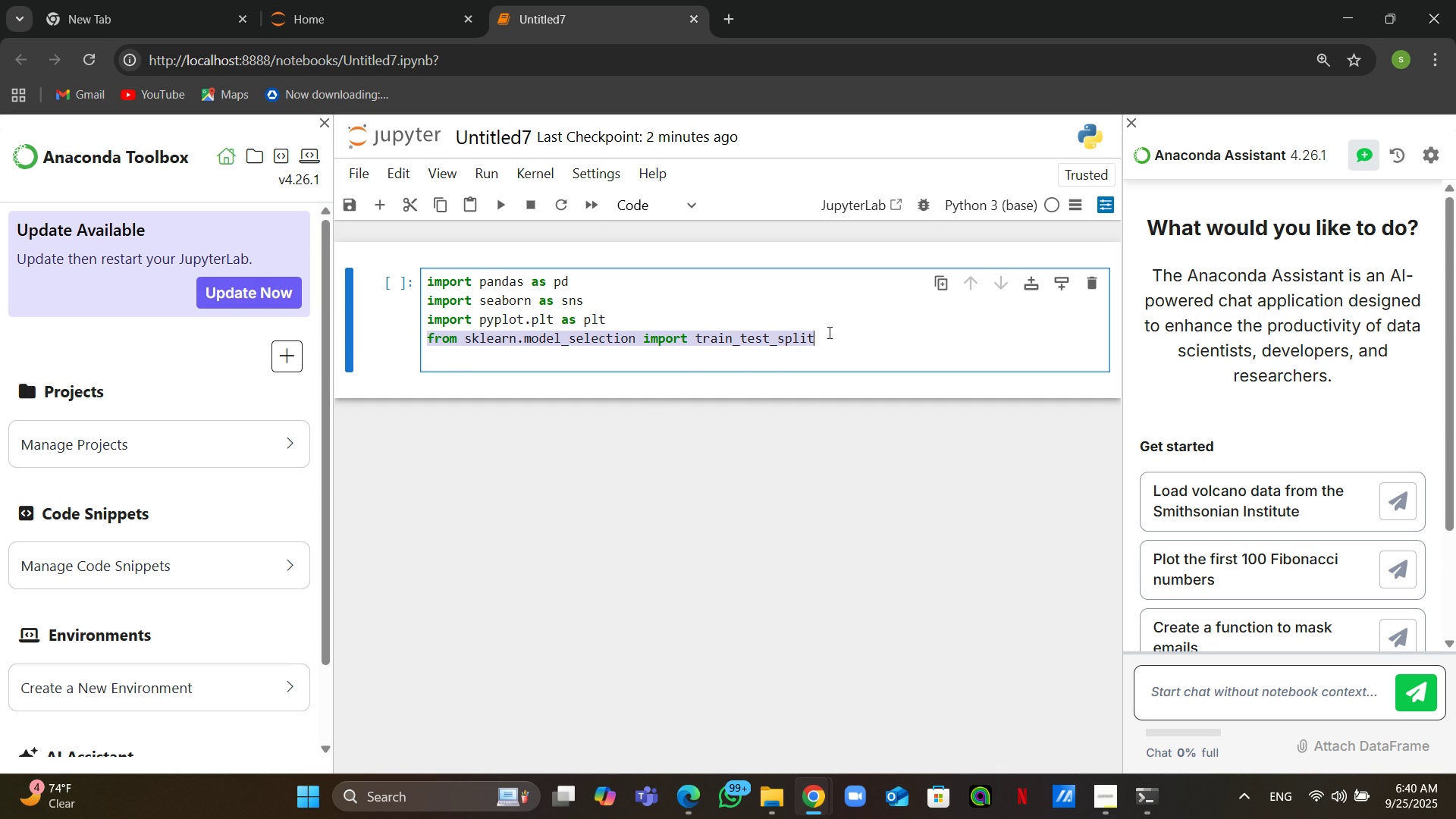 
key(Control+V)
 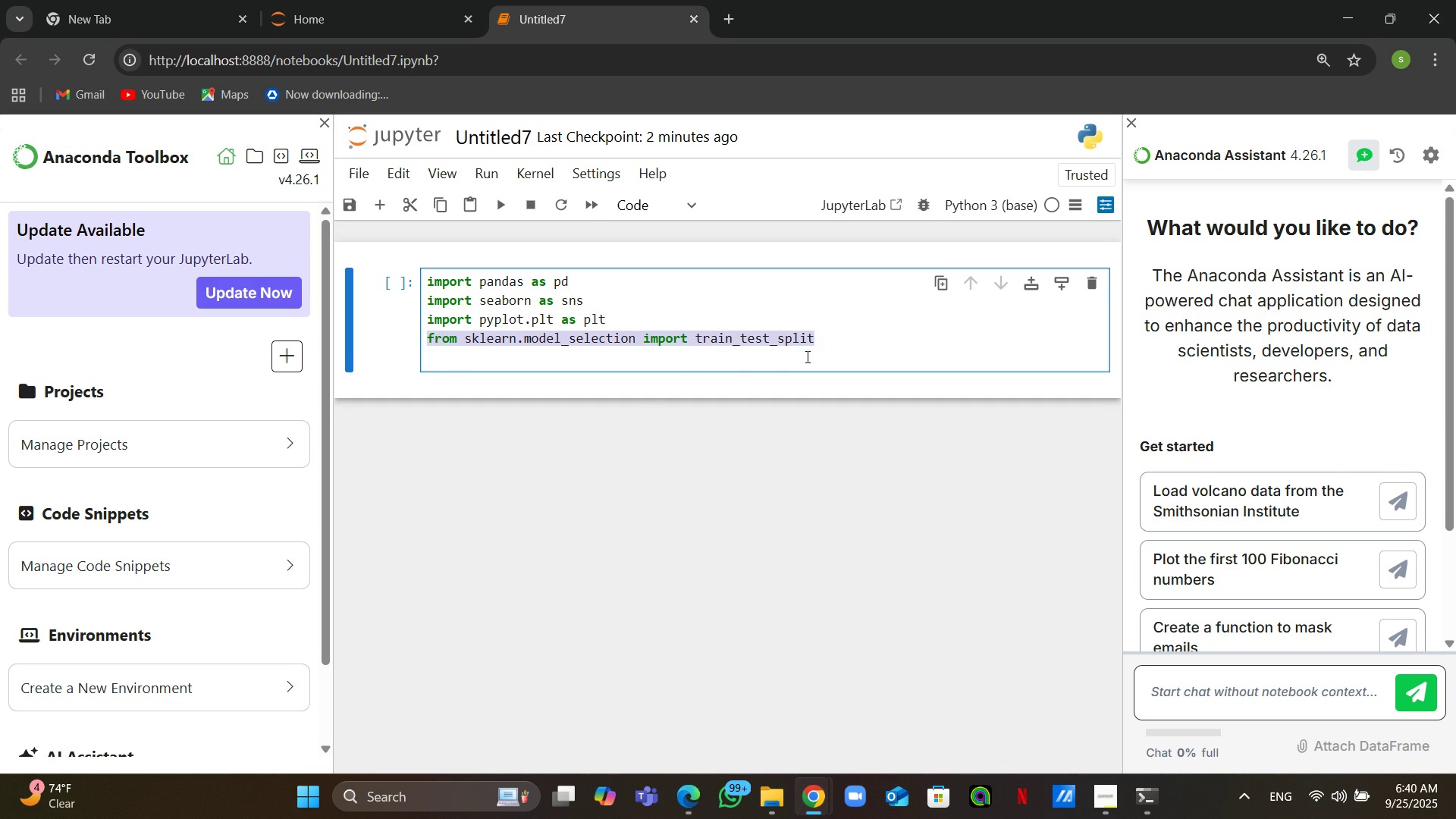 
key(Enter)
 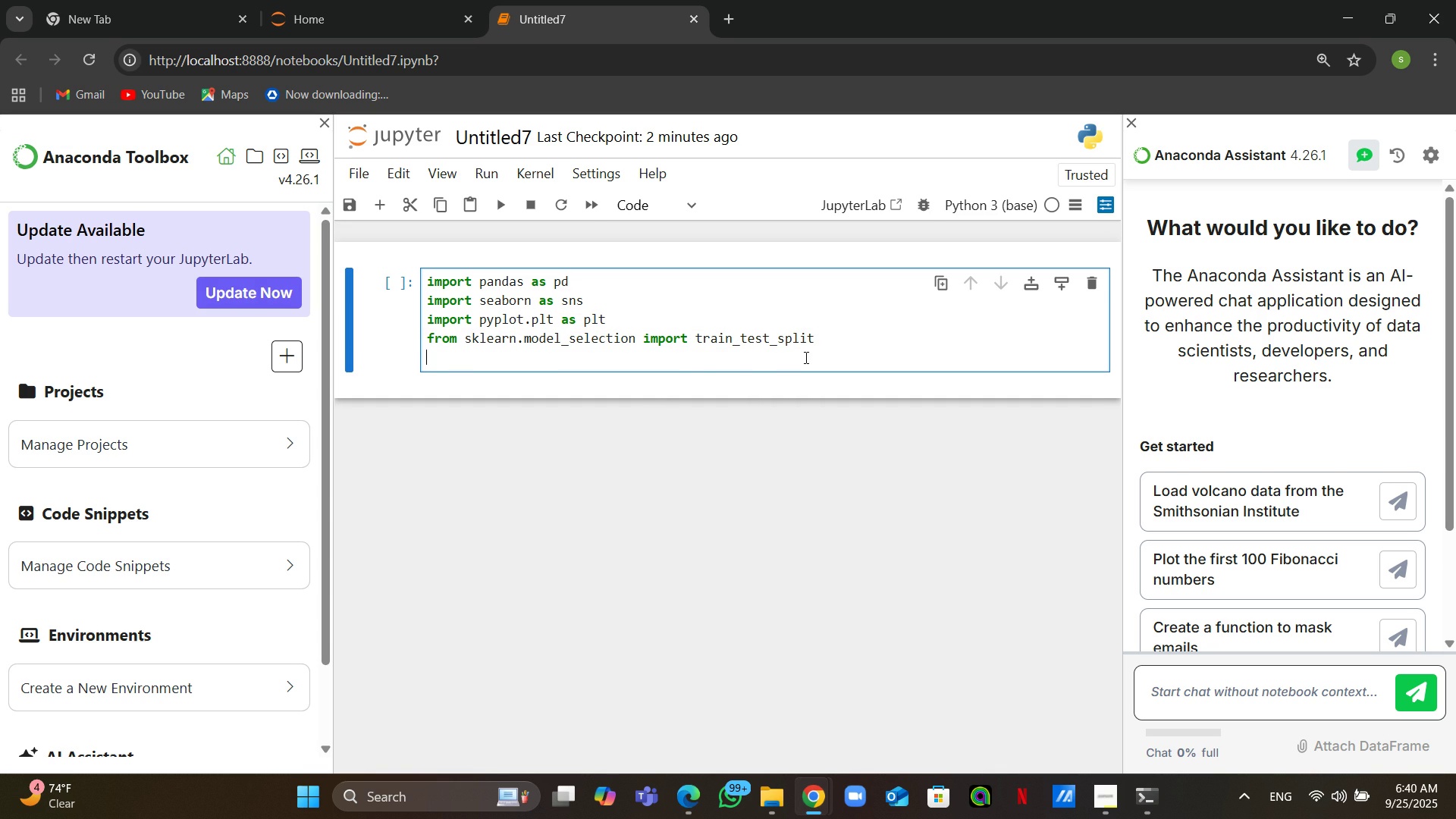 
key(Control+V)
 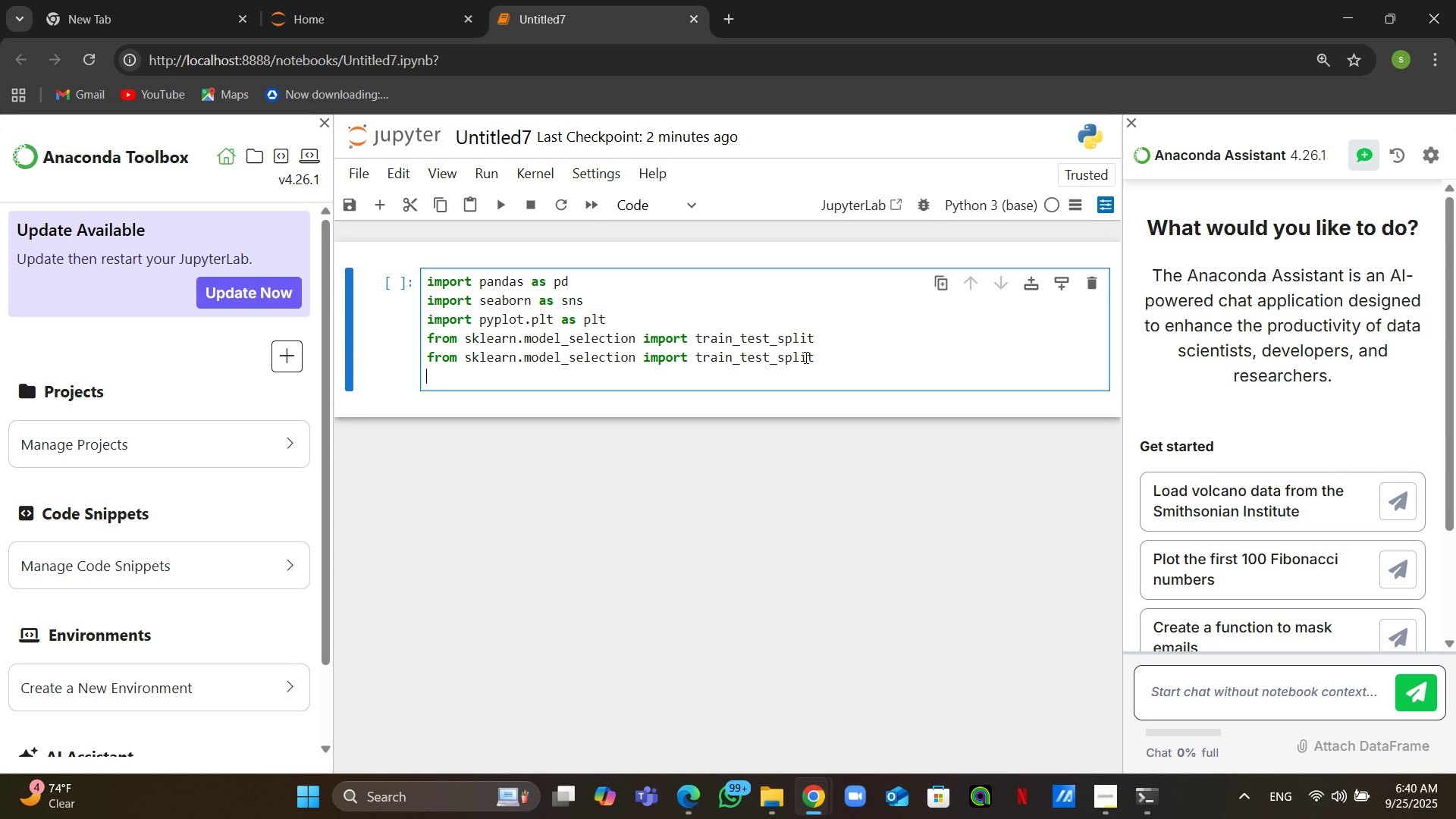 
double_click([552, 361])
 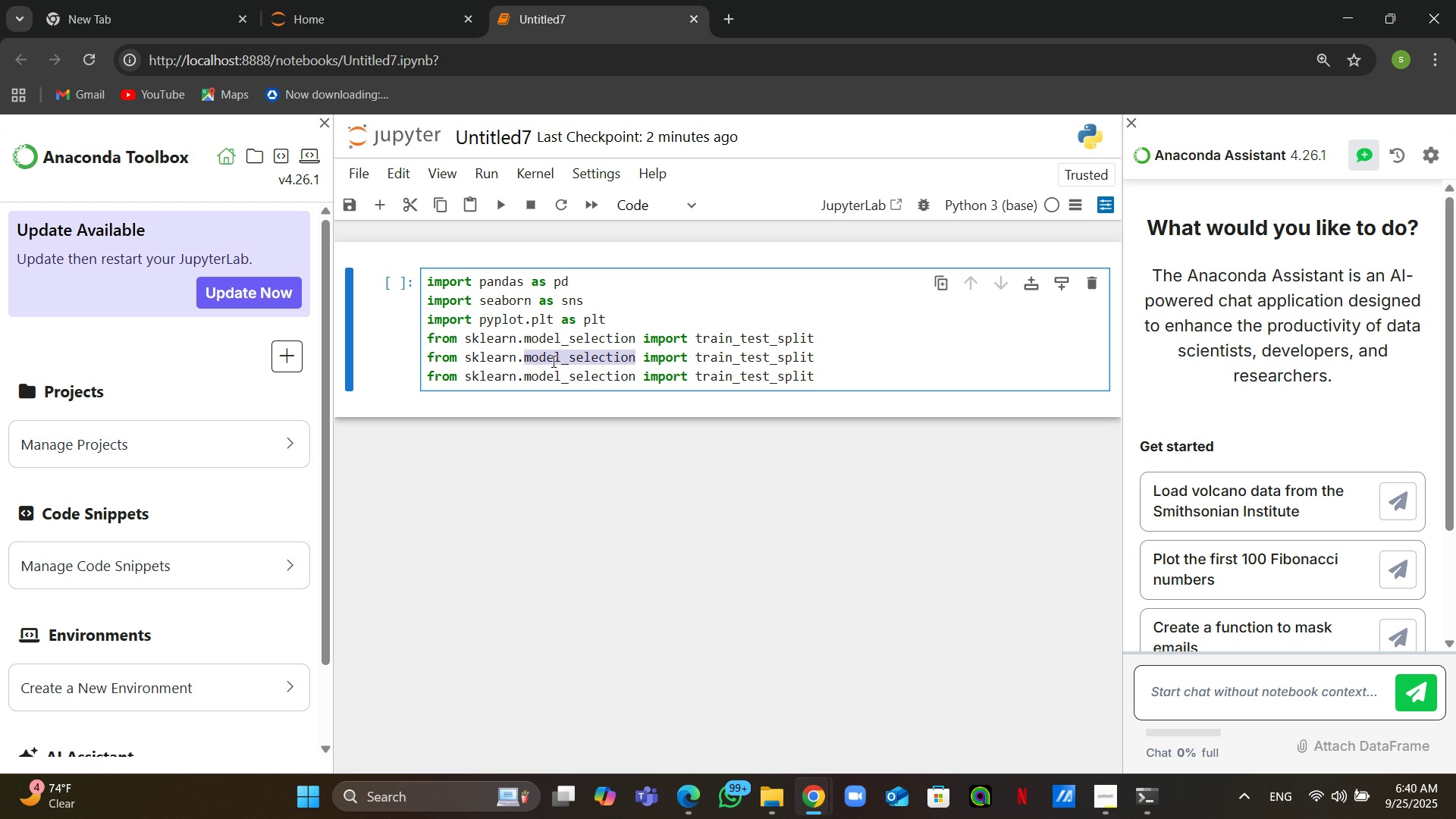 
left_click([544, 355])
 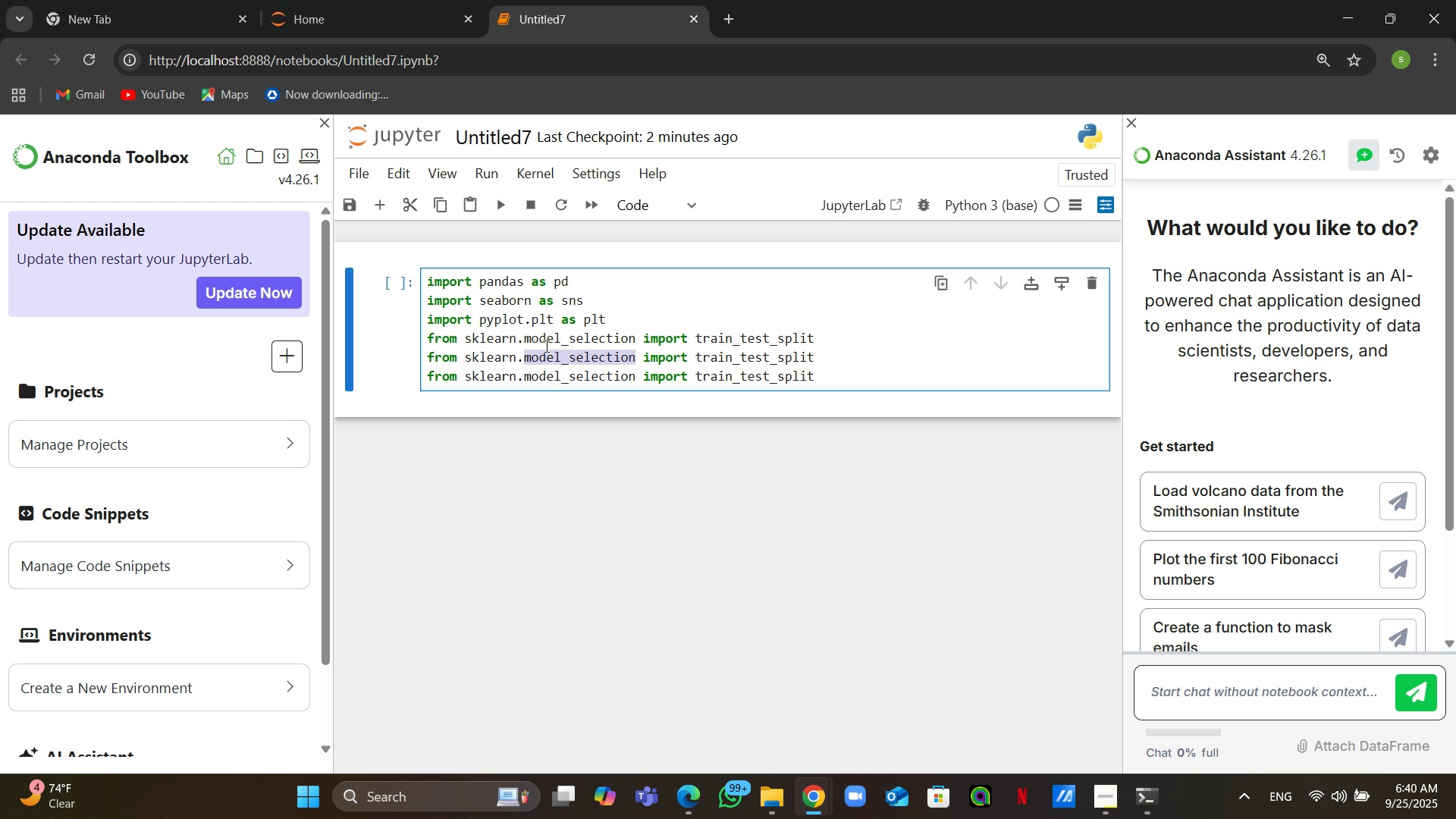 
left_click([557, 357])
 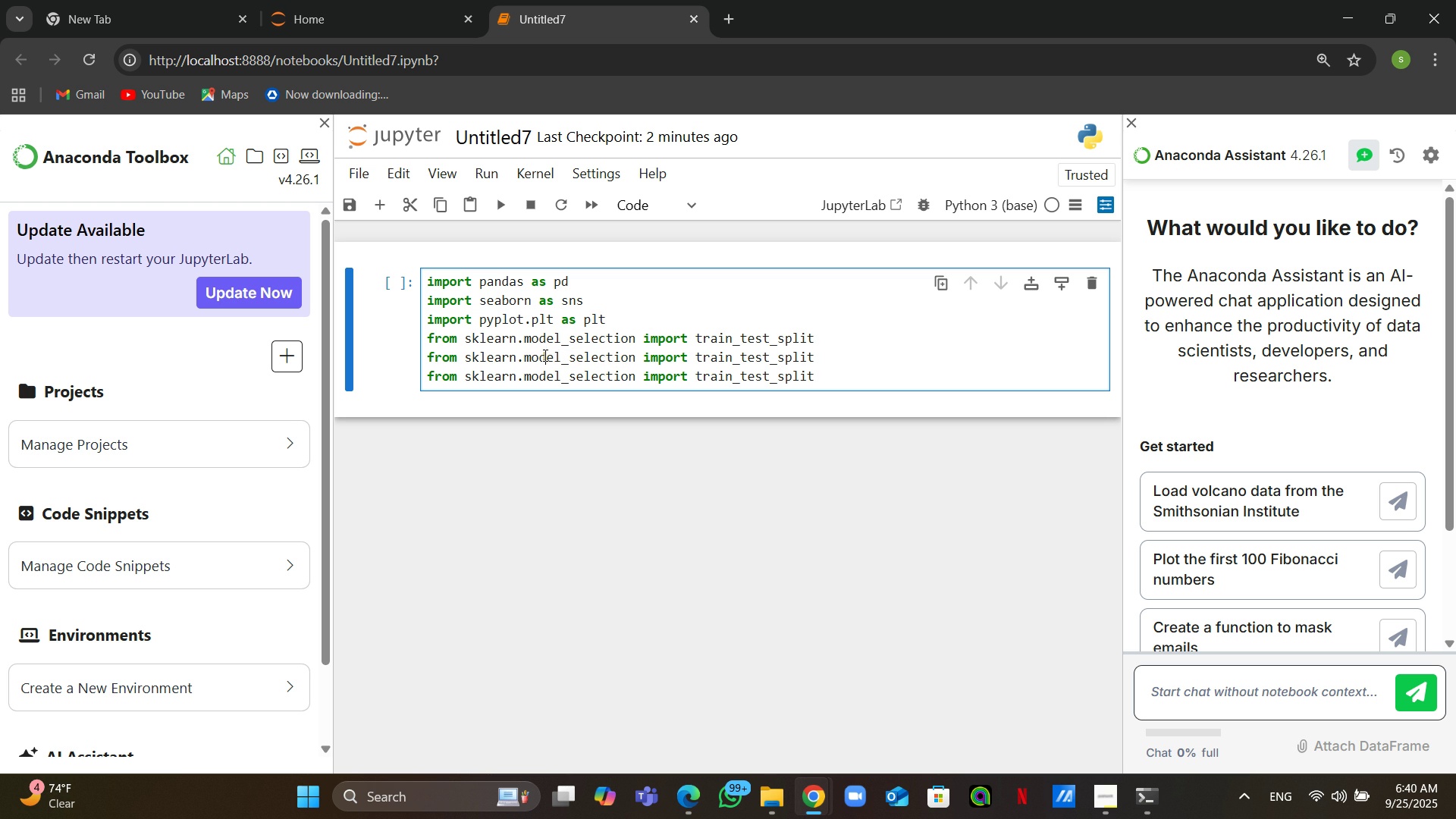 
key(ArrowRight)
 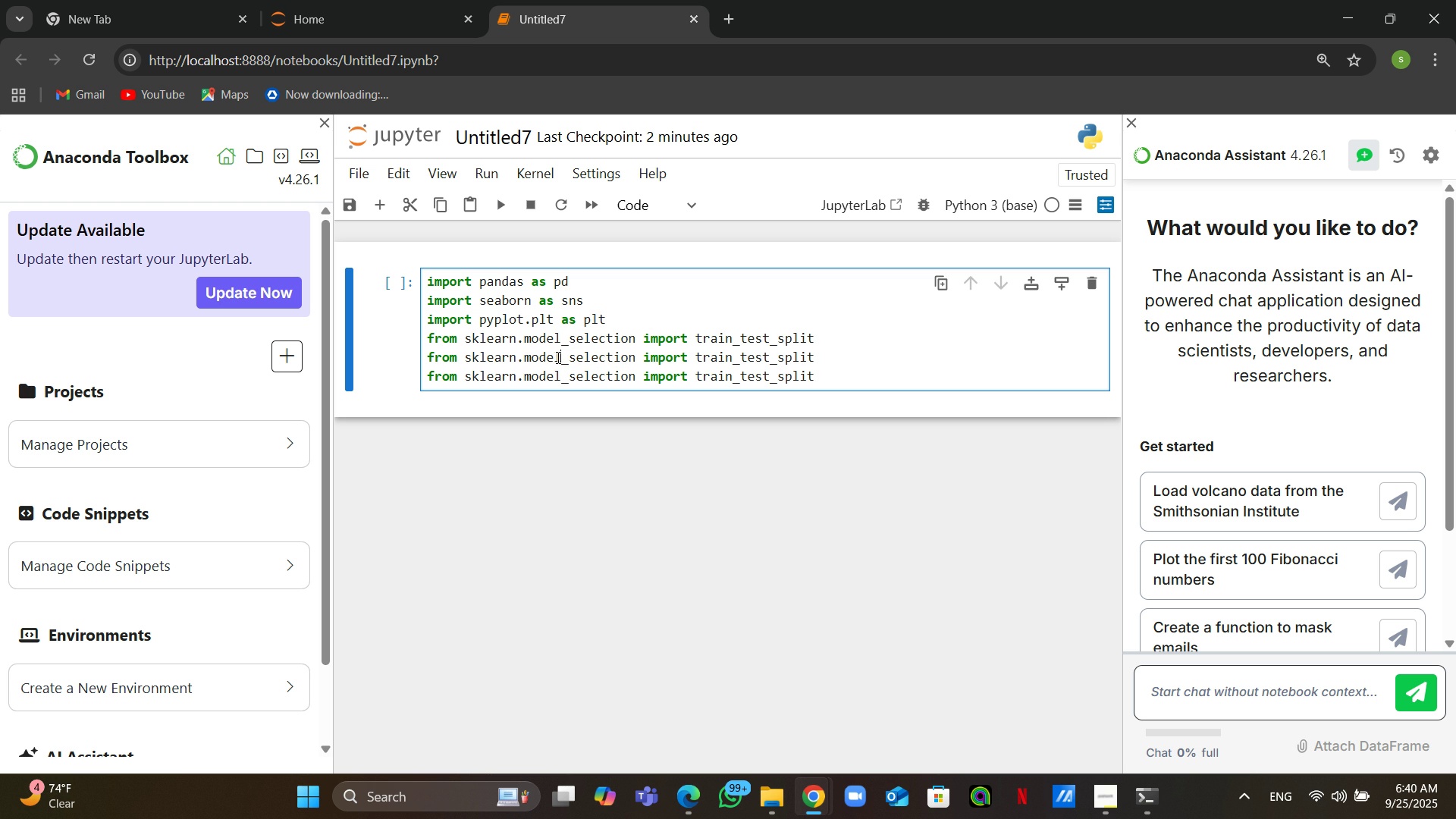 
key(Backspace)
key(Backspace)
key(Backspace)
key(Backspace)
type(l)
key(Backspace)
key(Backspace)
type(linear)
 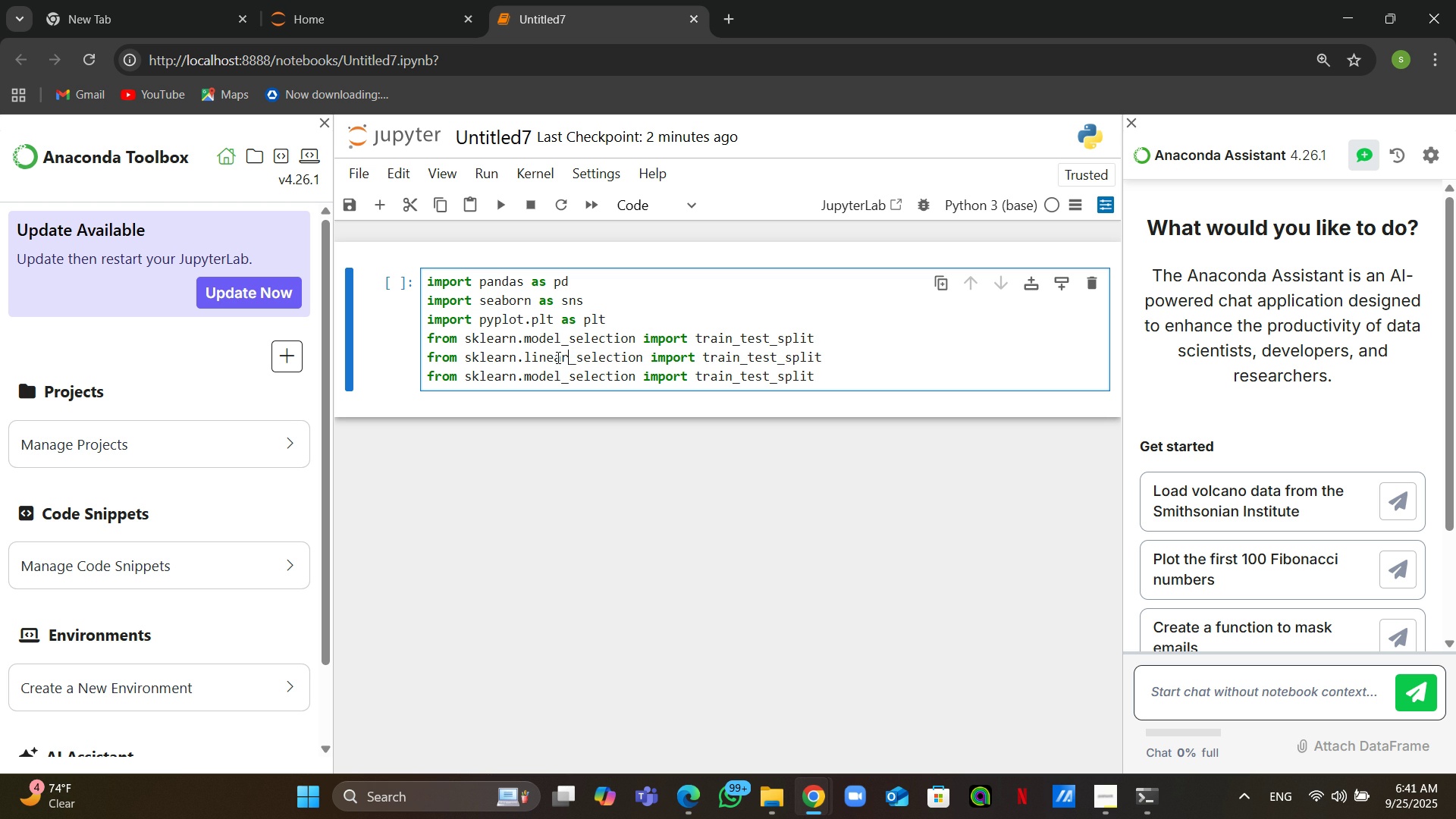 
double_click([792, 359])
 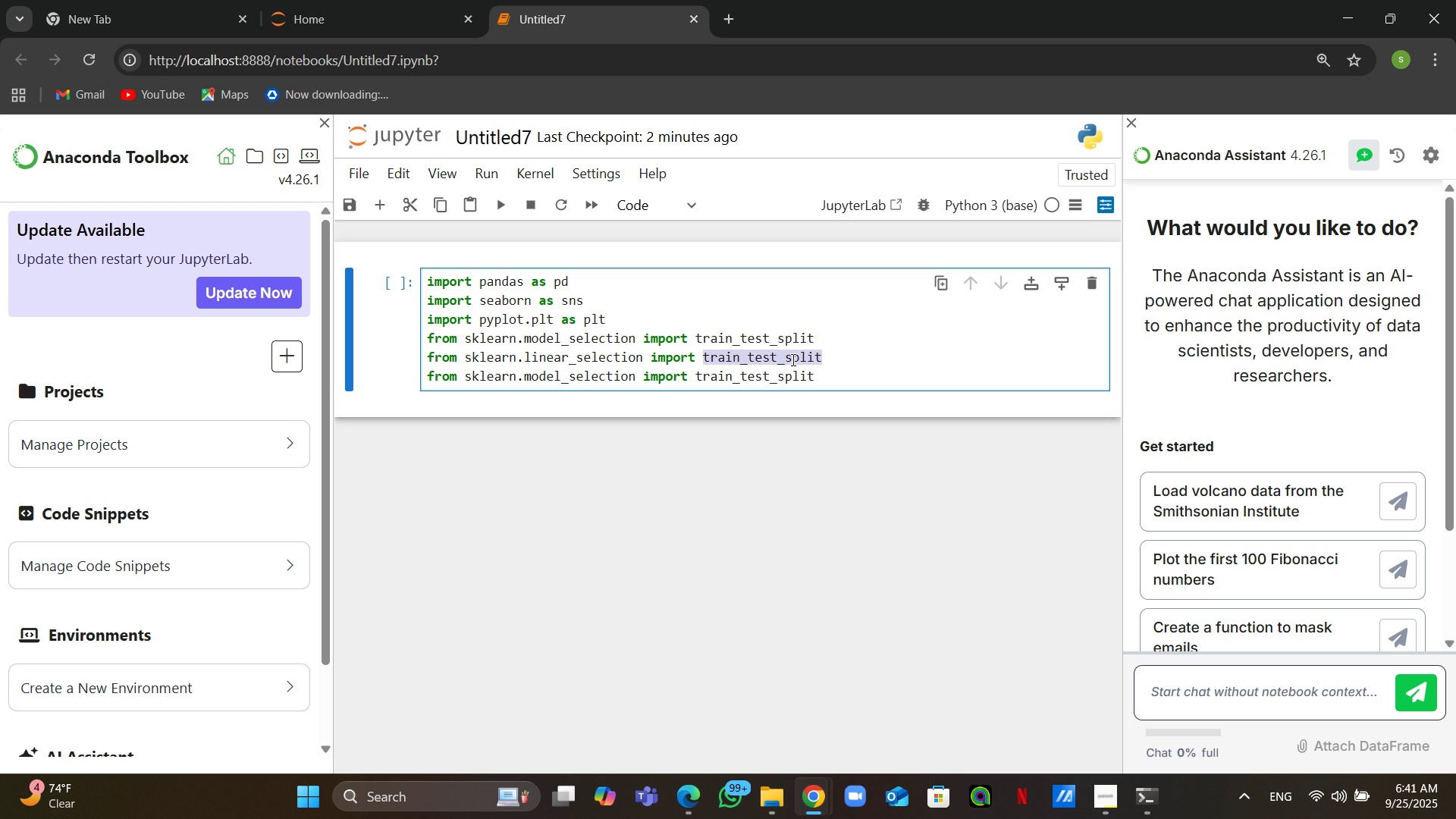 
type(LinearRegression)
 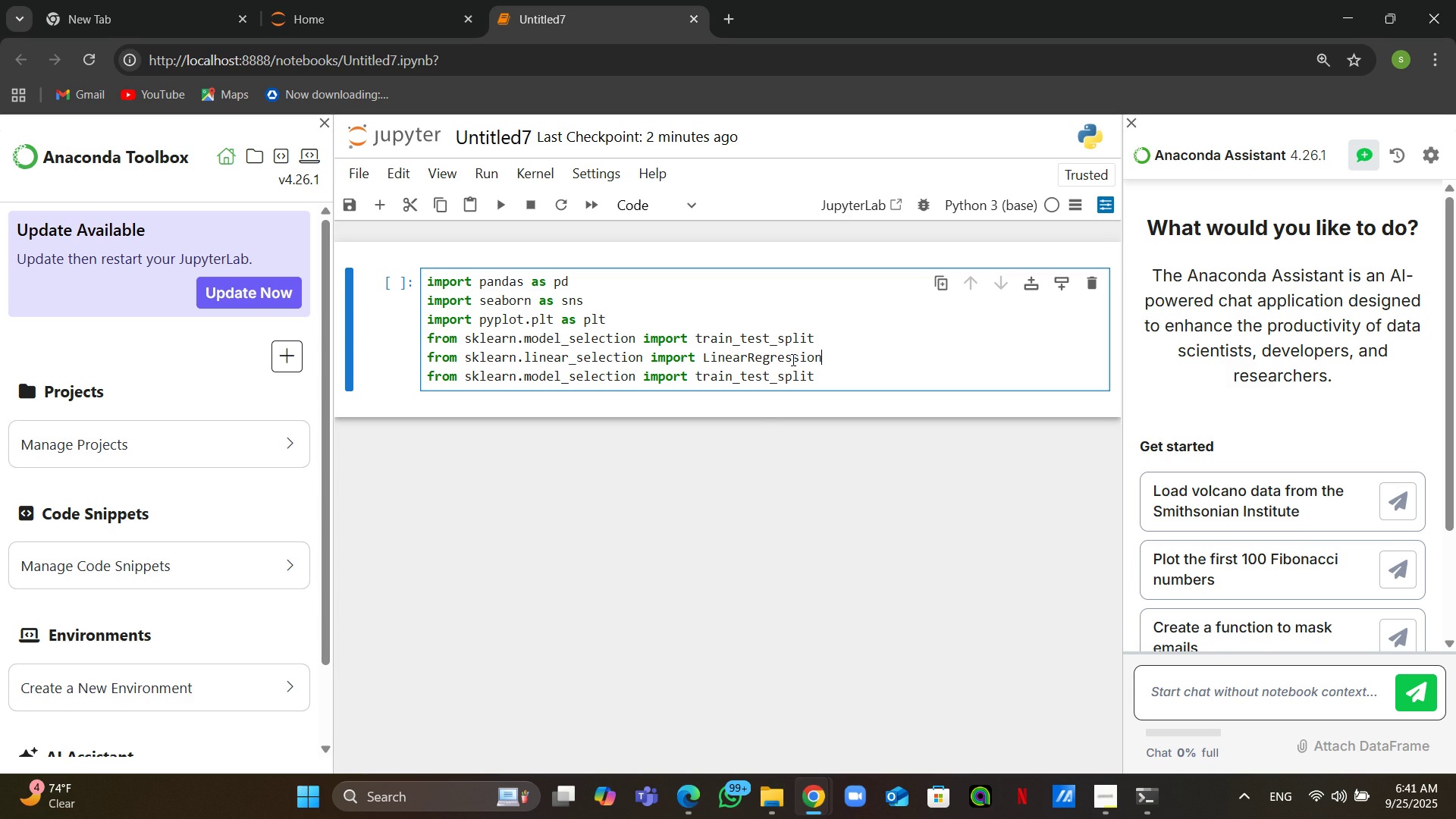 
double_click([586, 378])
 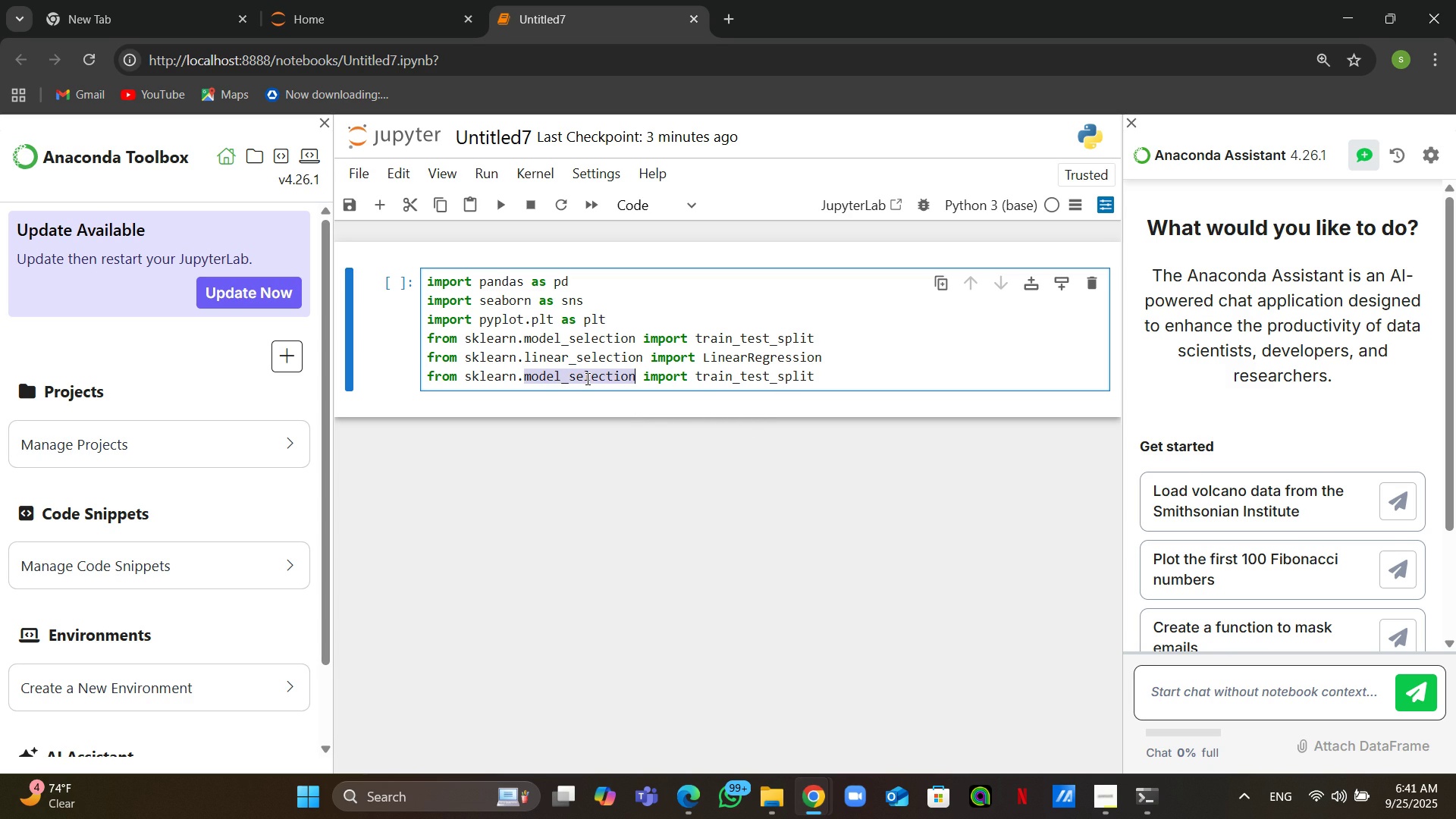 
type(metrics)
 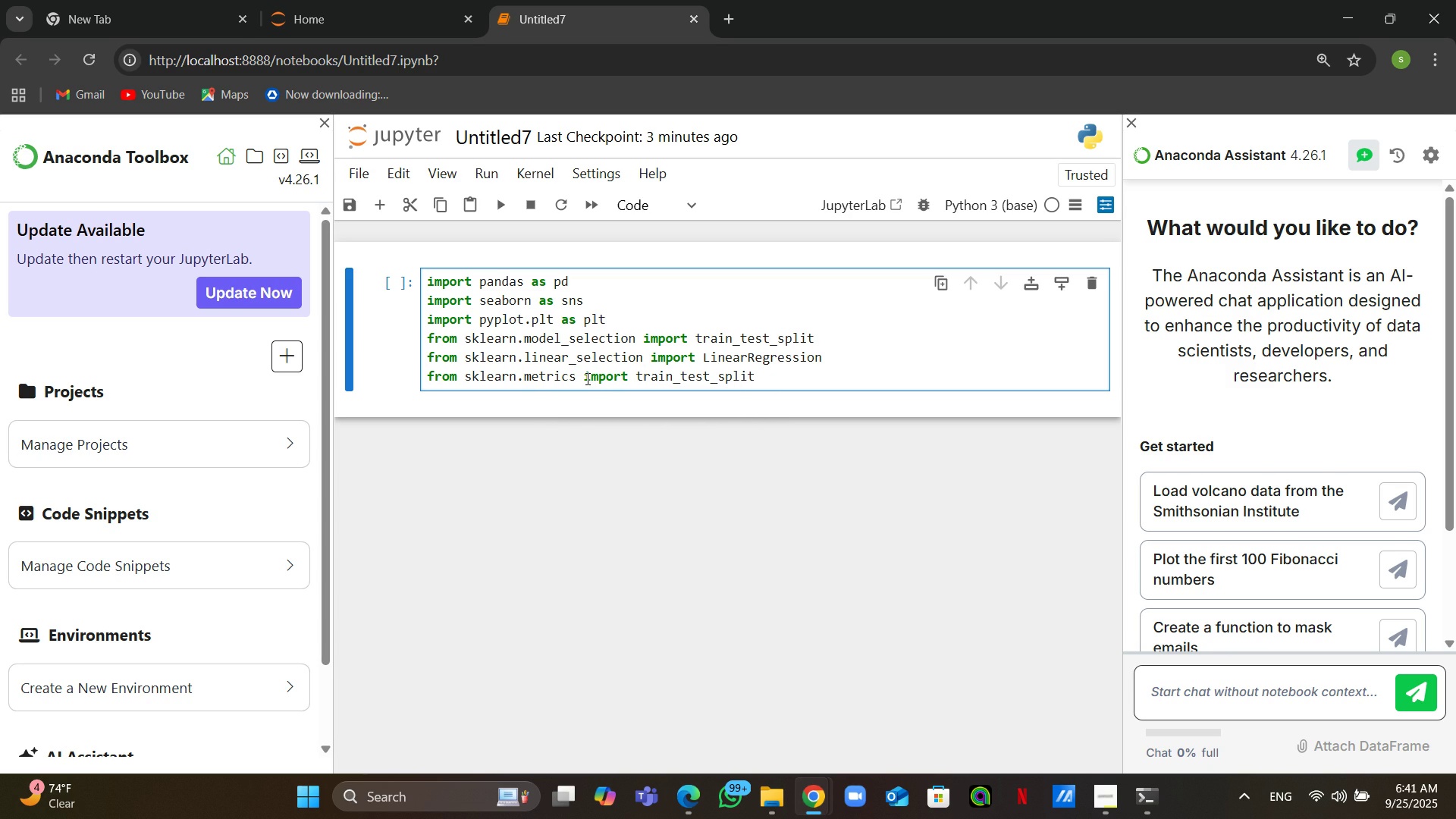 
double_click([692, 377])
 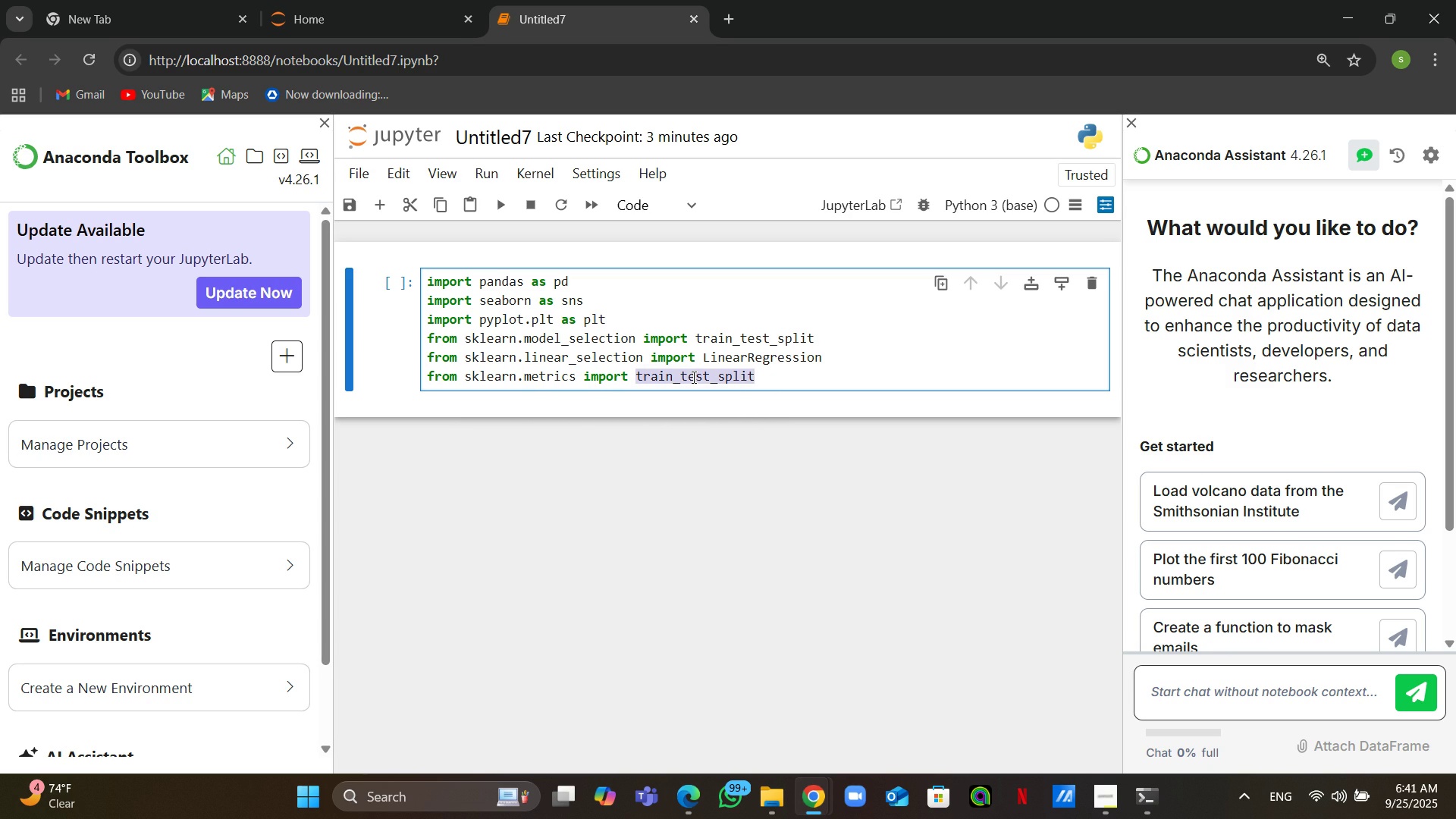 
type(mean_squared_error,mean_absolute_error,)
 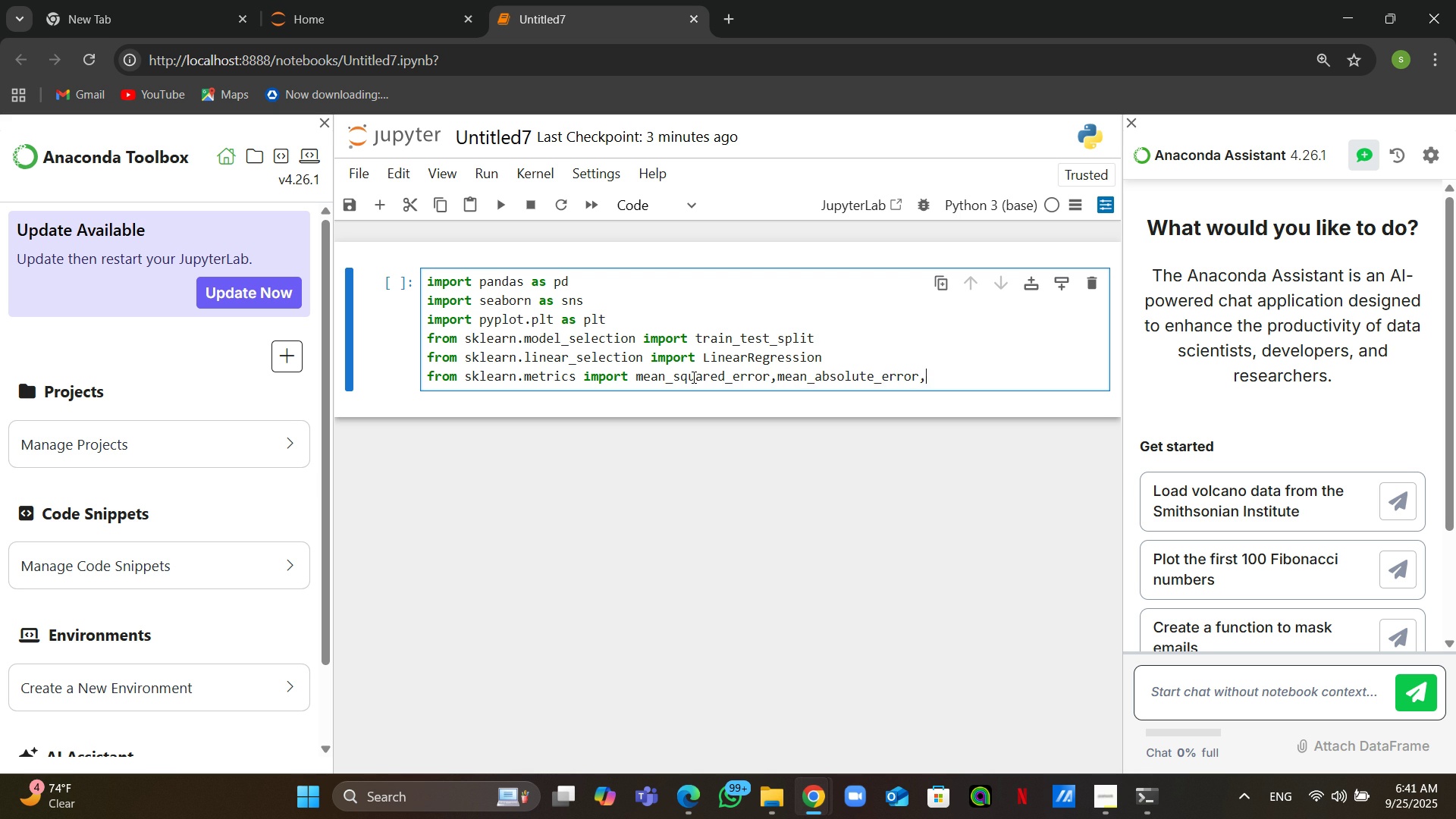 
wait(5.3)
 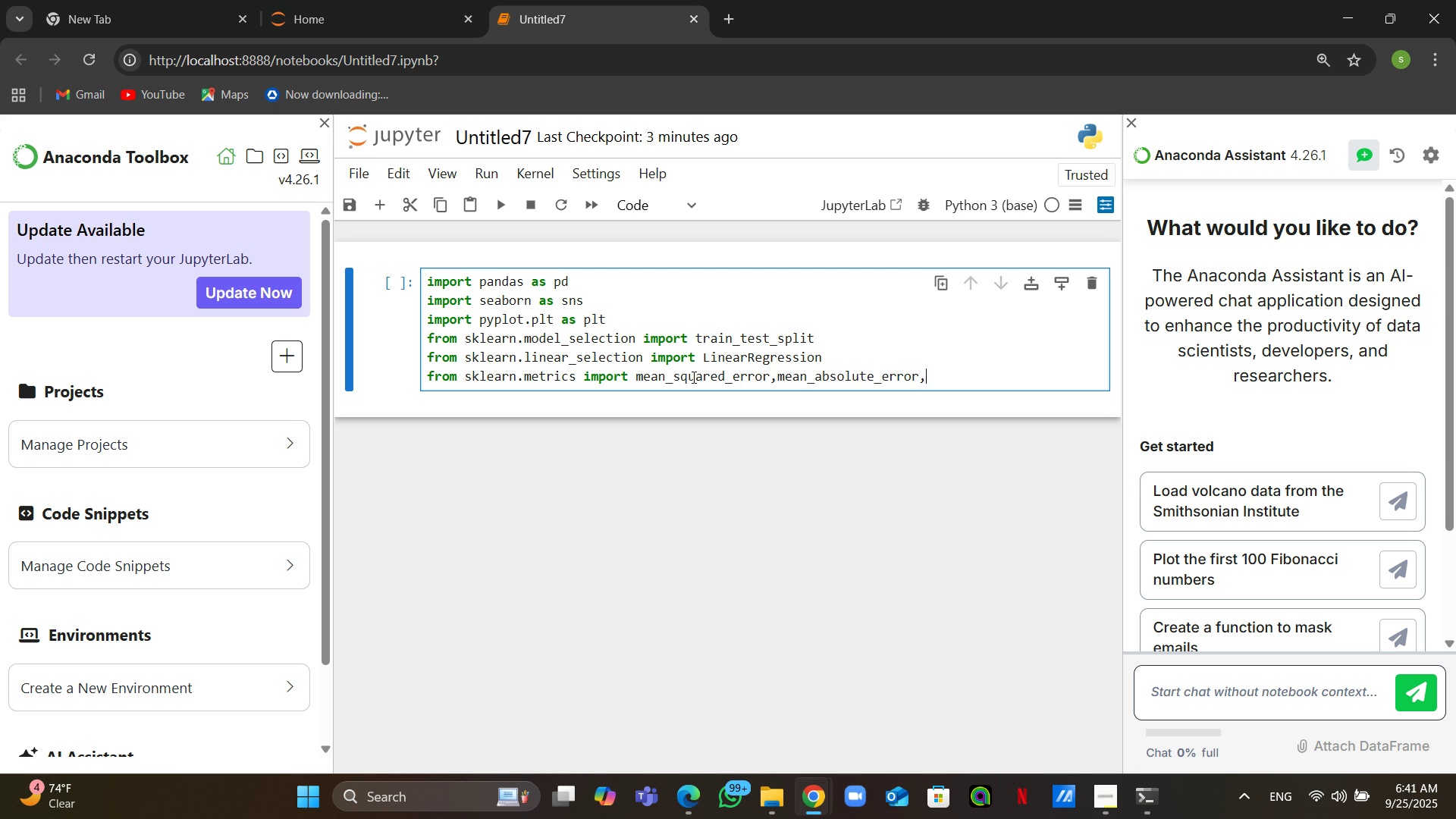 
type(r2_score)
 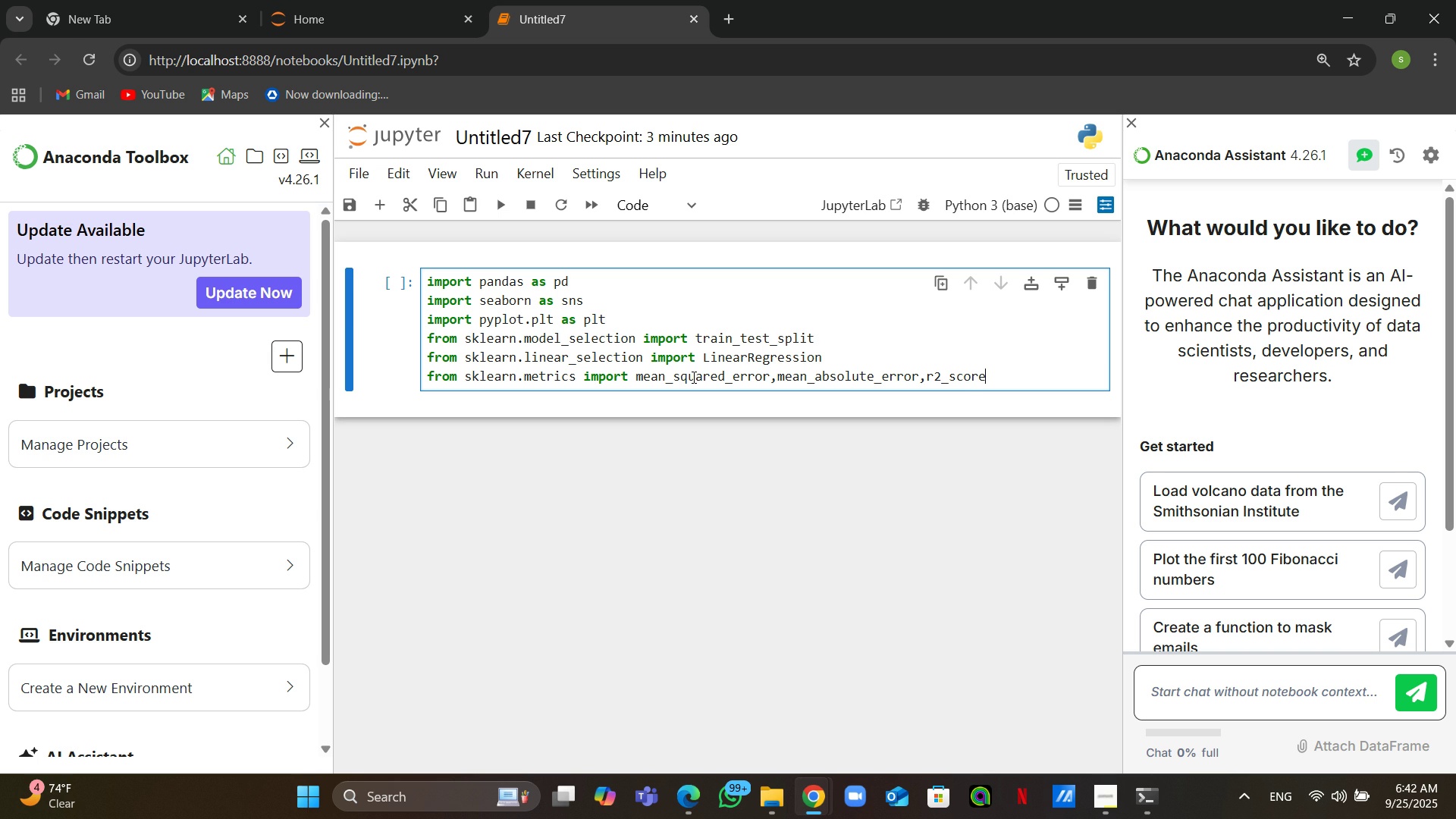 
wait(9.82)
 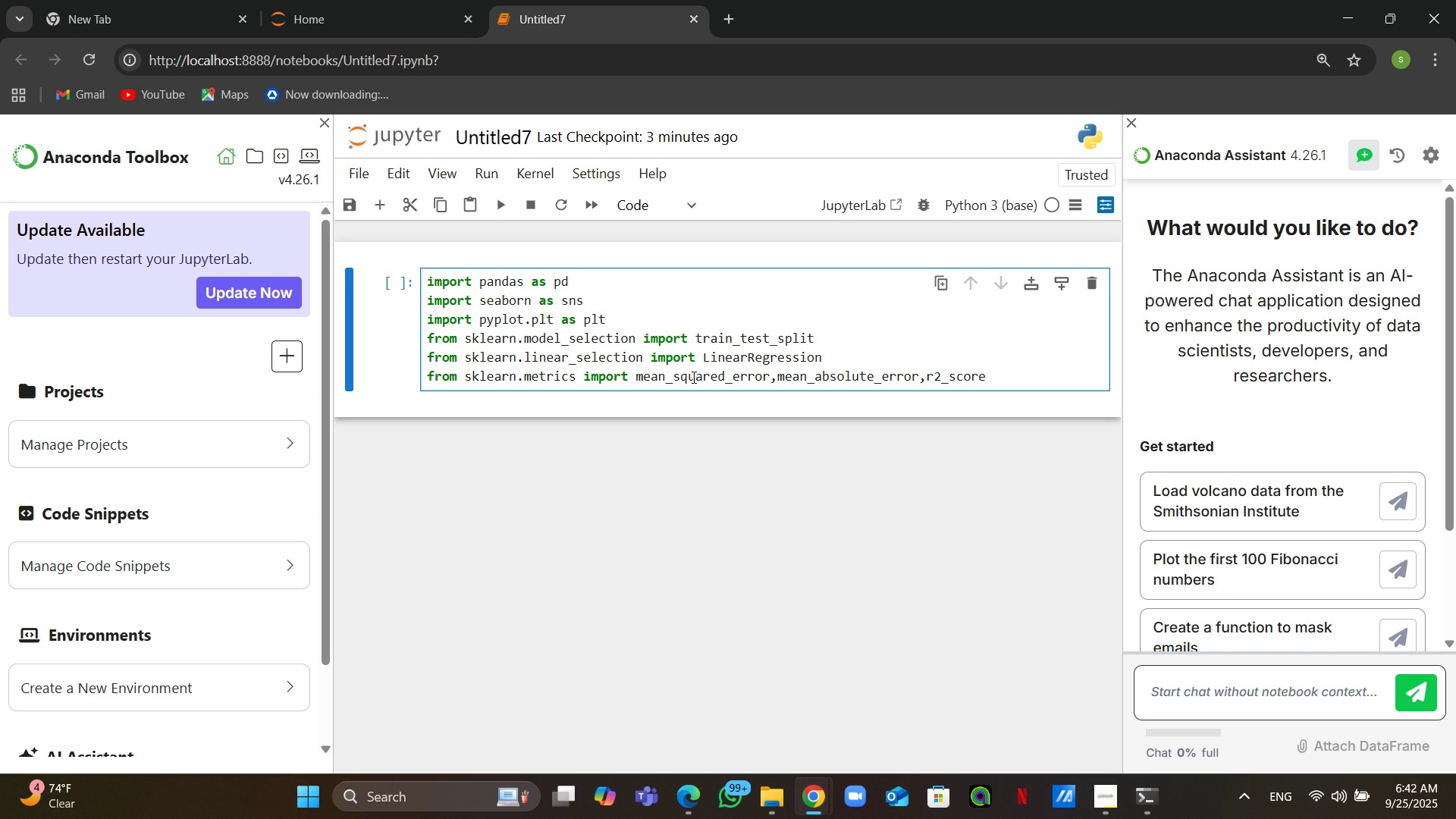 
key(Control+Enter)
 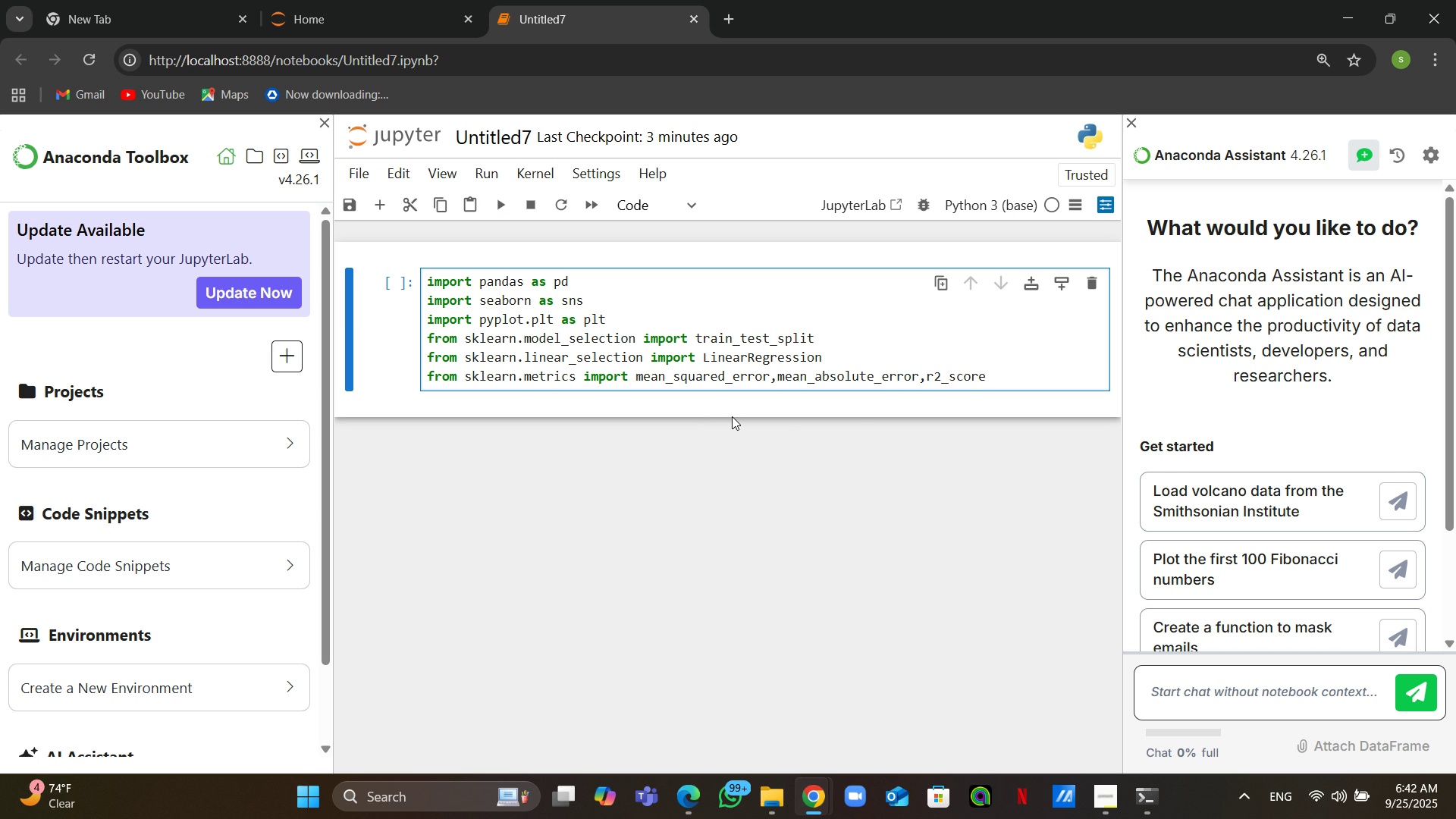 
wait(11.43)
 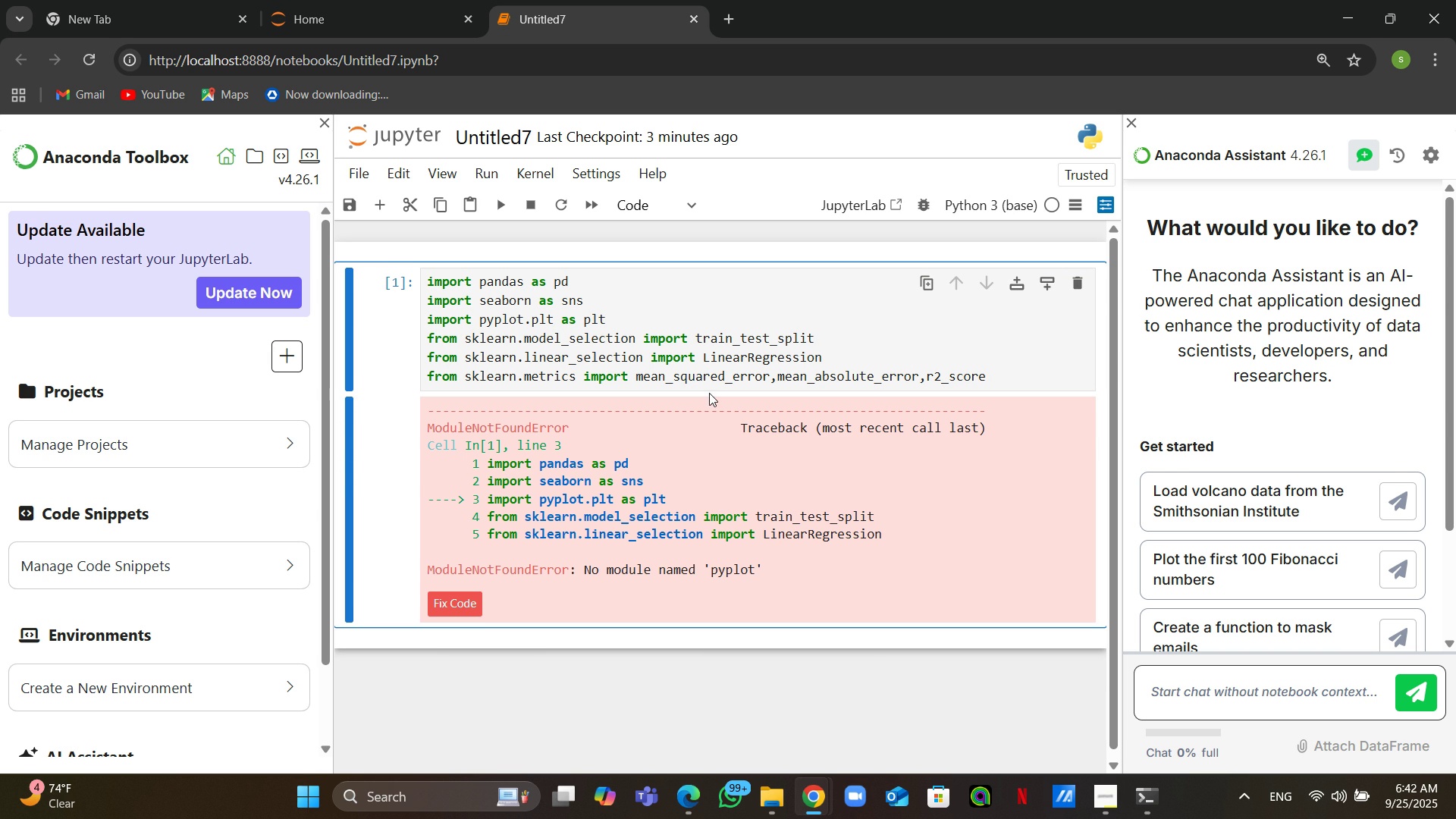 
left_click([484, 321])
 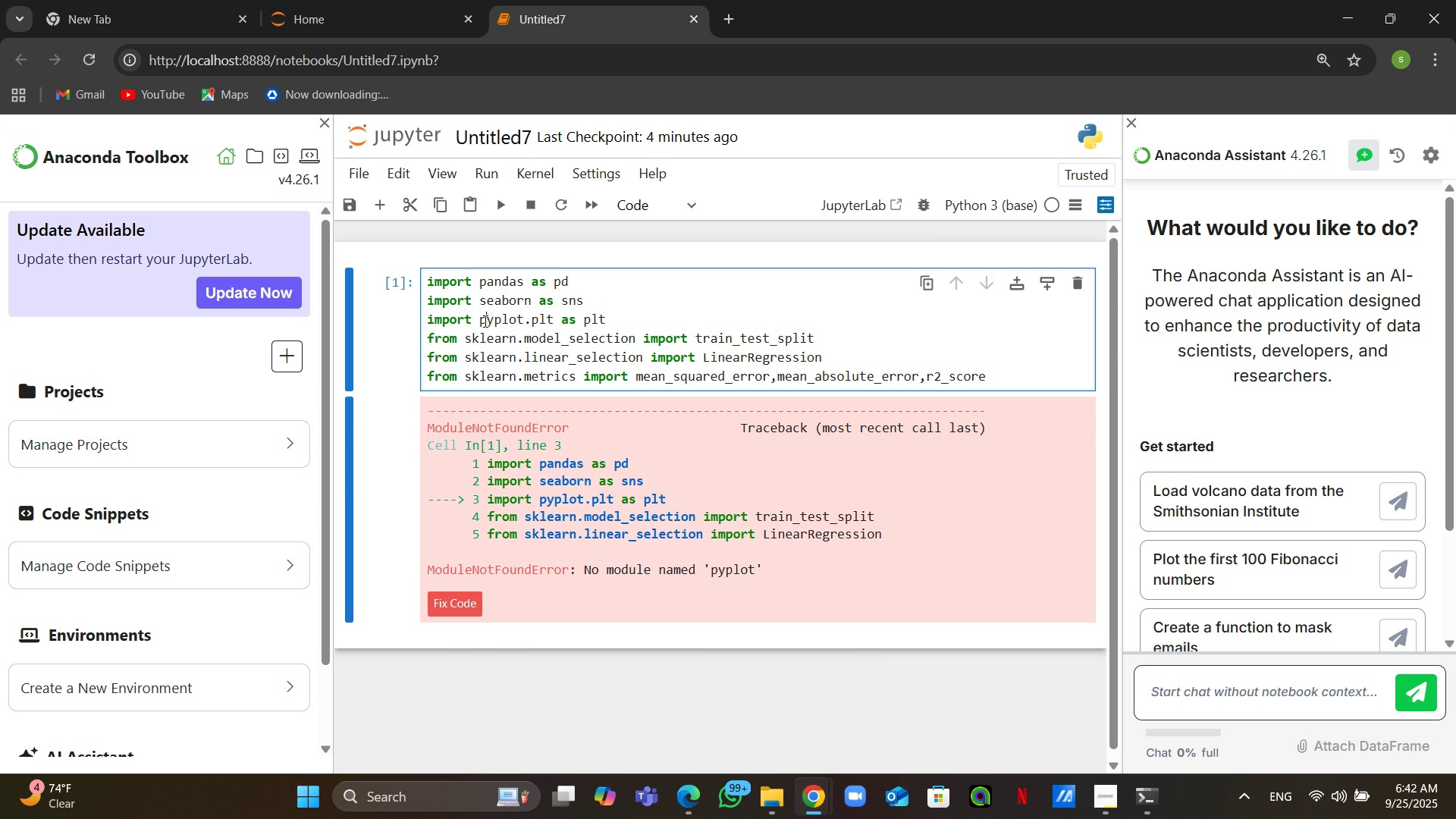 
left_click([532, 321])
 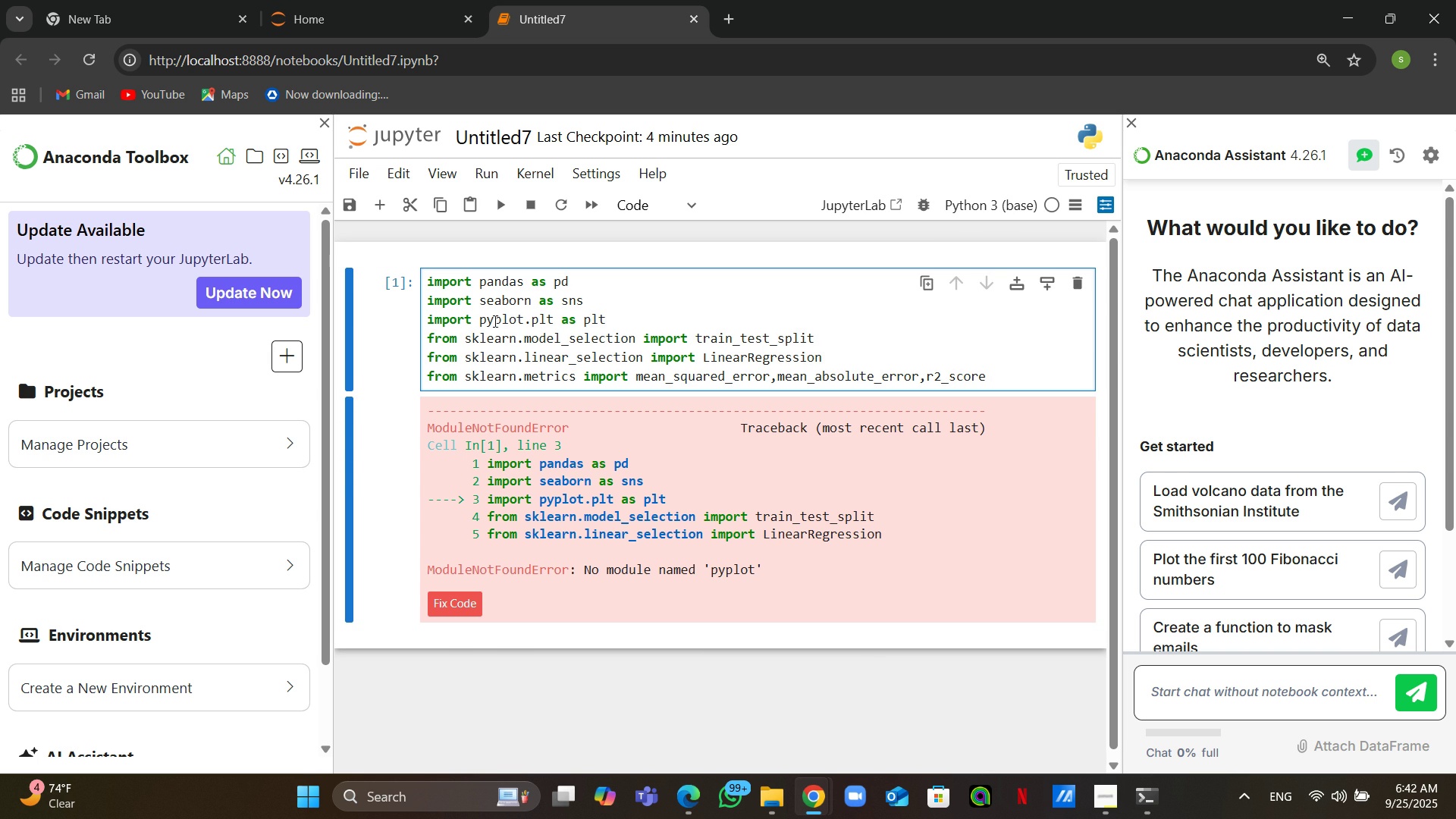 
key(Backspace)
 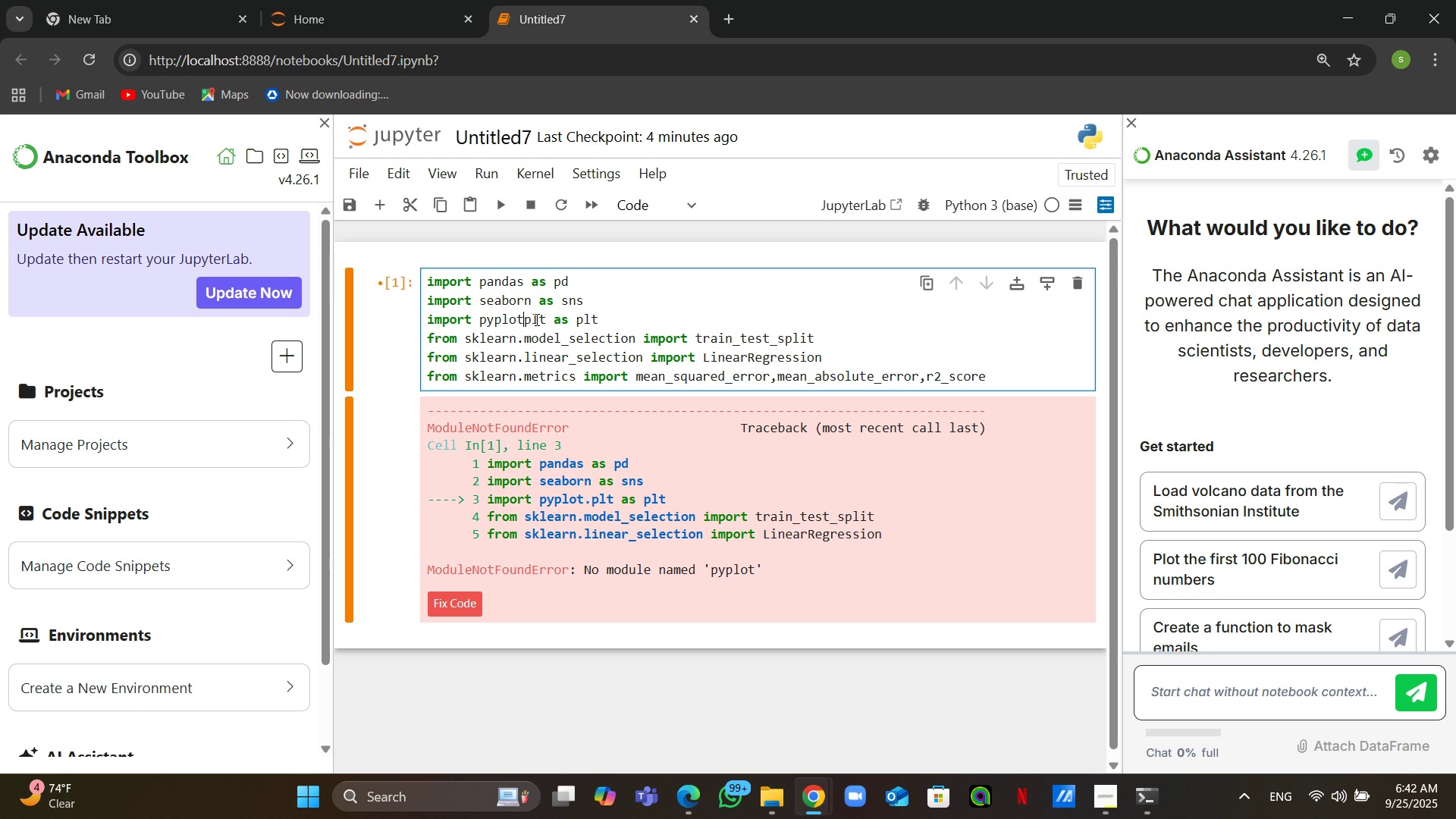 
double_click([533, 316])
 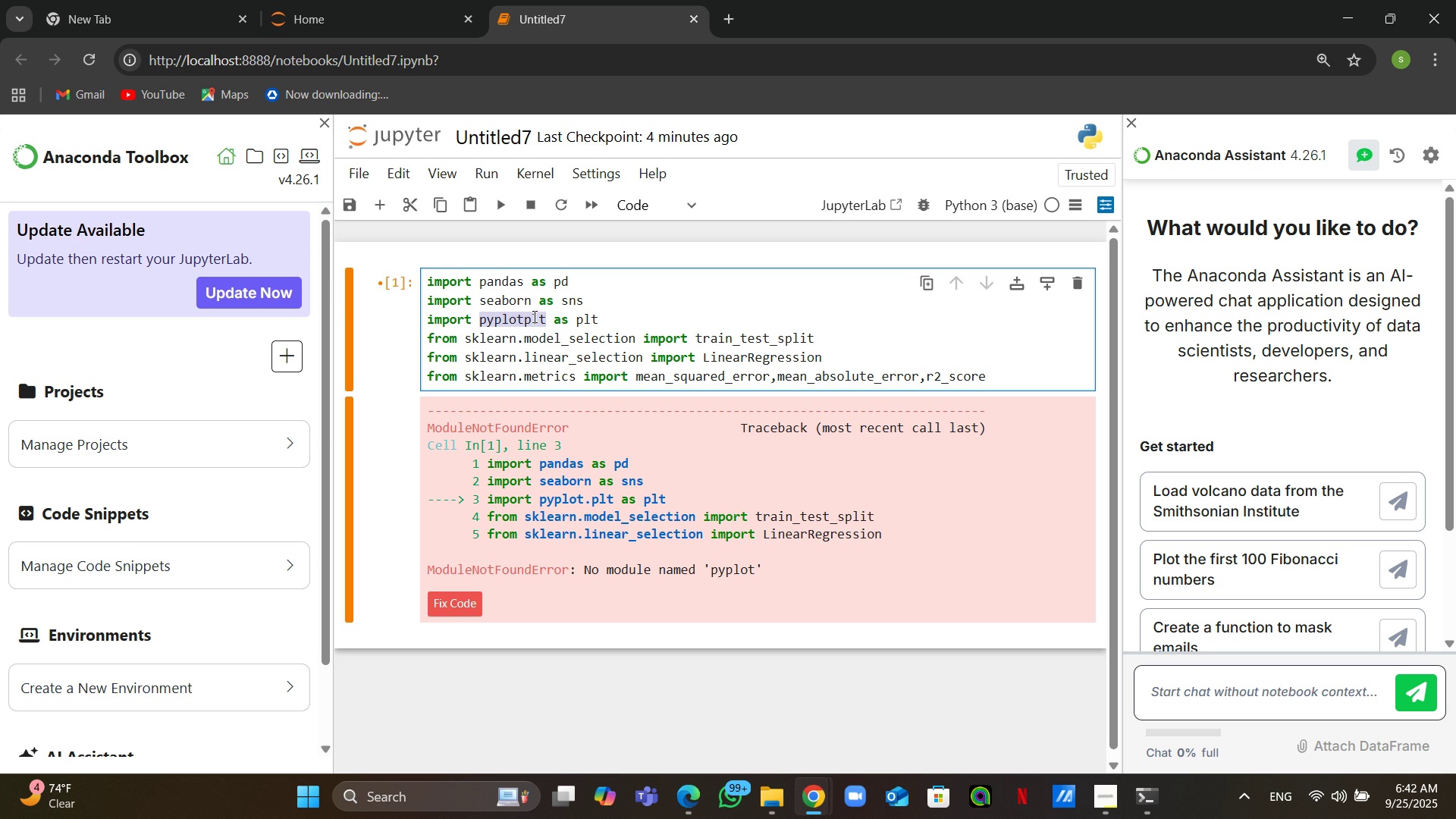 
type(matplotlib.pyplot)
 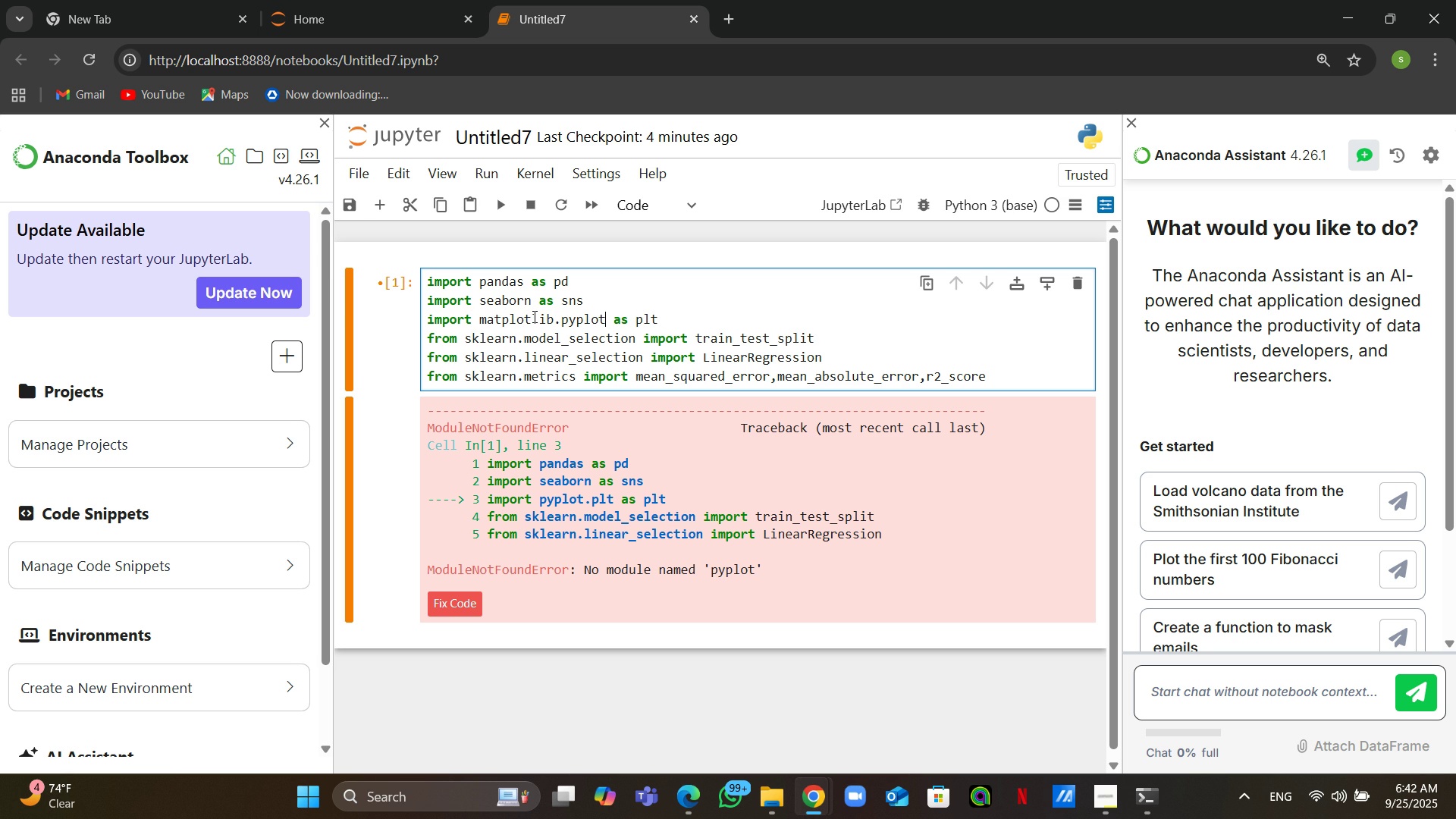 
left_click([924, 337])
 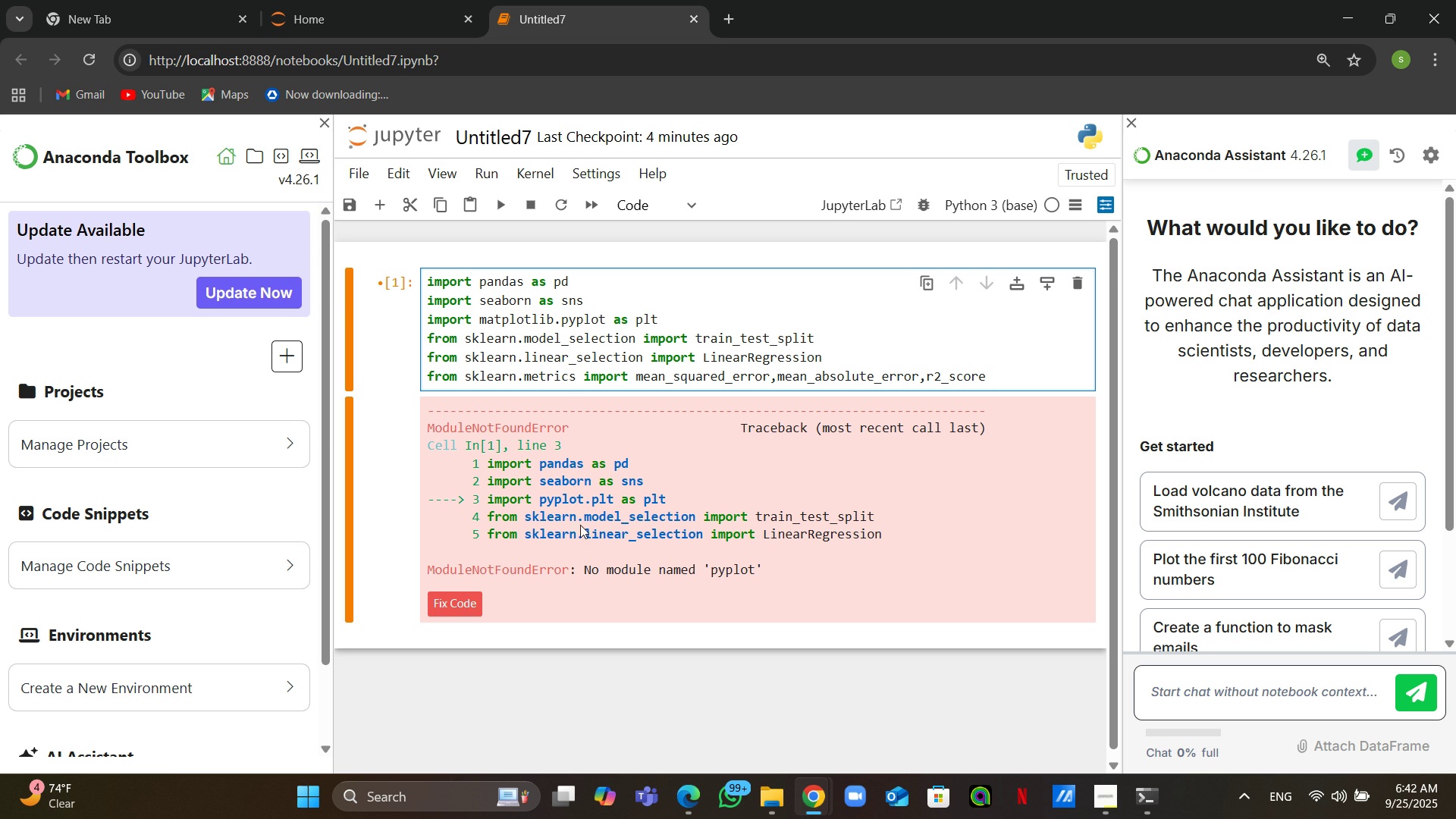 
key(Control+Enter)
 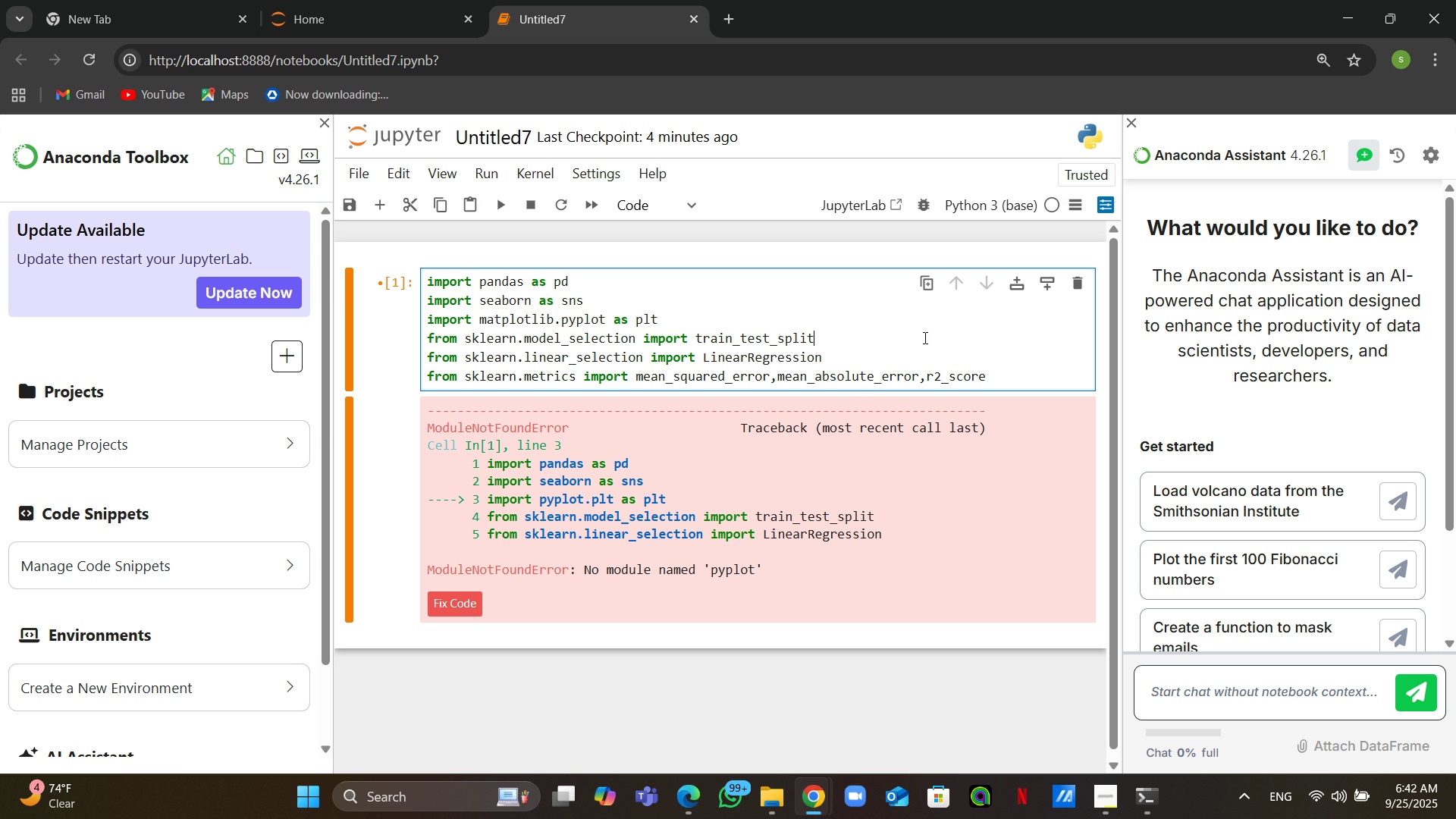 
wait(11.61)
 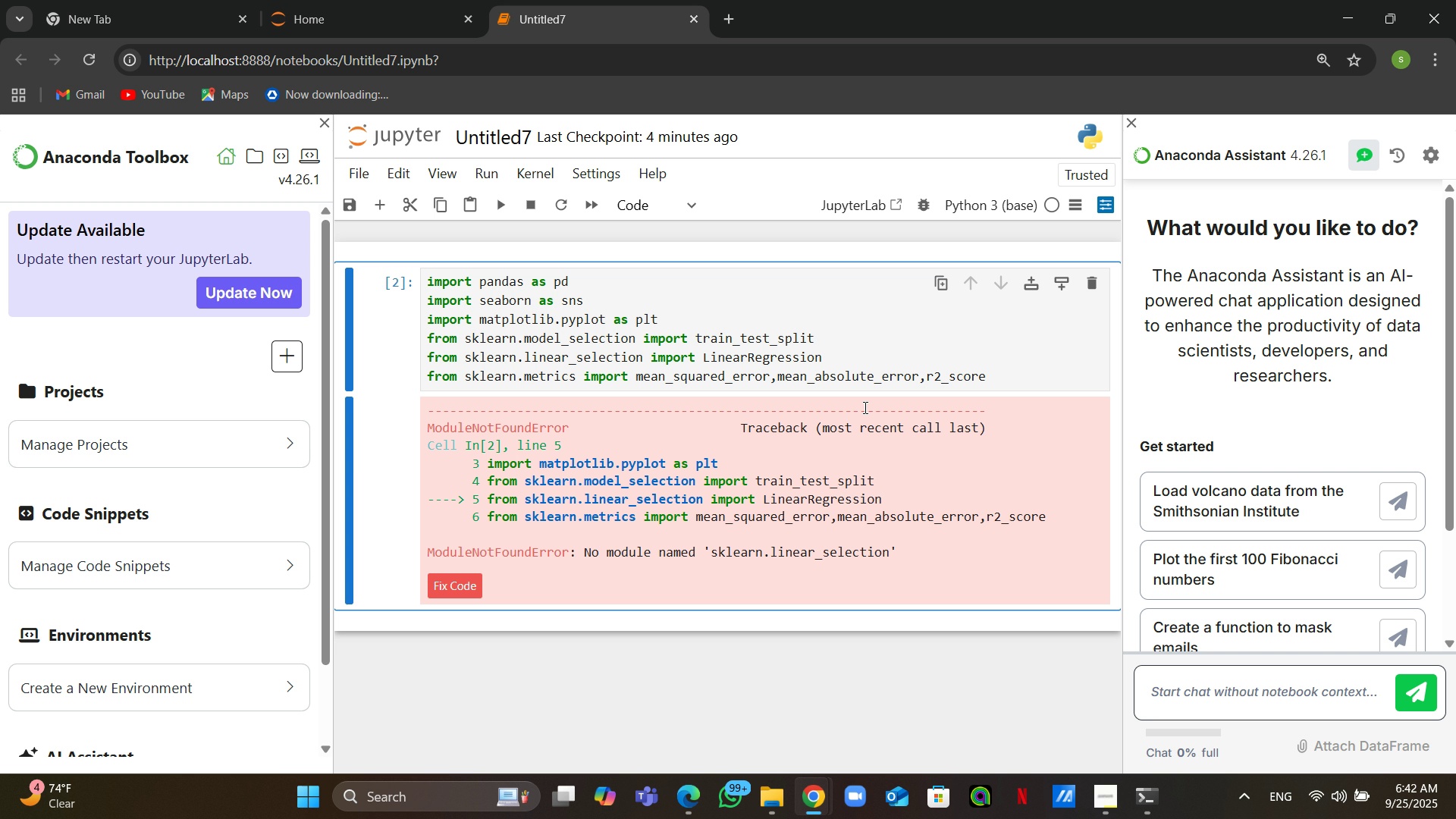 
left_click([564, 353])
 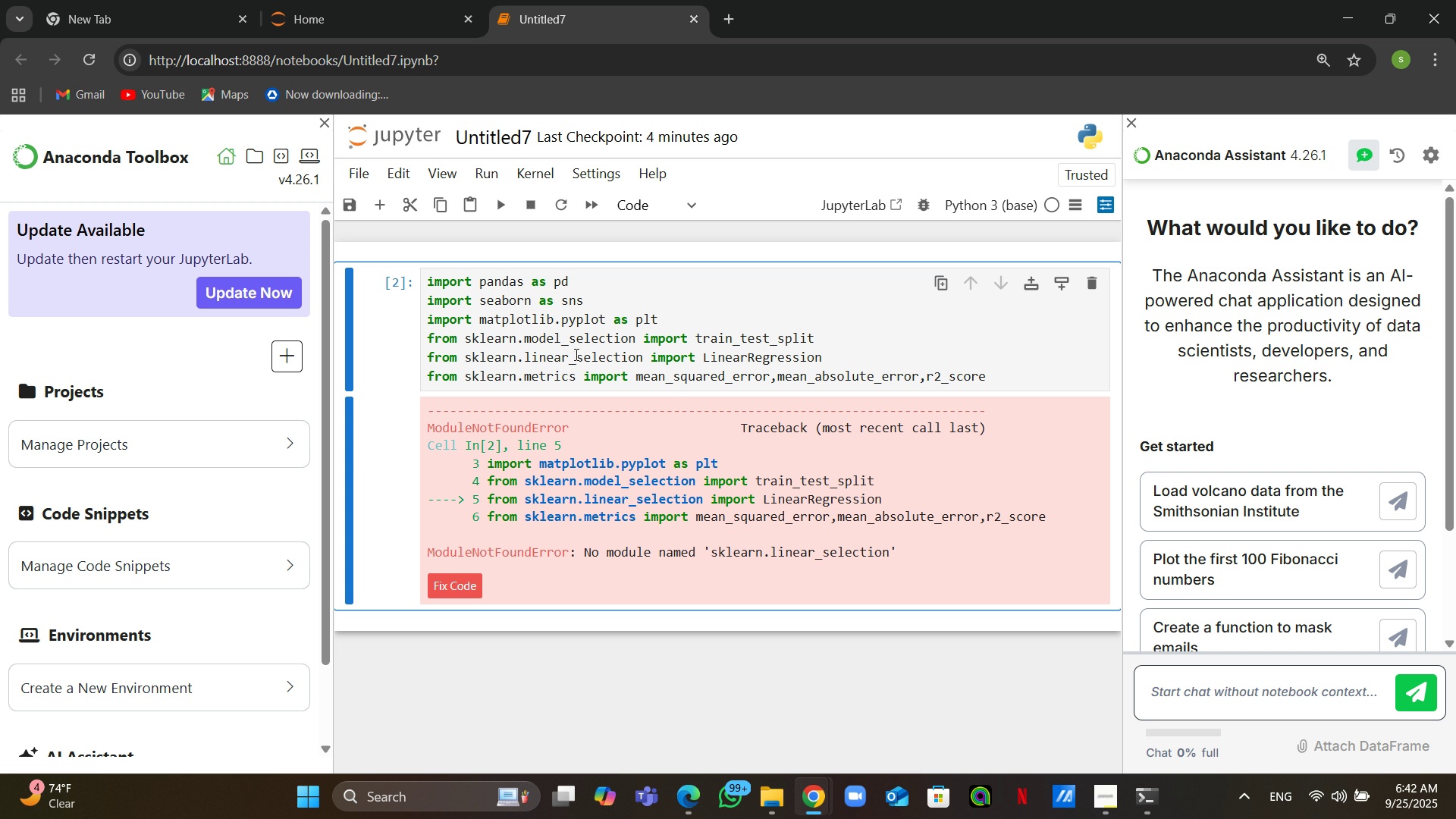 
key(ArrowRight)
 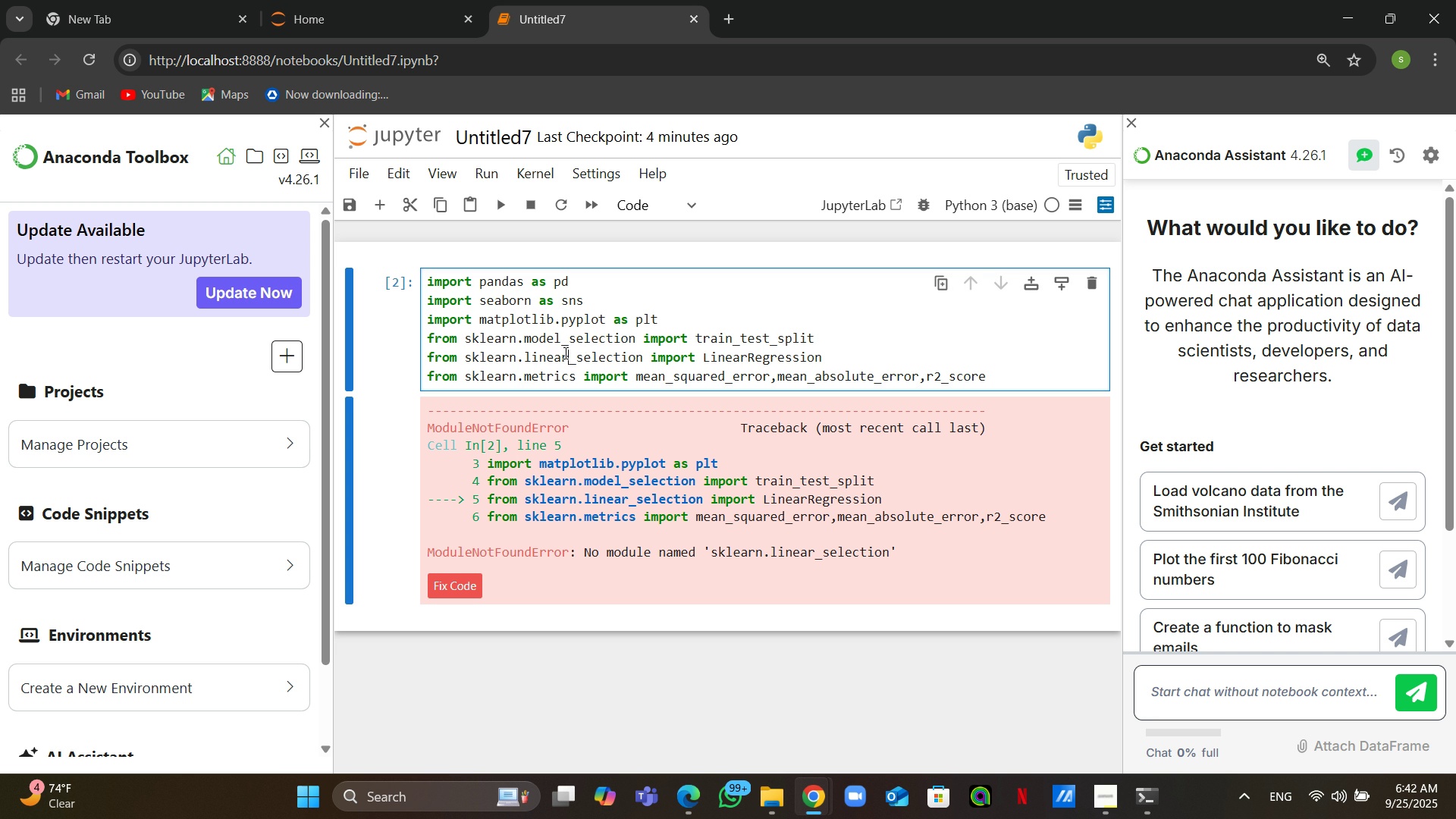 
type(_model)
 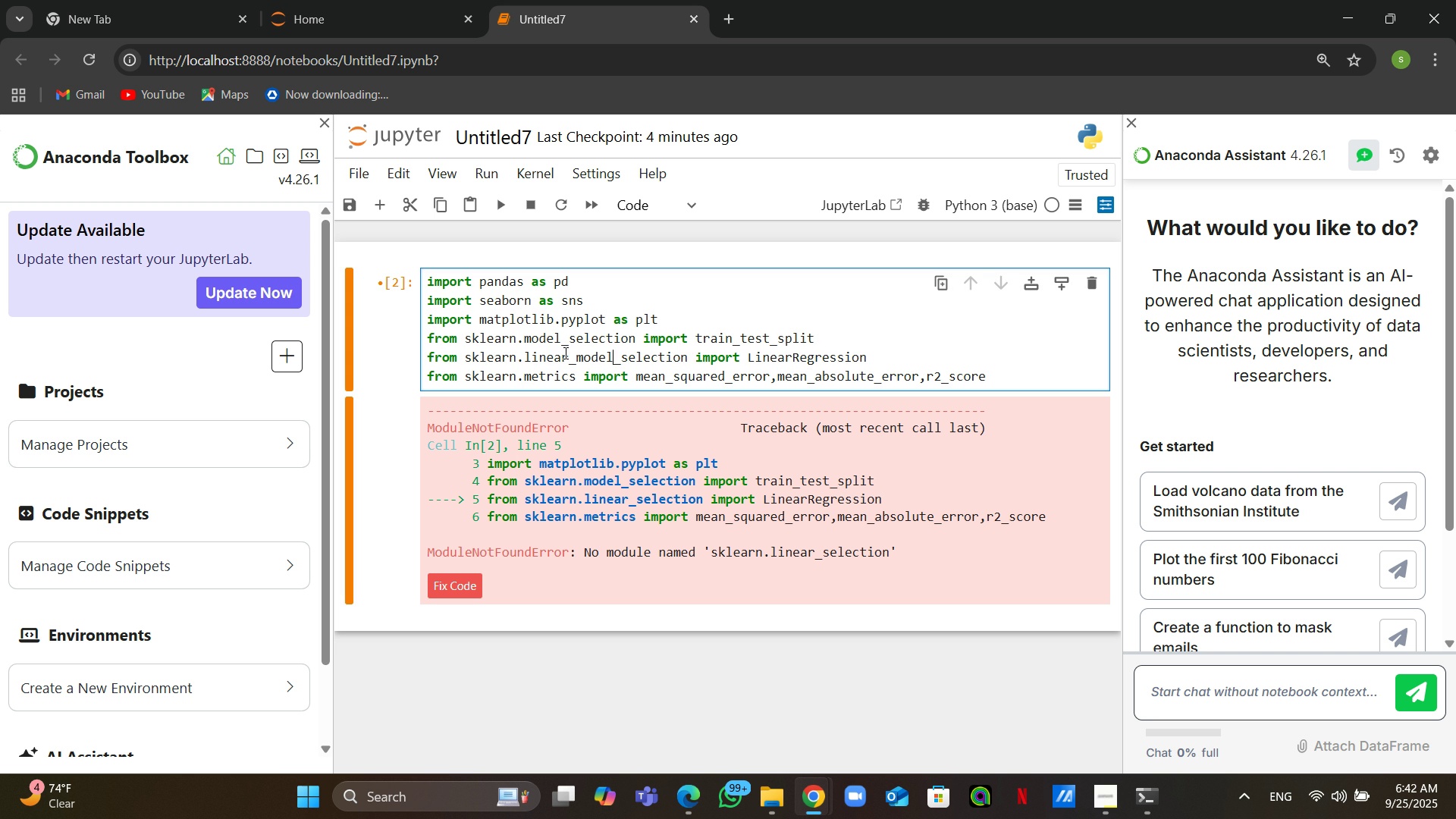 
key(Control+Enter)
 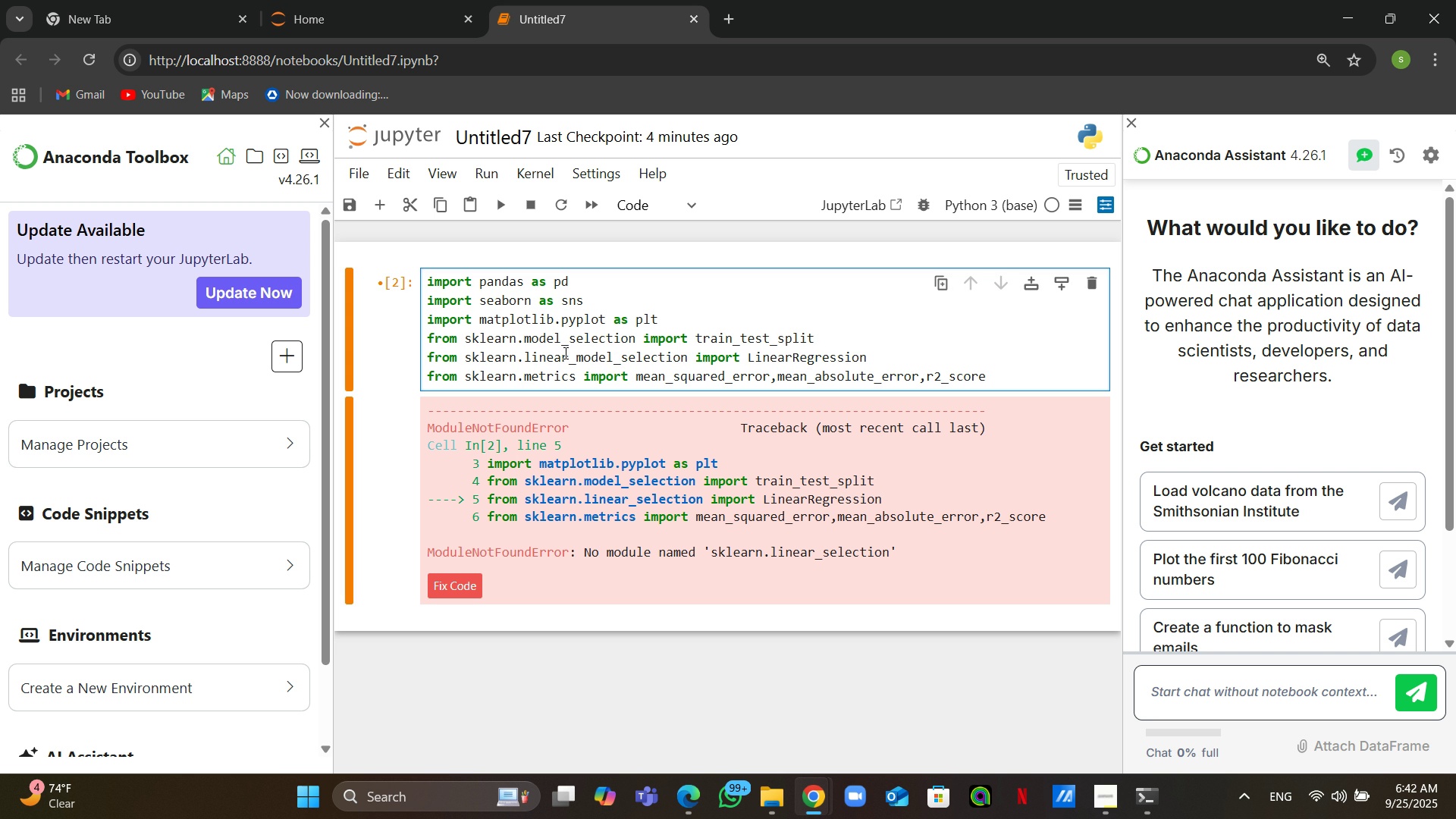 
wait(9.45)
 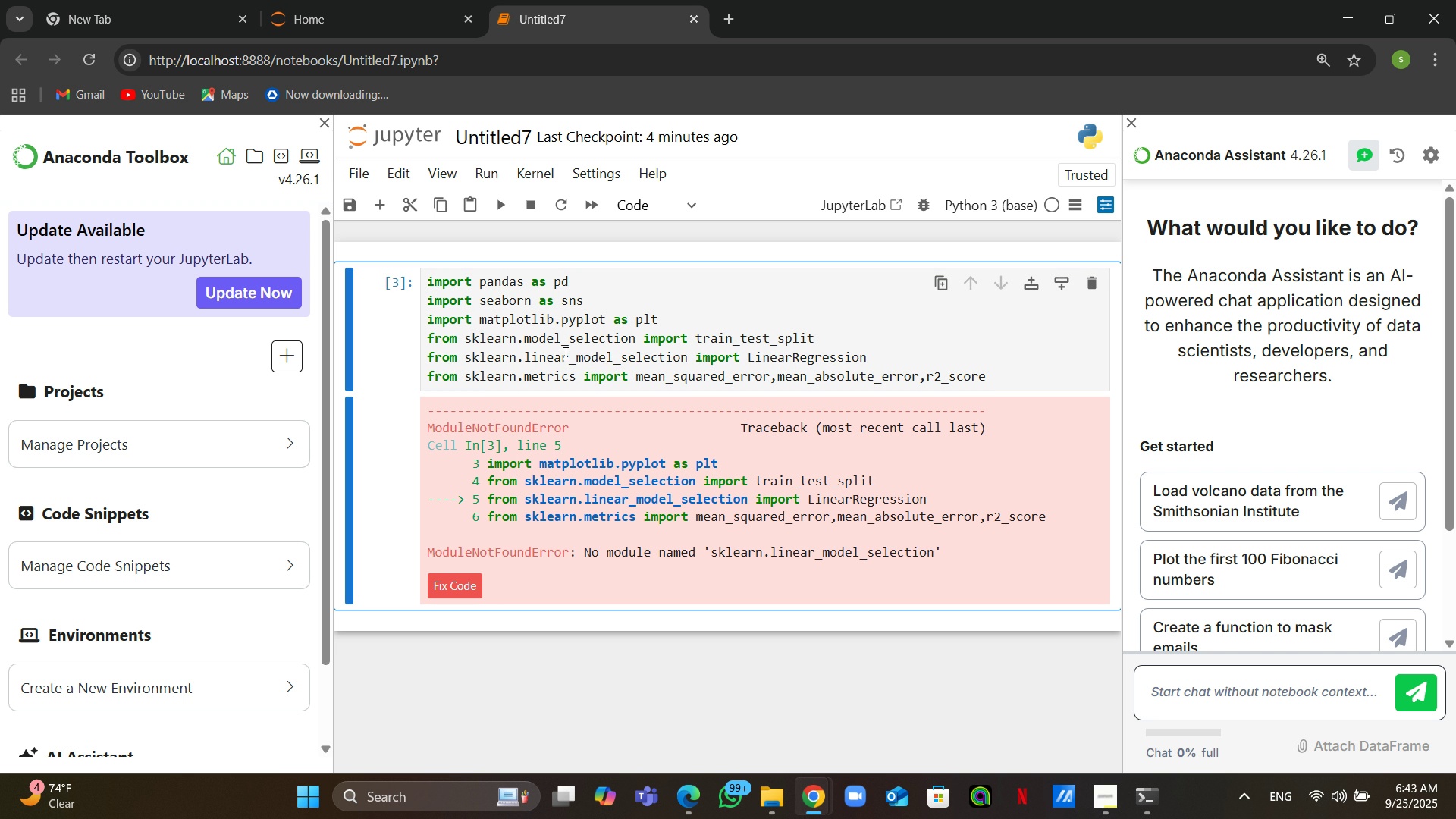 
double_click([643, 355])
 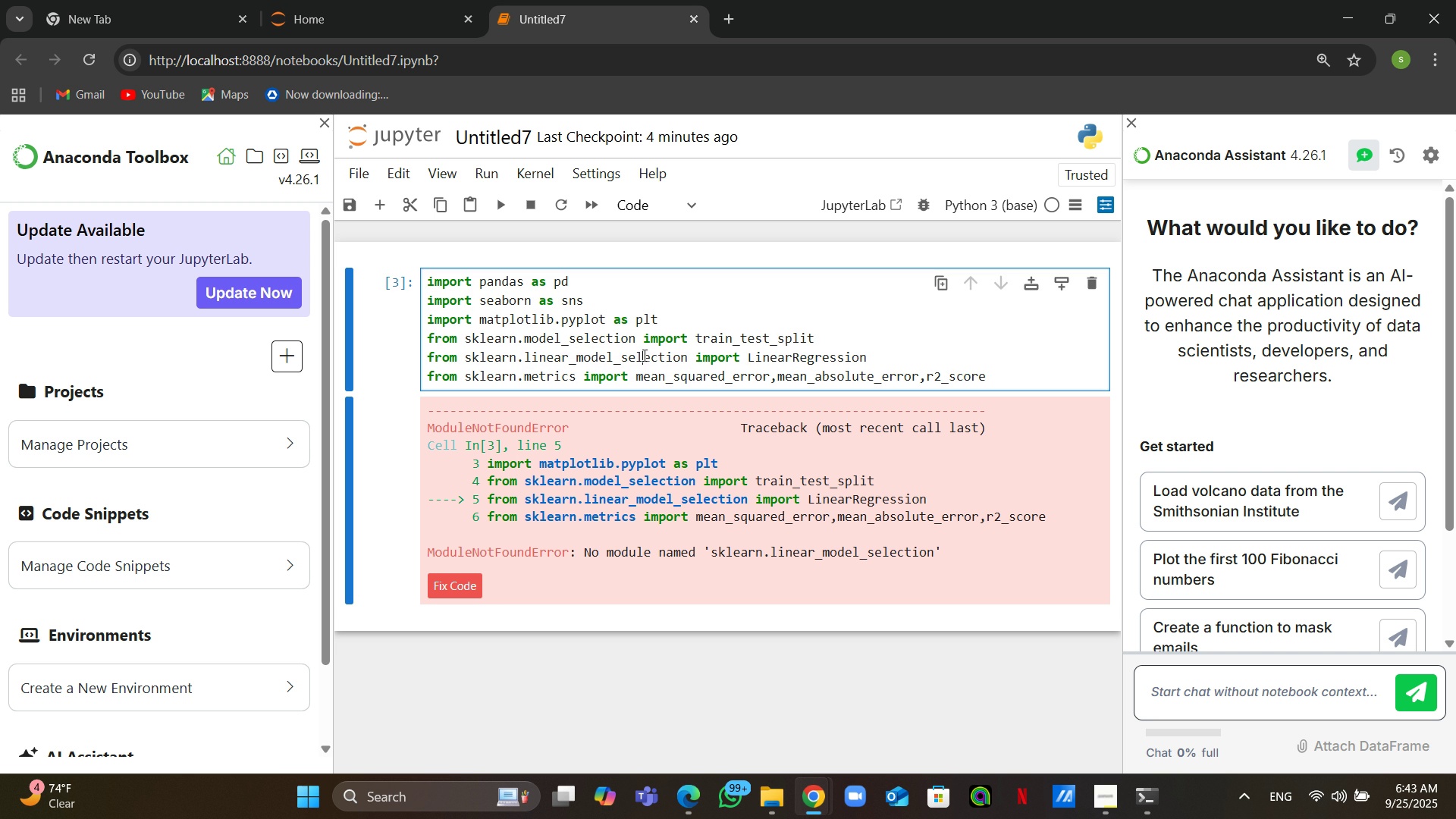 
left_click([687, 357])
 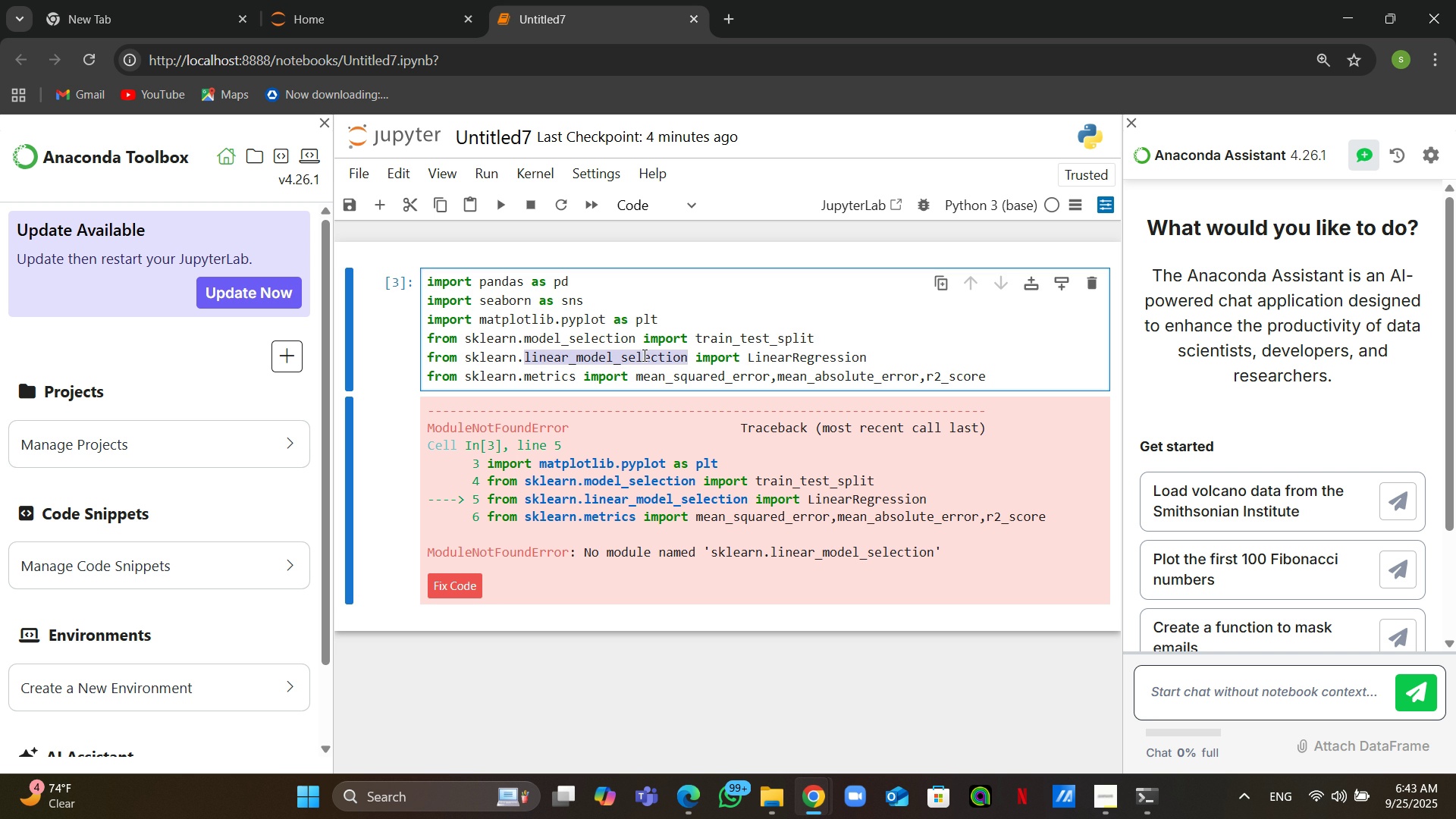 
key(Backspace)
 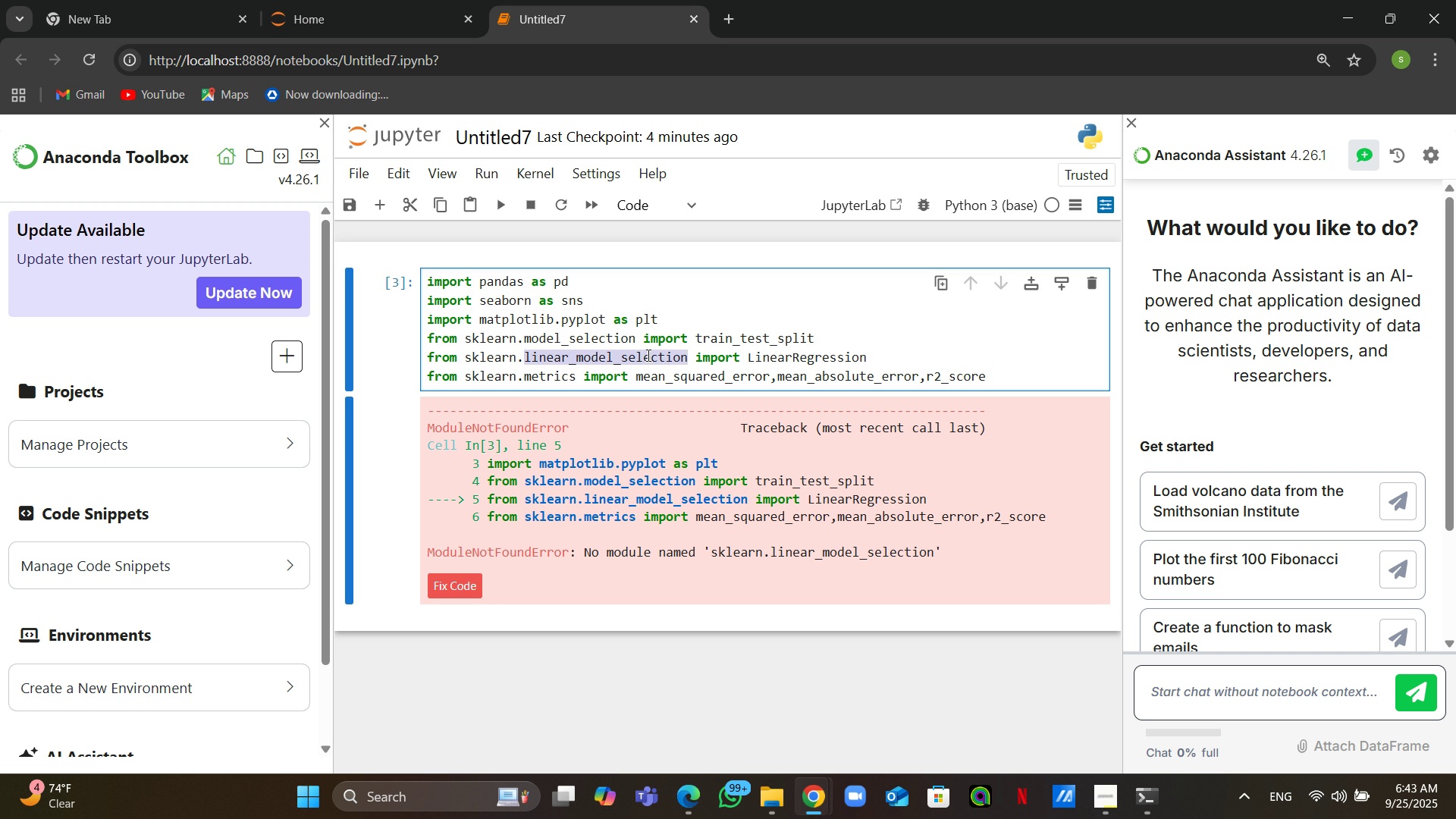 
key(Backspace)
 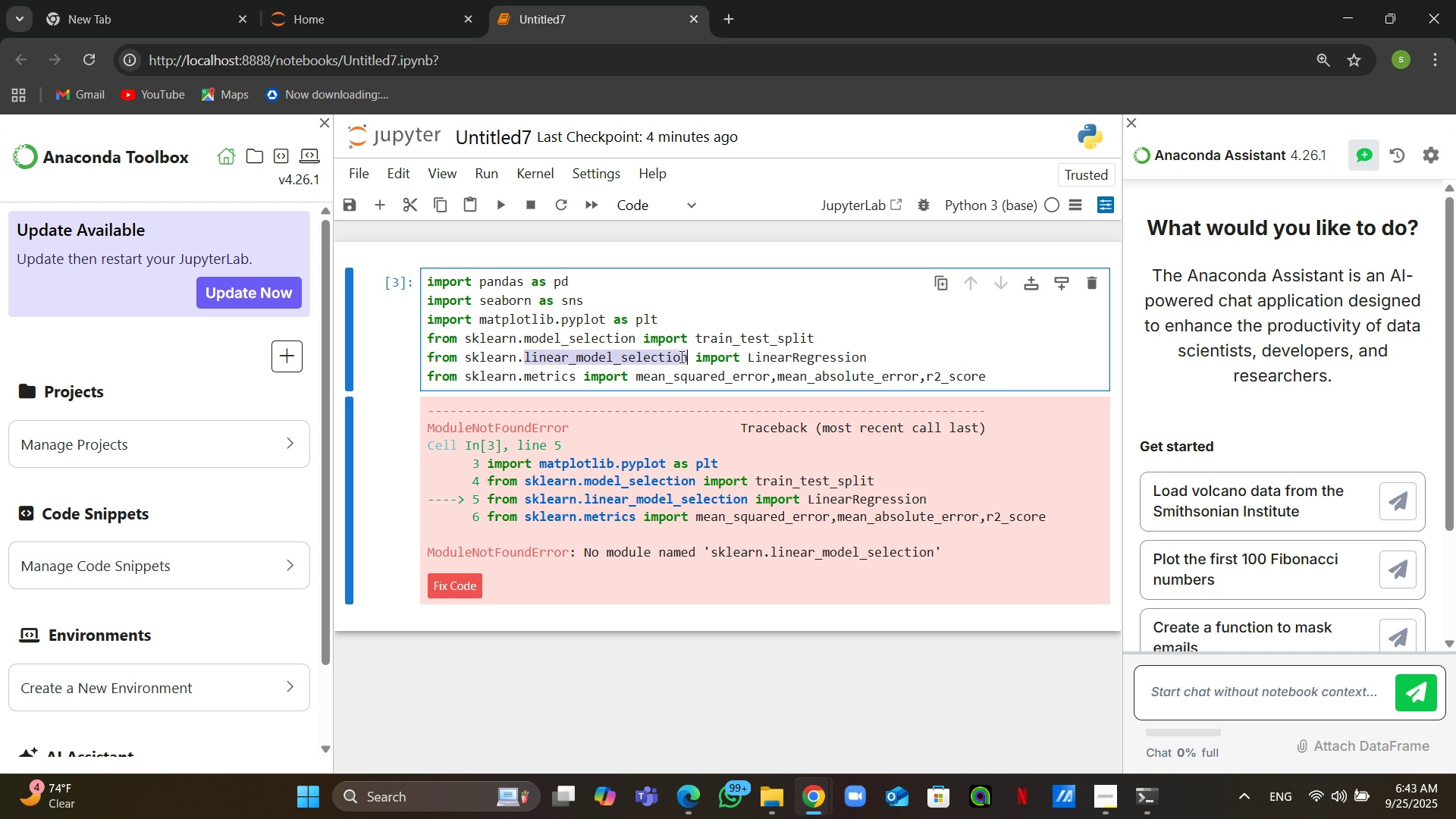 
key(Backspace)
 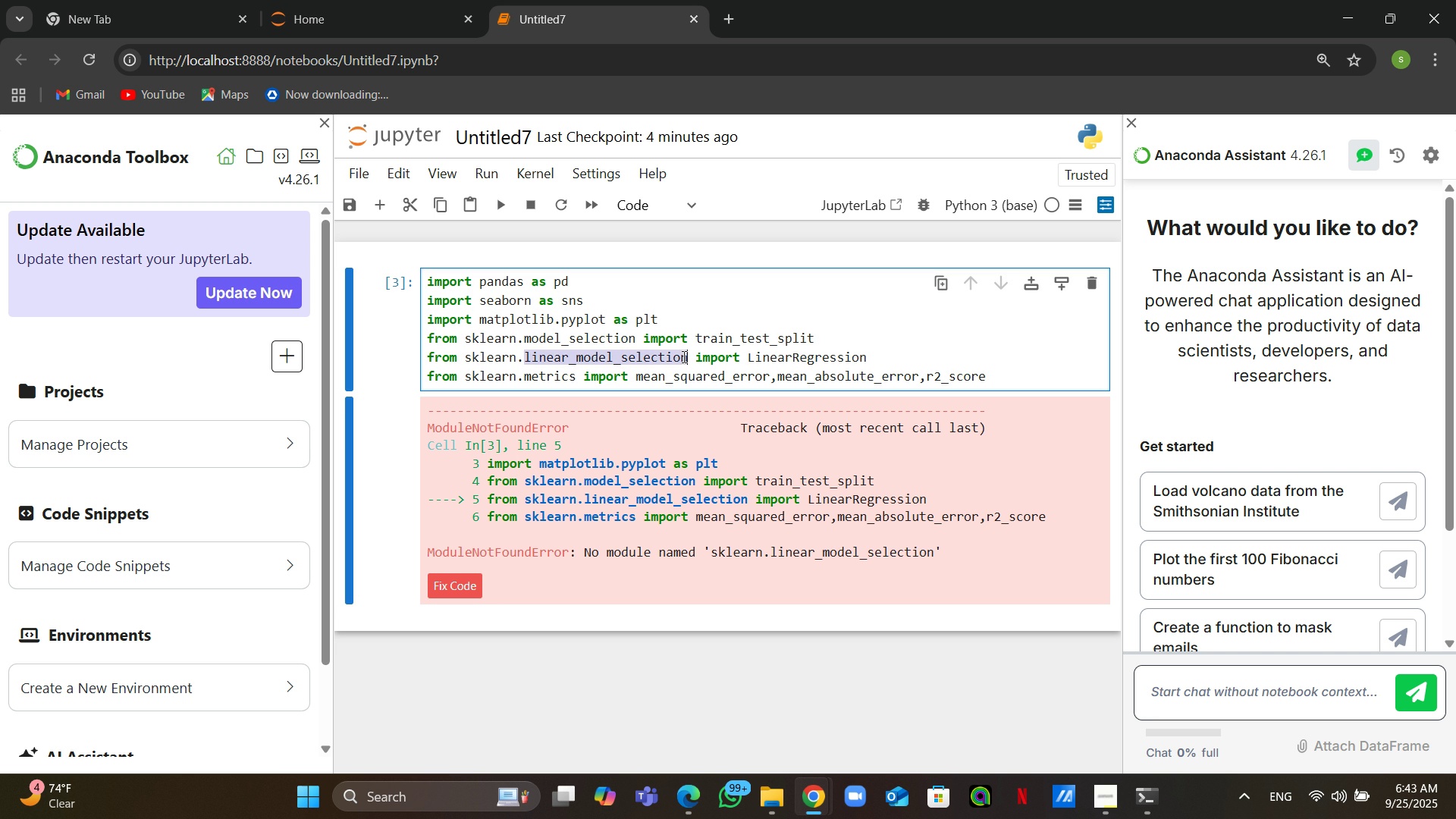 
key(Backspace)
 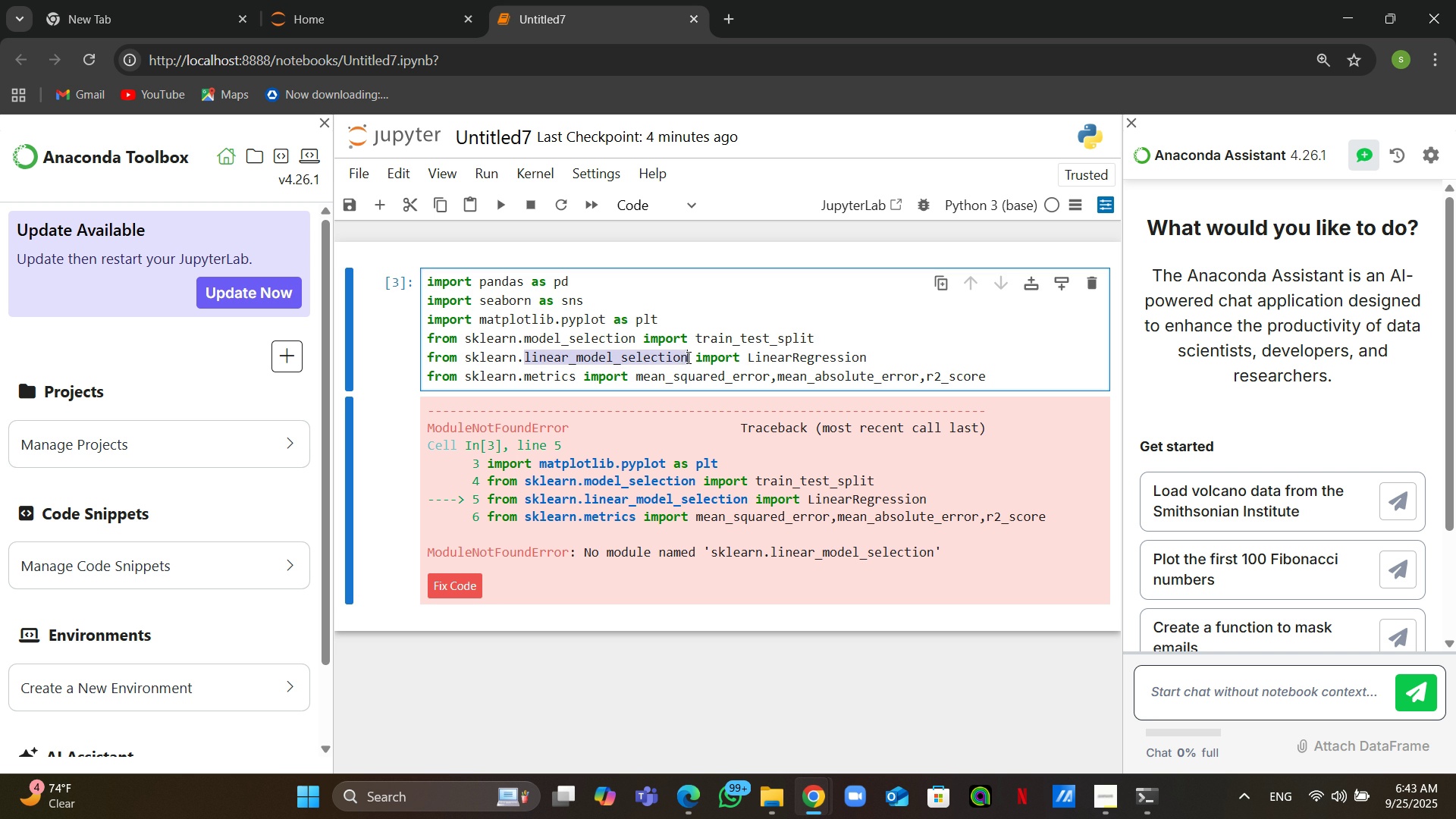 
key(Backspace)
 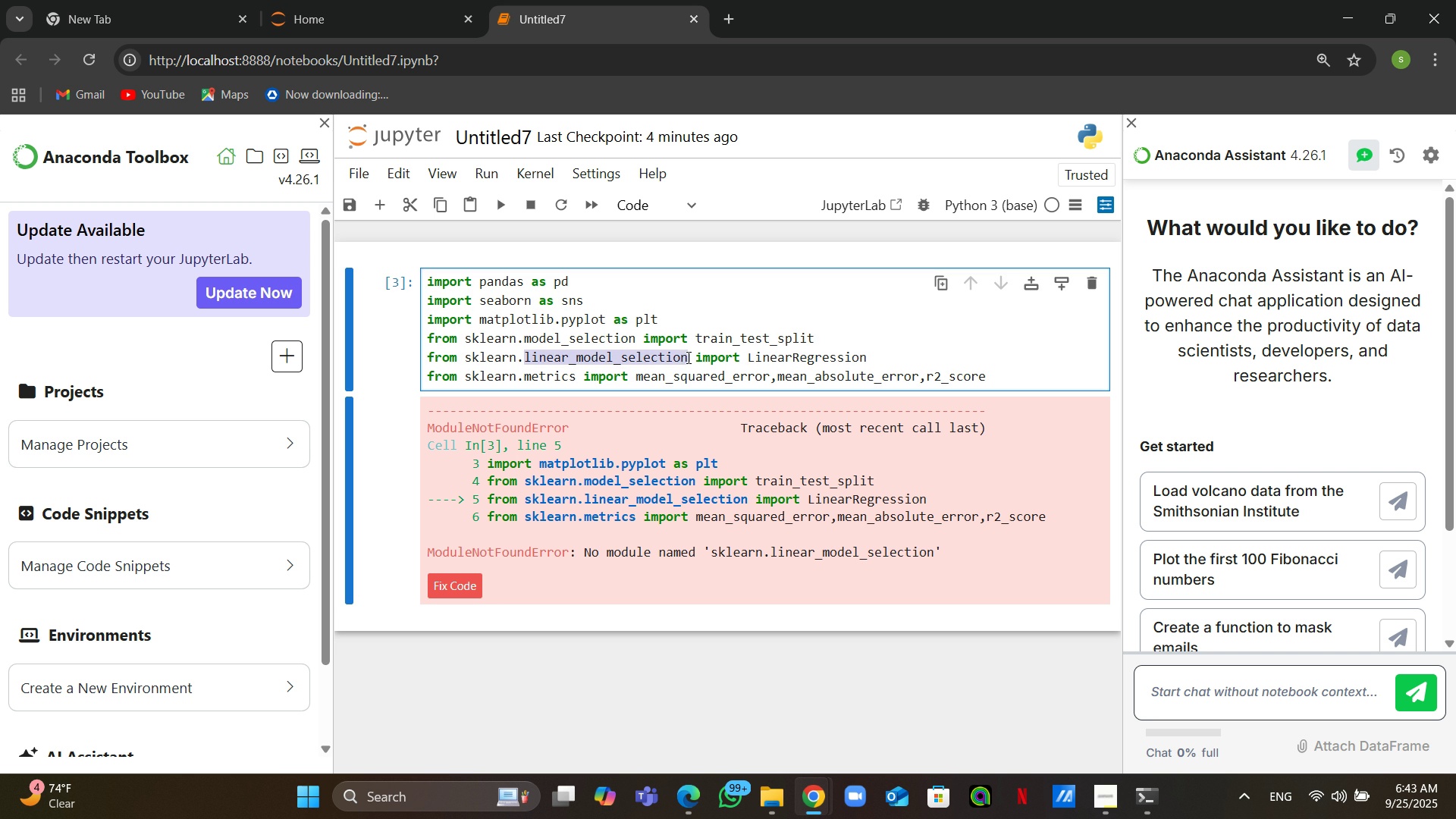 
key(Backspace)
 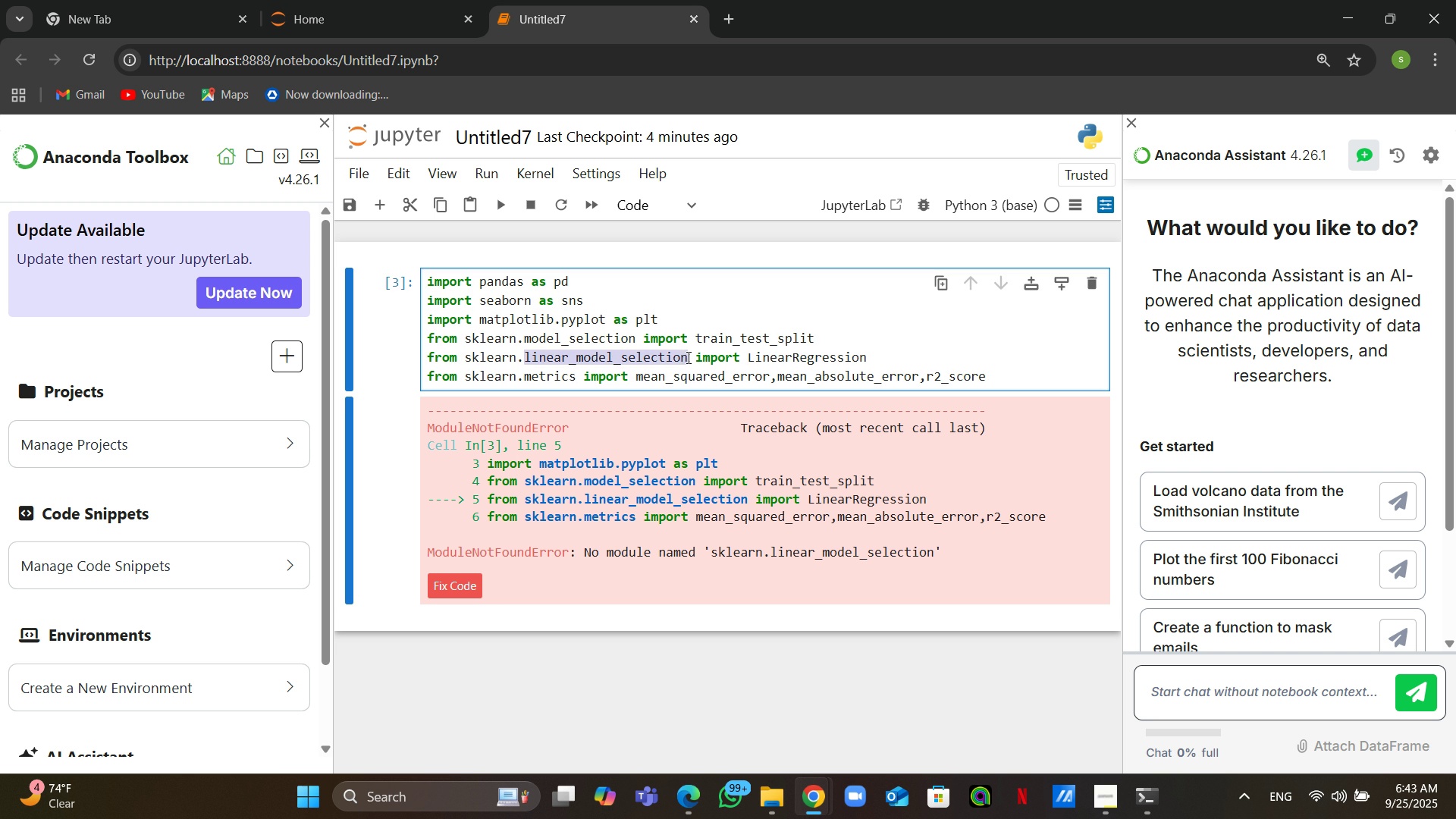 
key(Backspace)
 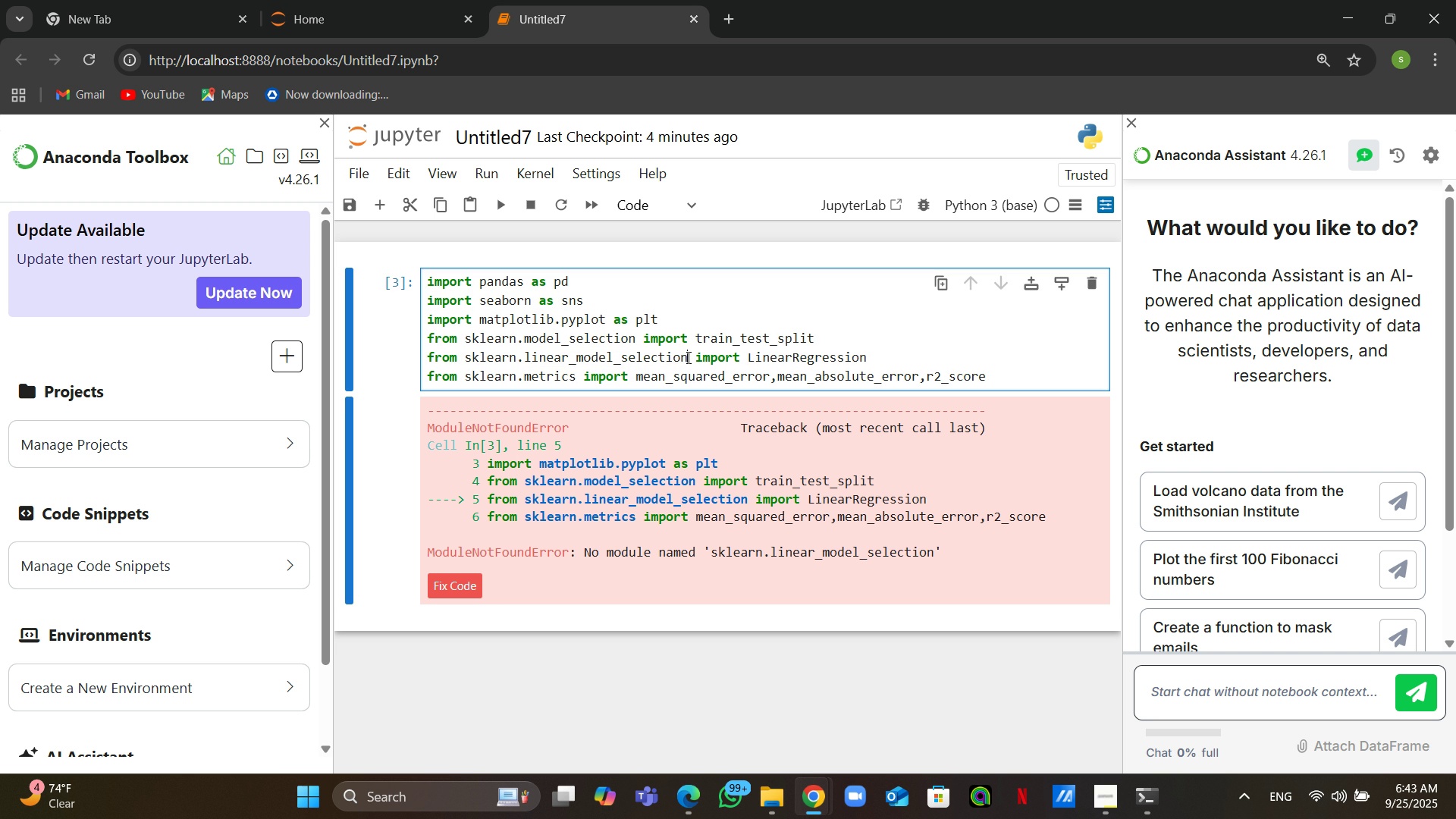 
key(Backspace)
 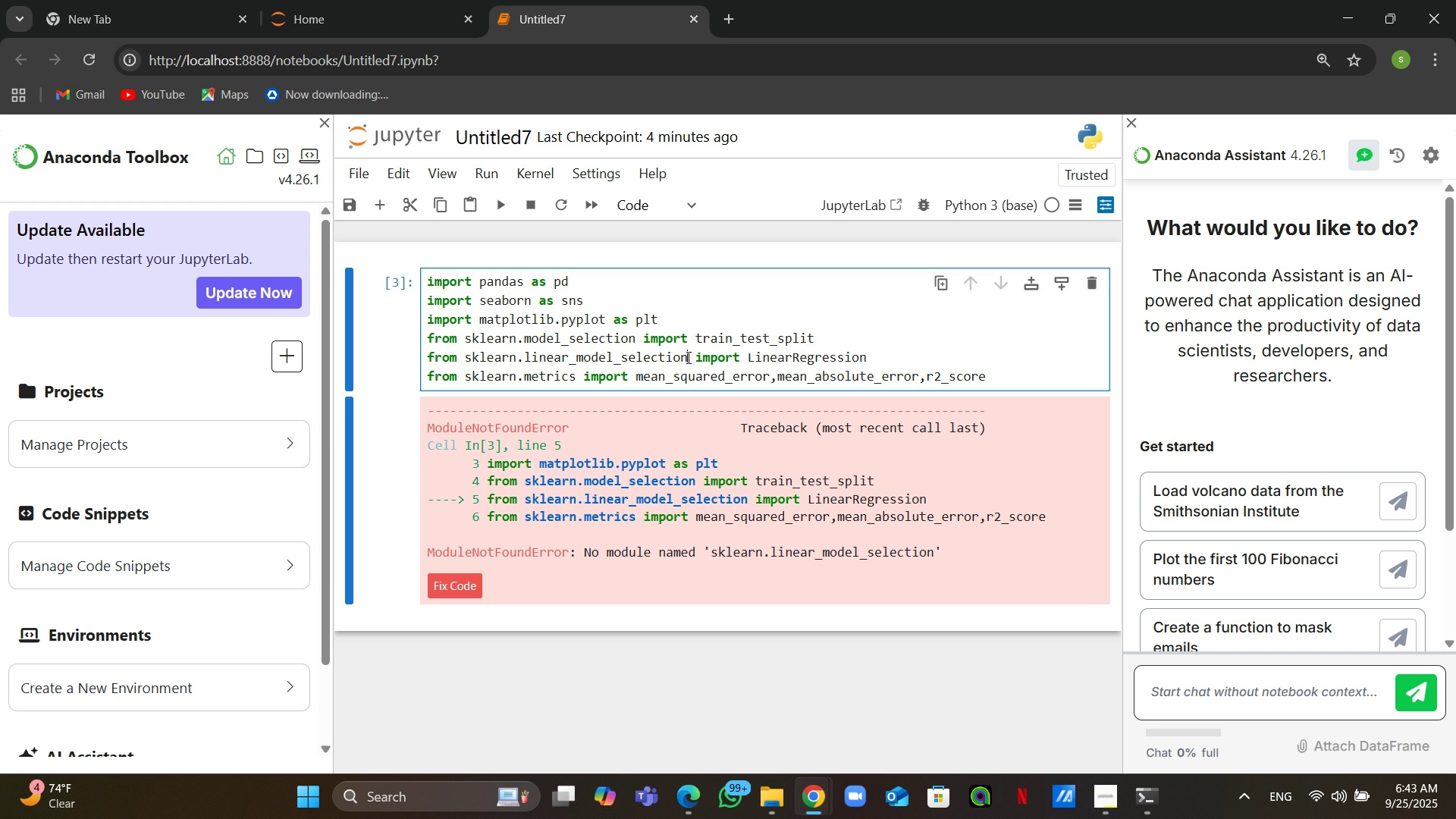 
key(Backspace)
 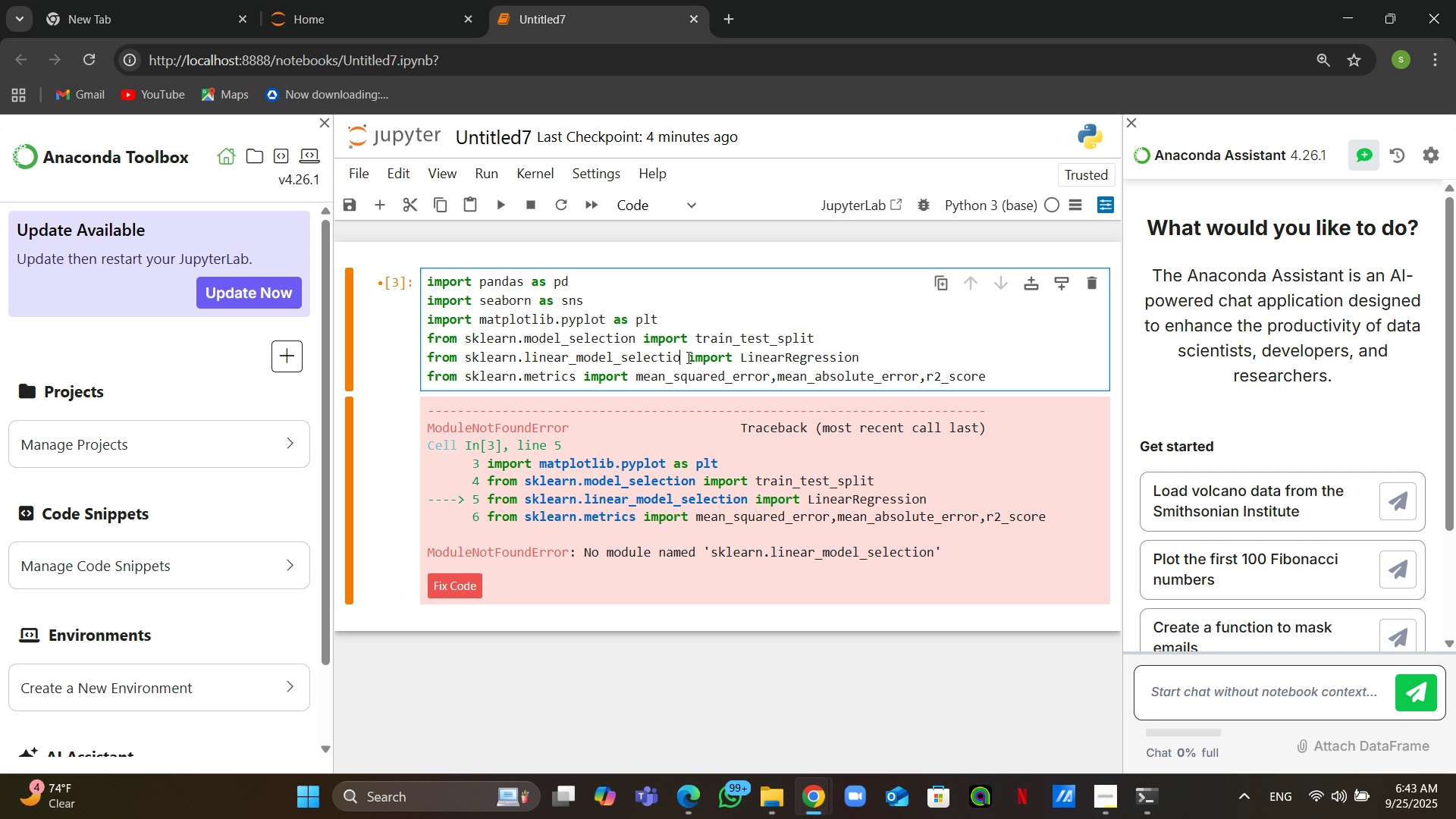 
key(Backspace)
 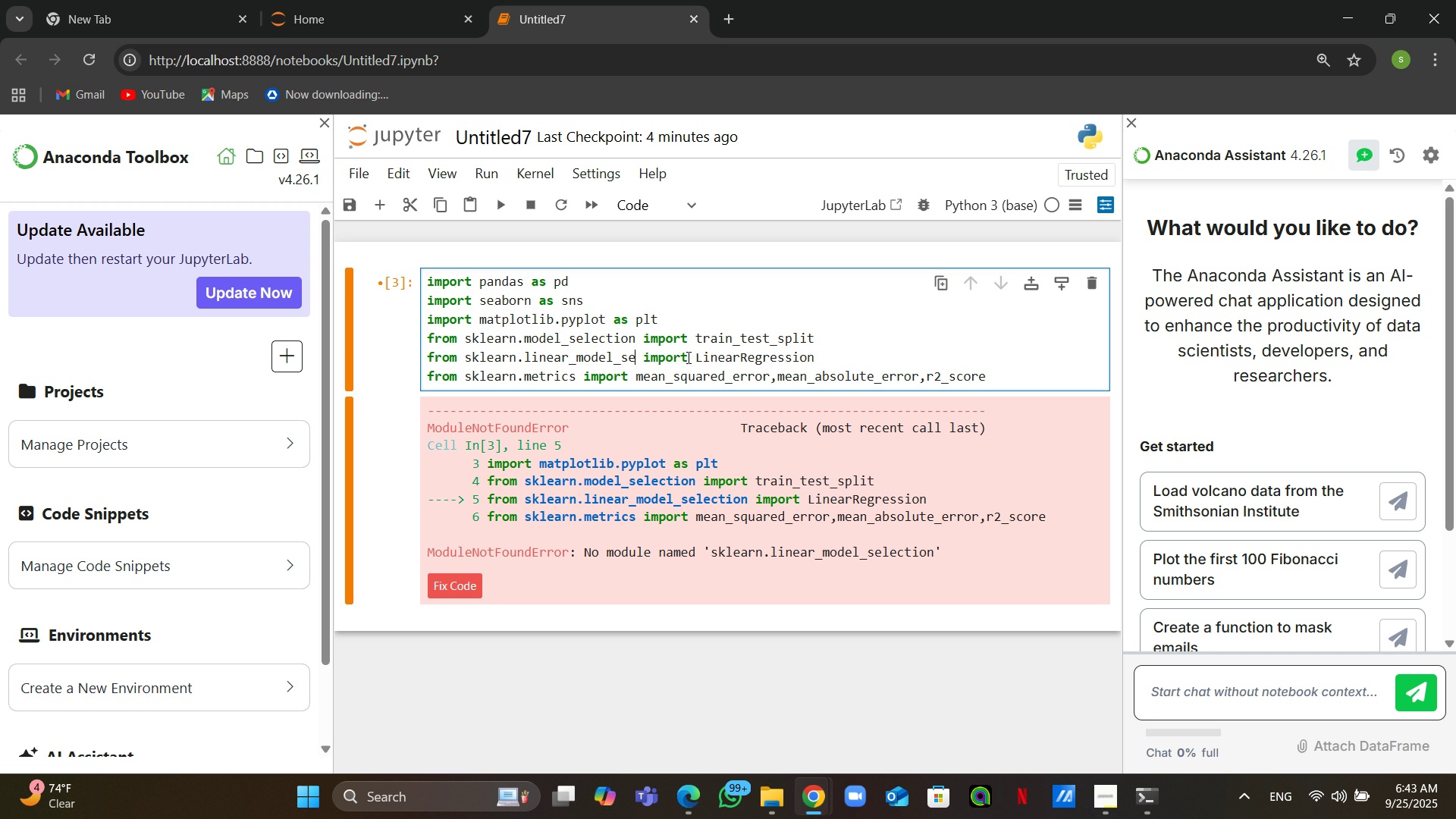 
key(Control+Enter)
 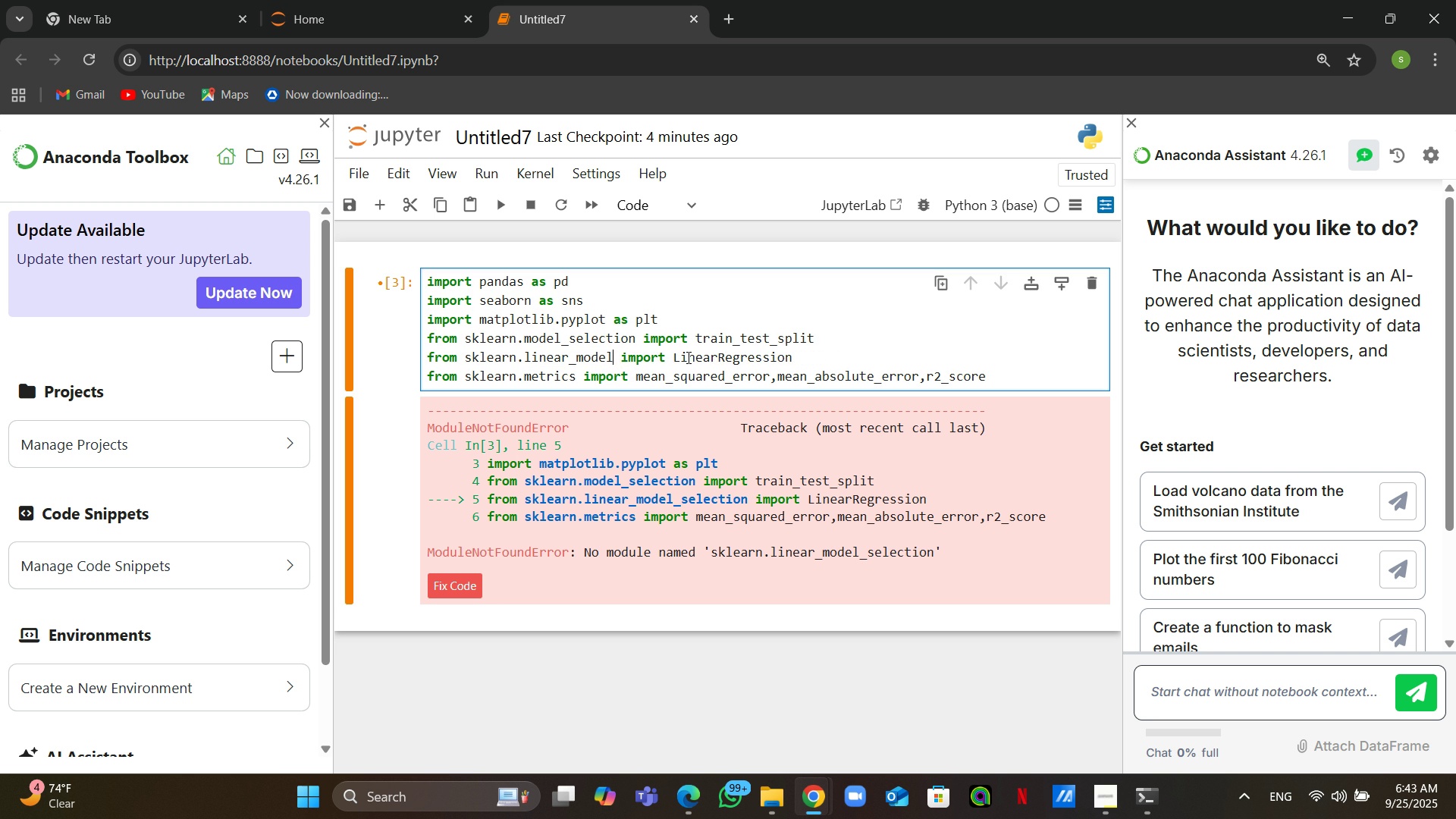 
left_click([707, 424])
 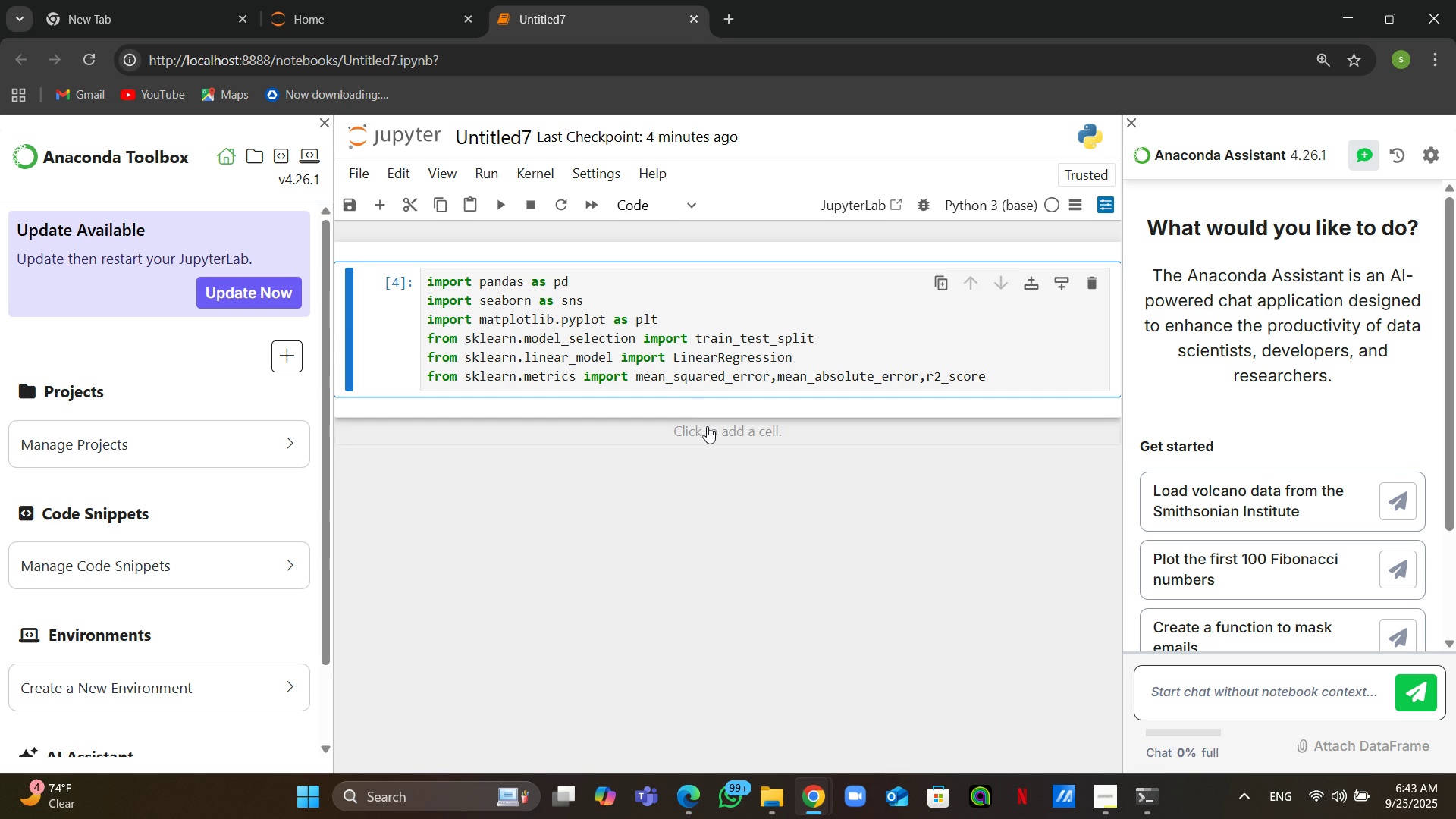 
left_click([706, 422])
 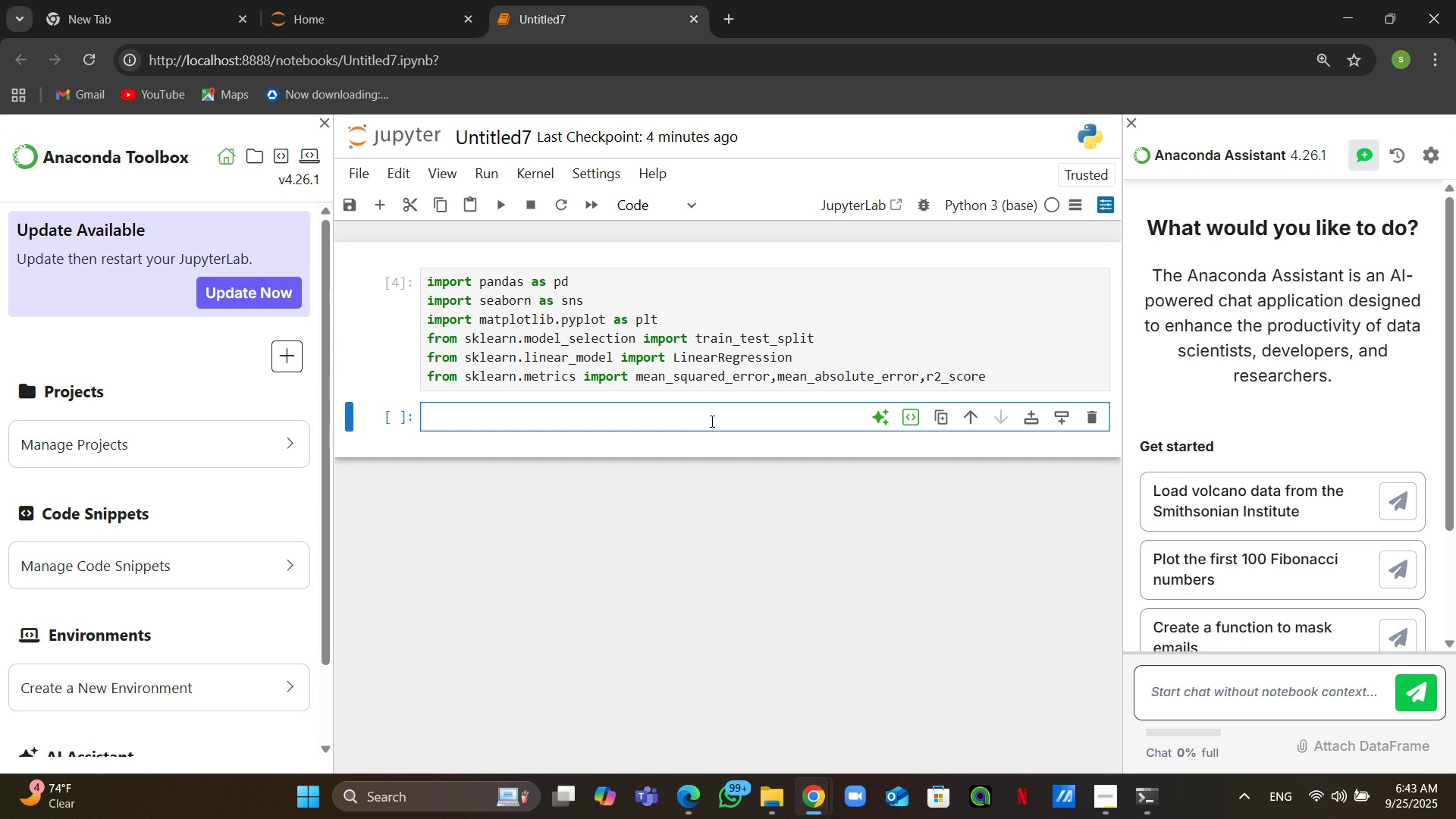 
type(df=pd.ra)
key(Backspace)
type(ead_csv()")
key(Backspace)
 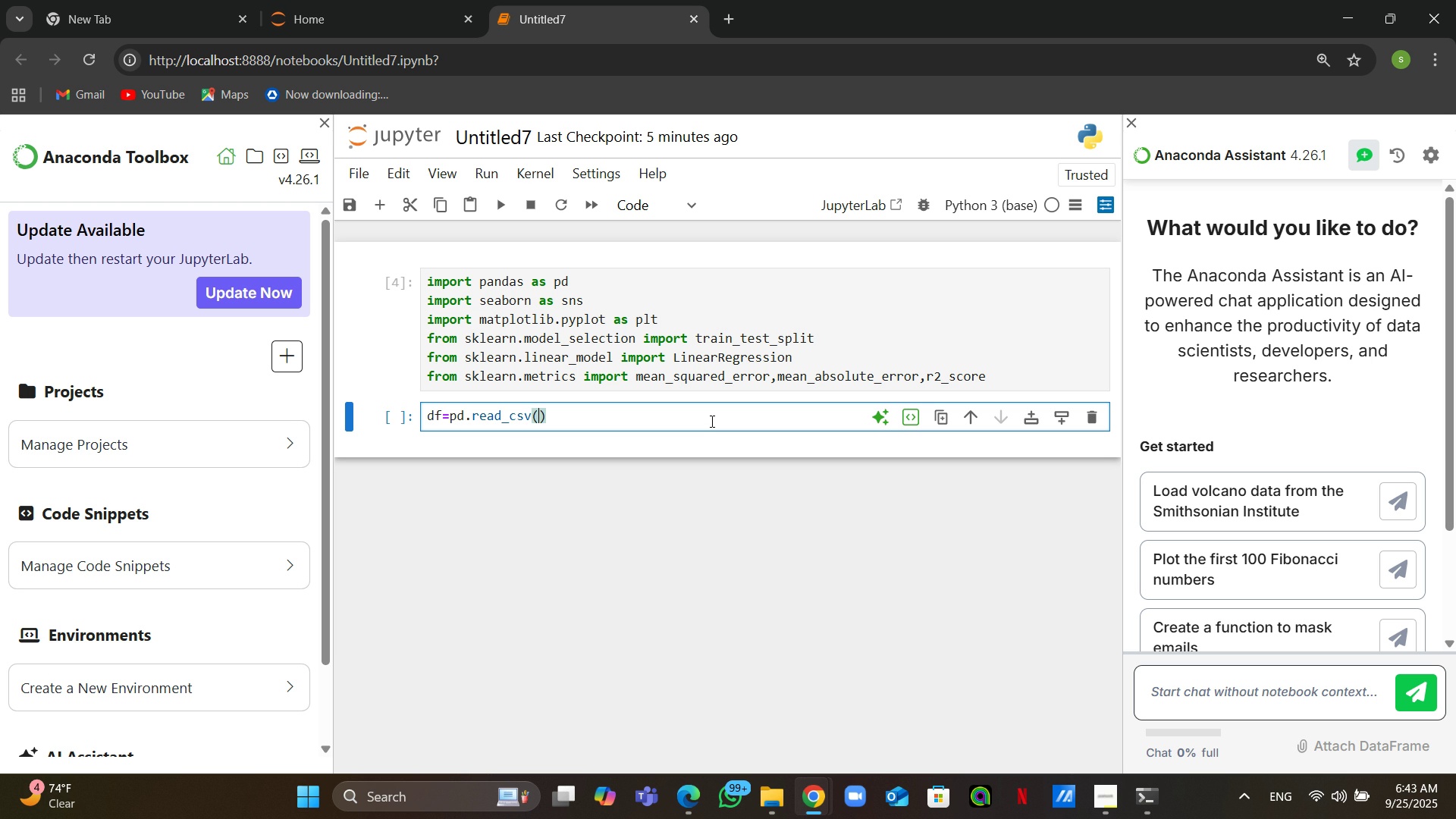 
 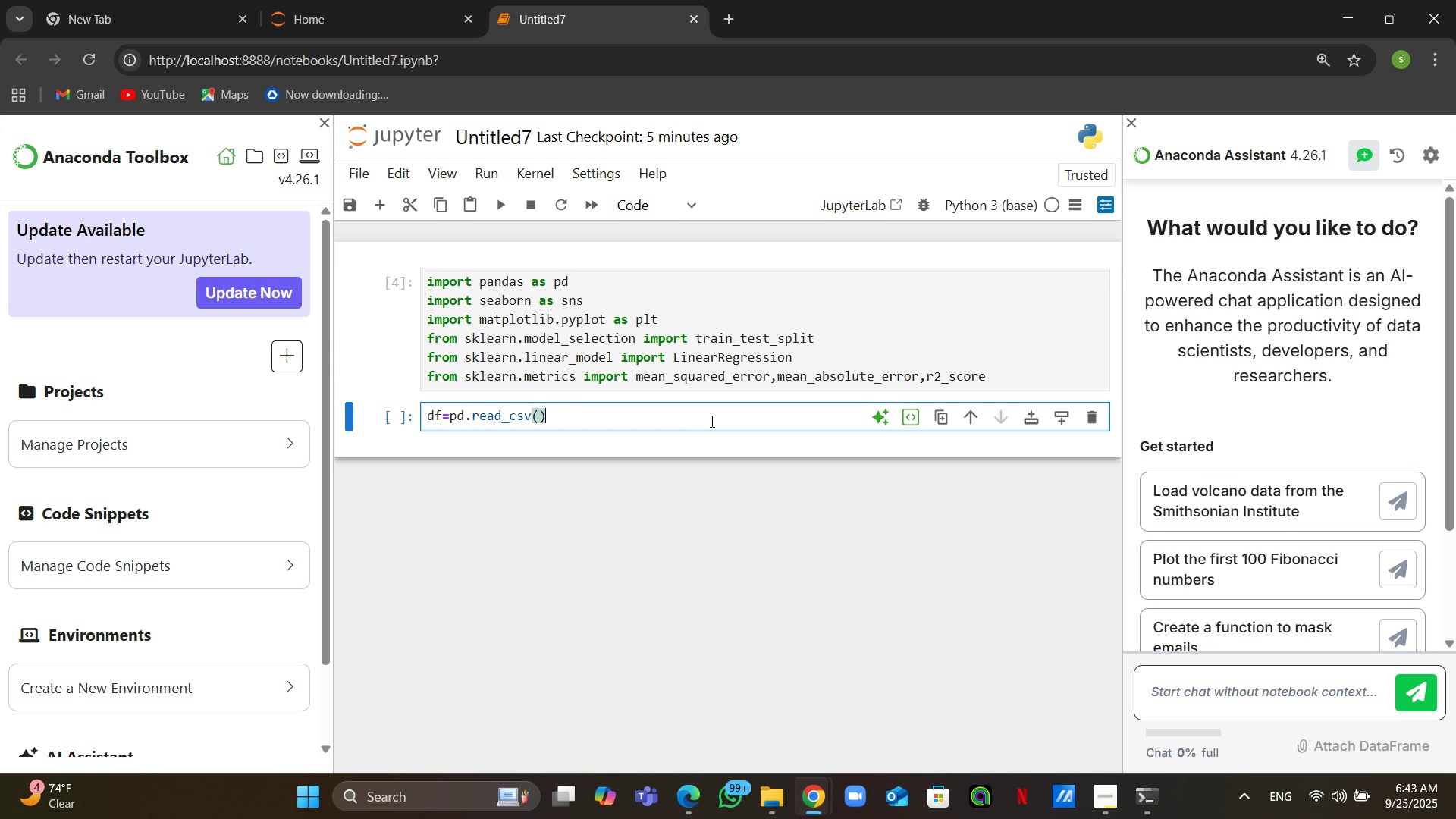 
key(ArrowLeft)
 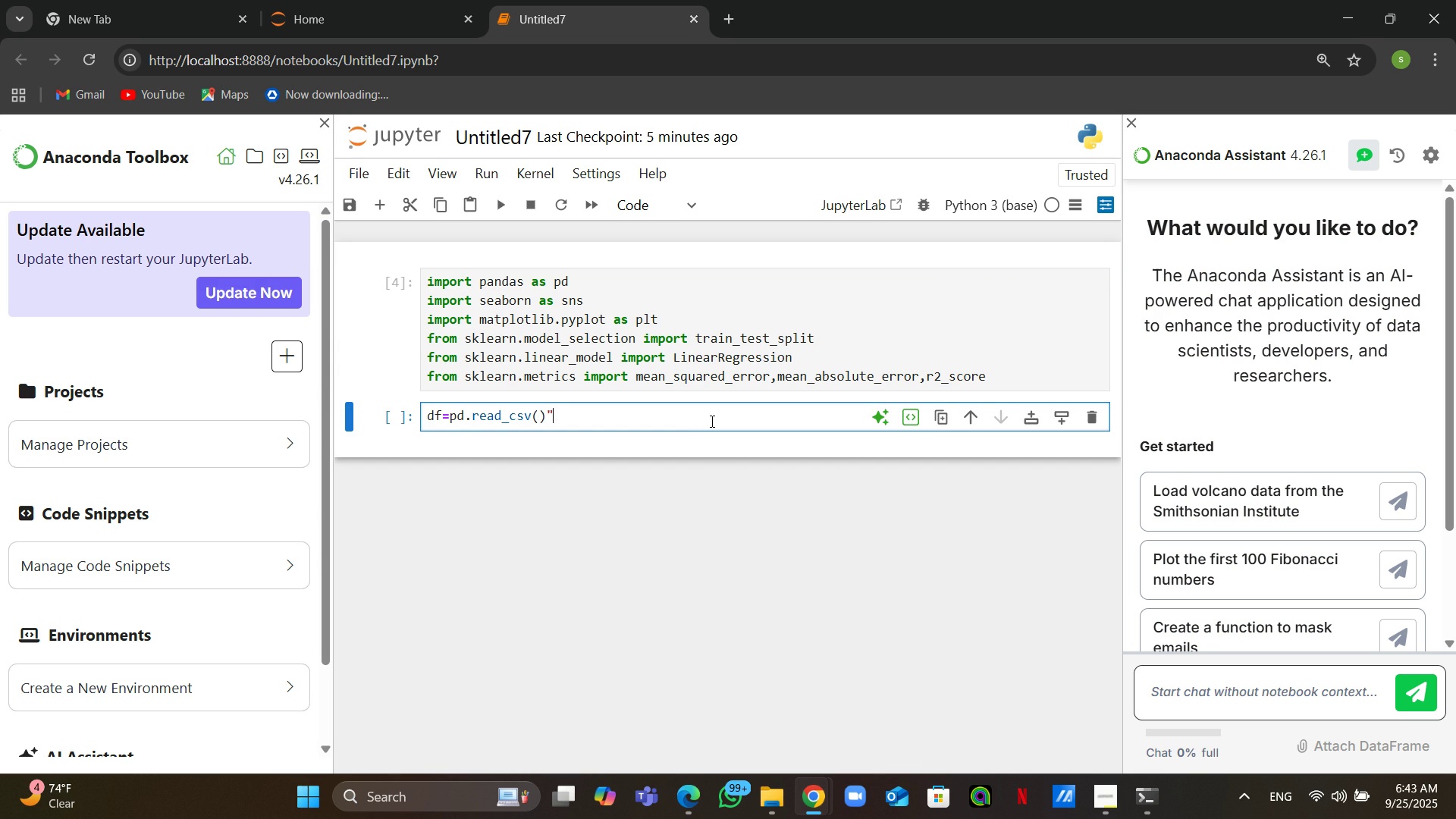 
key(ArrowLeft)
 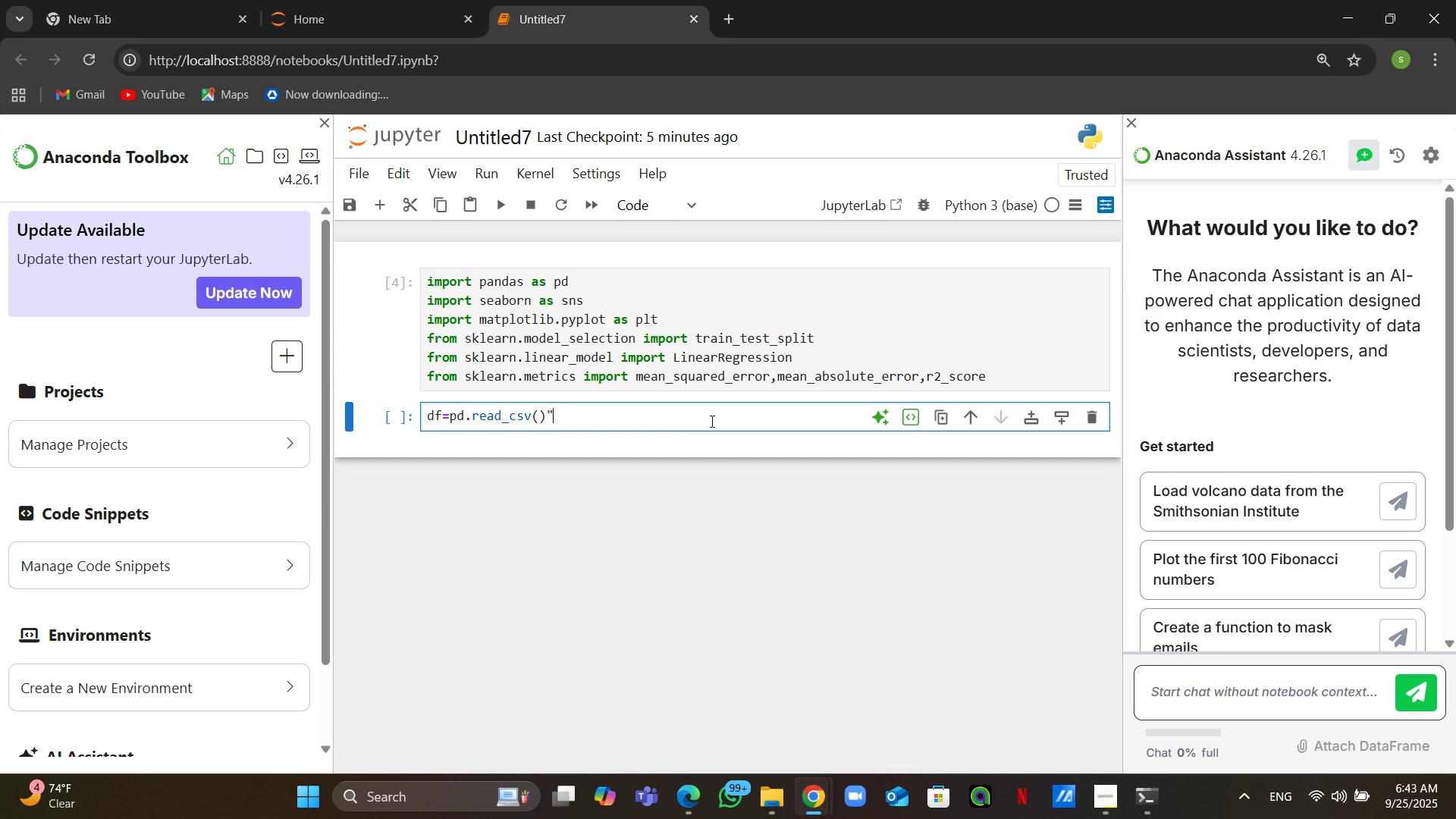 
key(ArrowRight)
 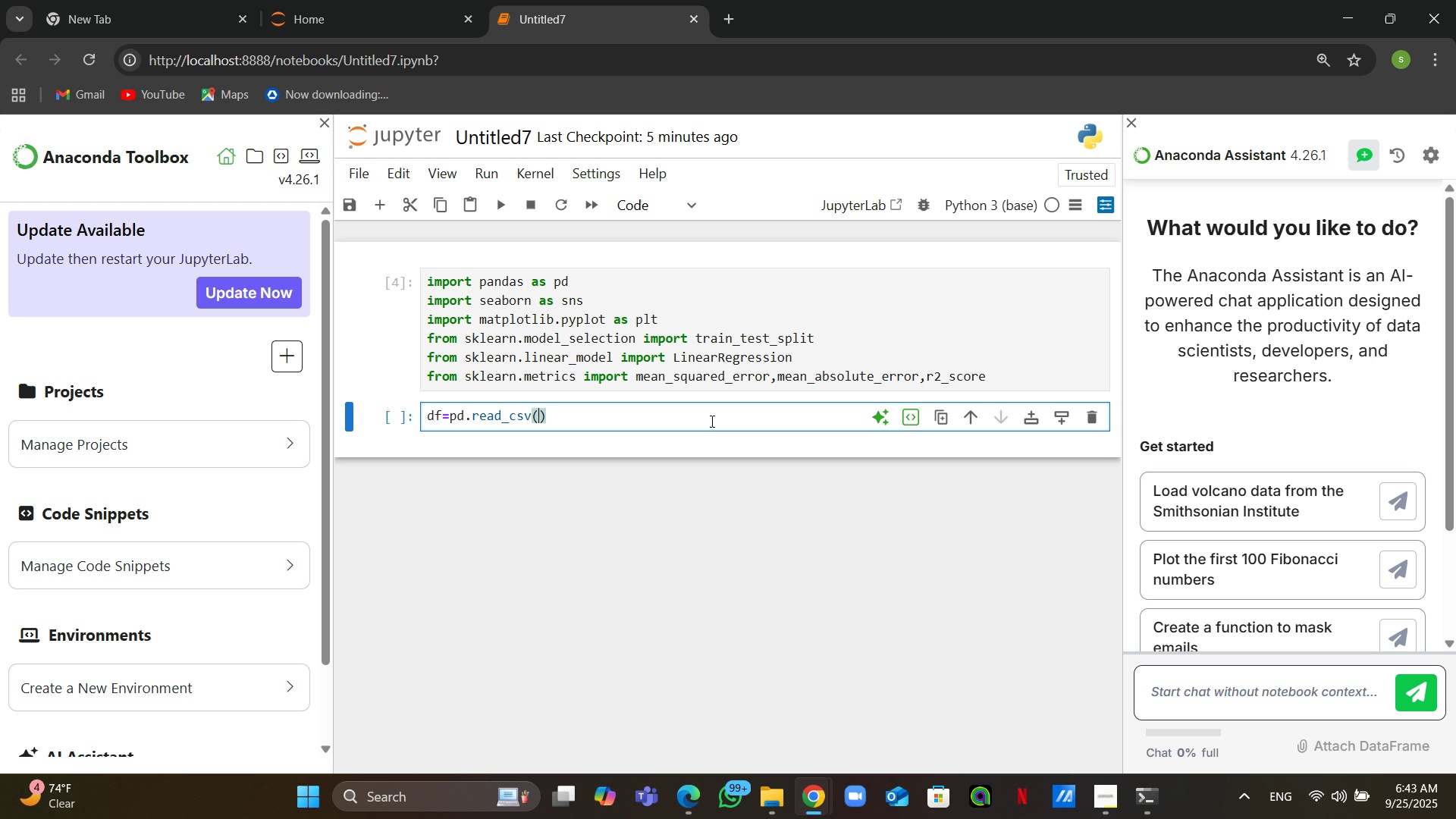 
key(Shift+Quote)
 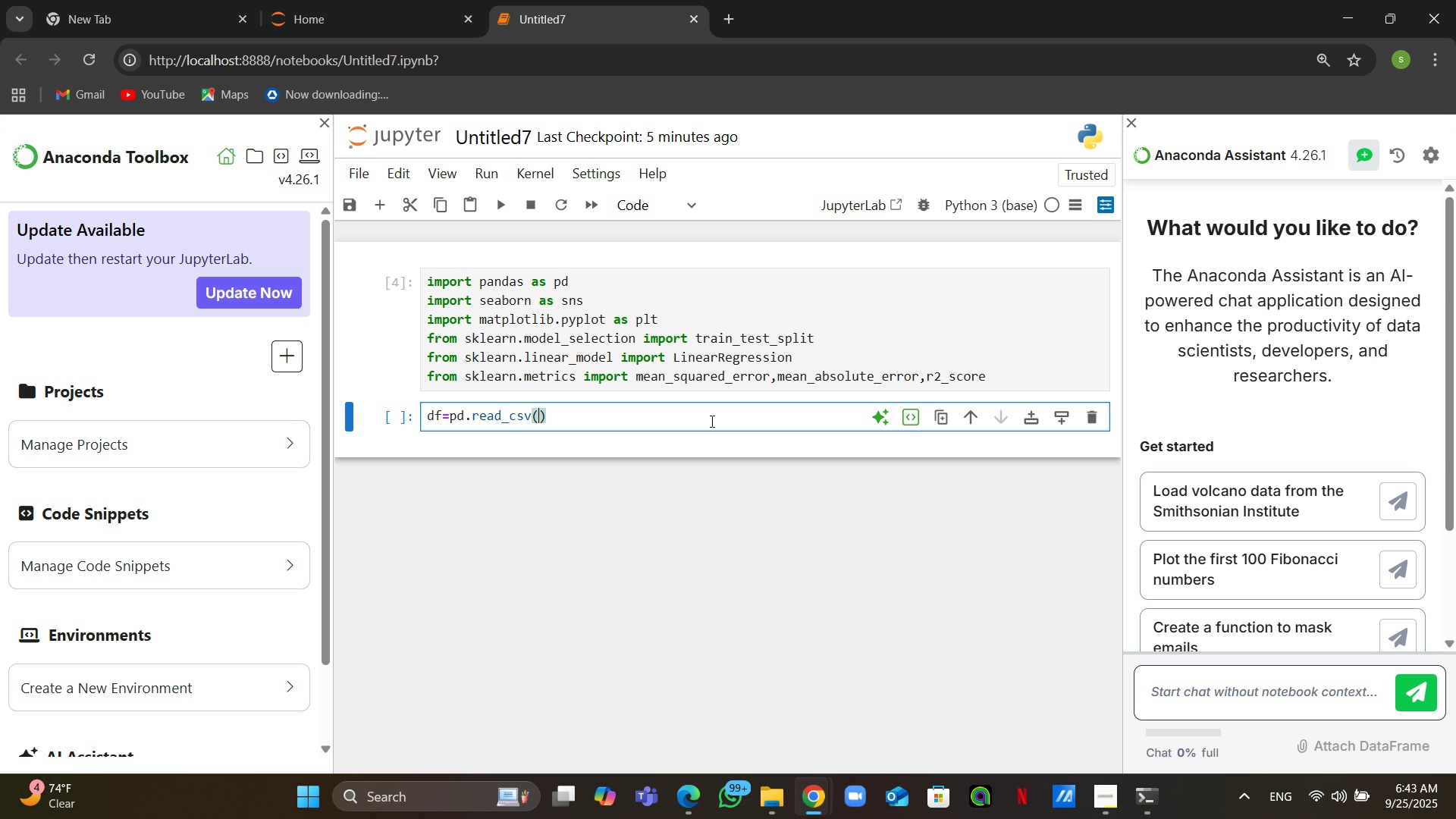 
key(Shift+Quote)
 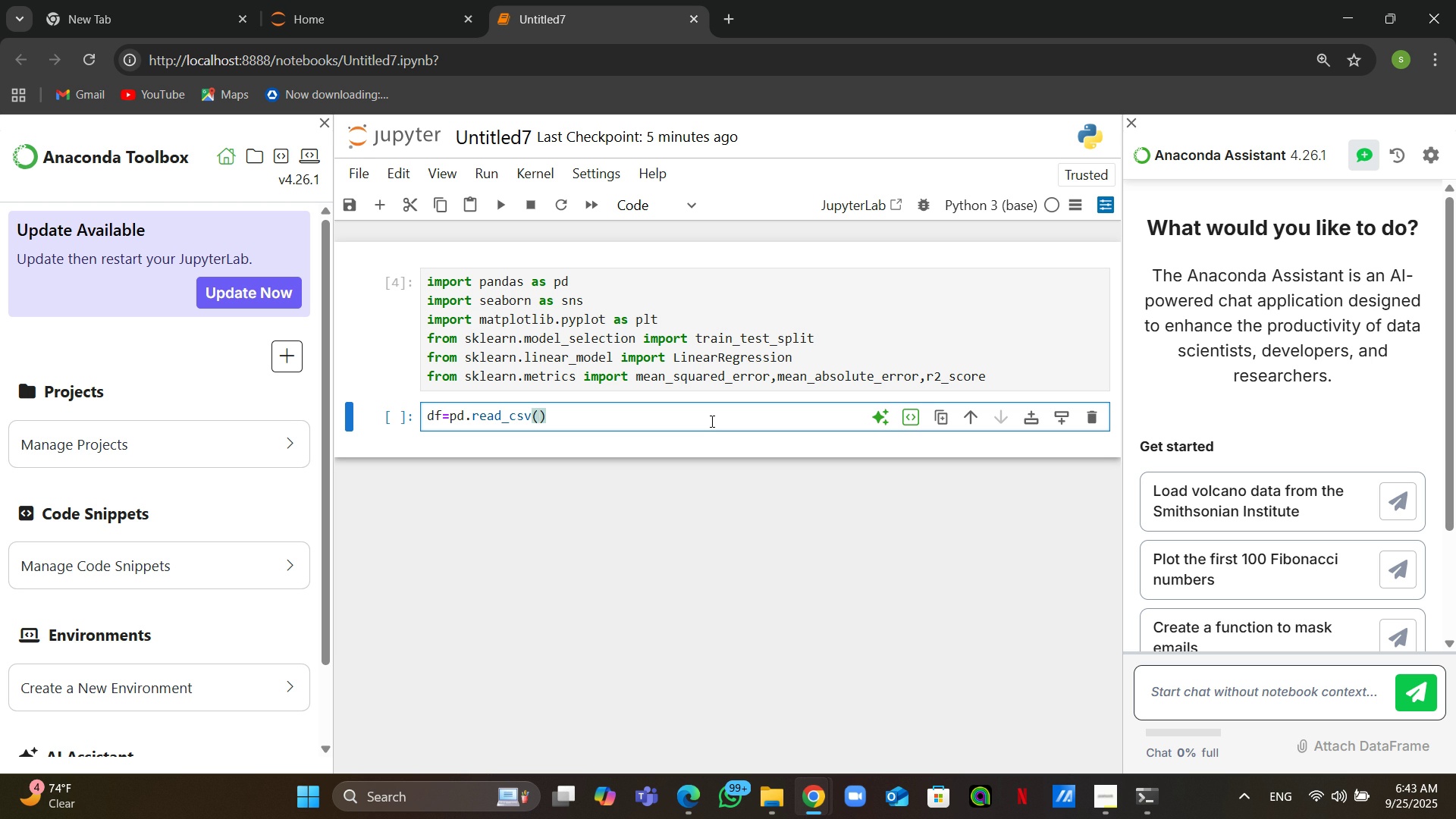 
wait(5.49)
 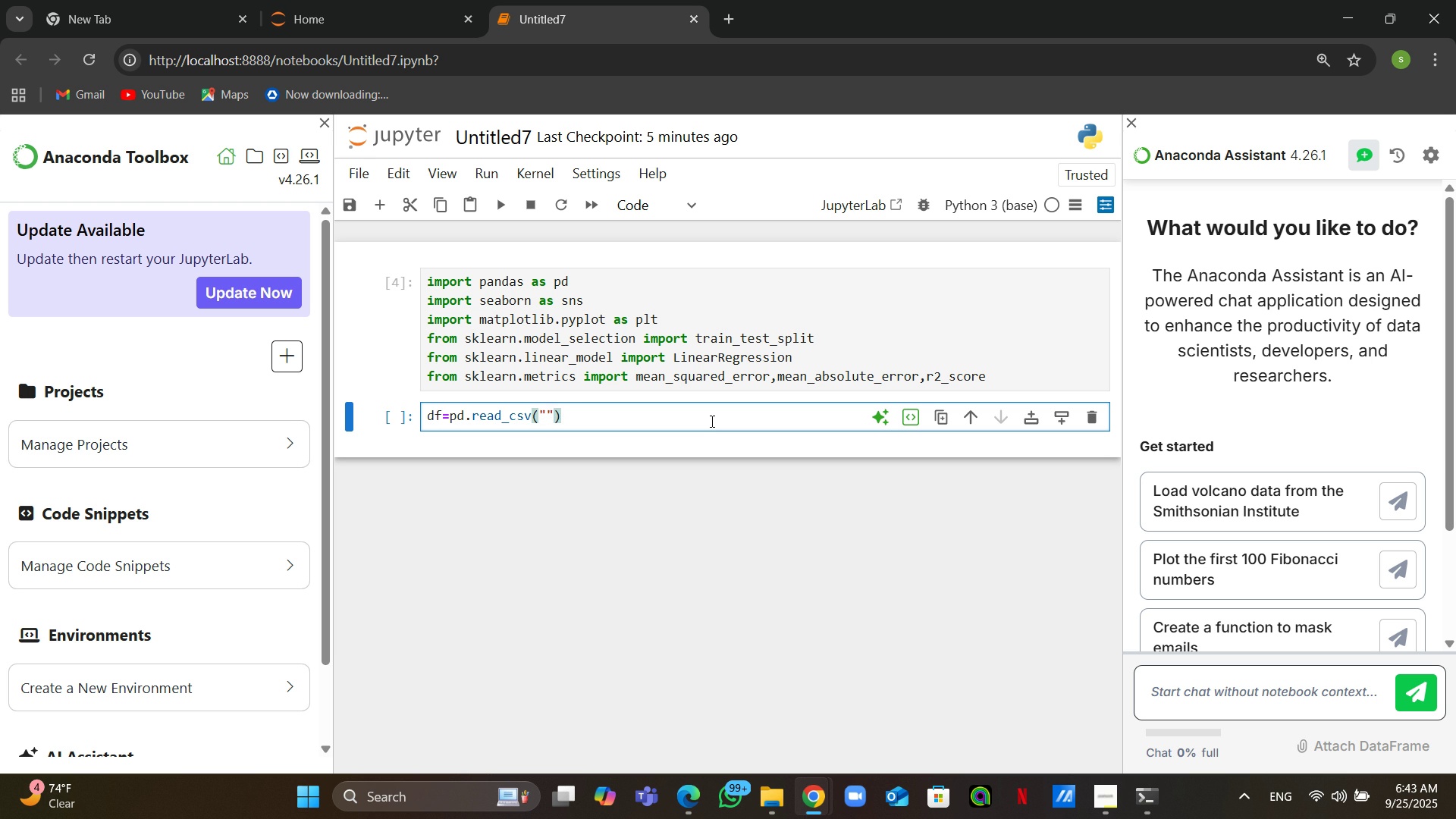 
left_click([698, 739])
 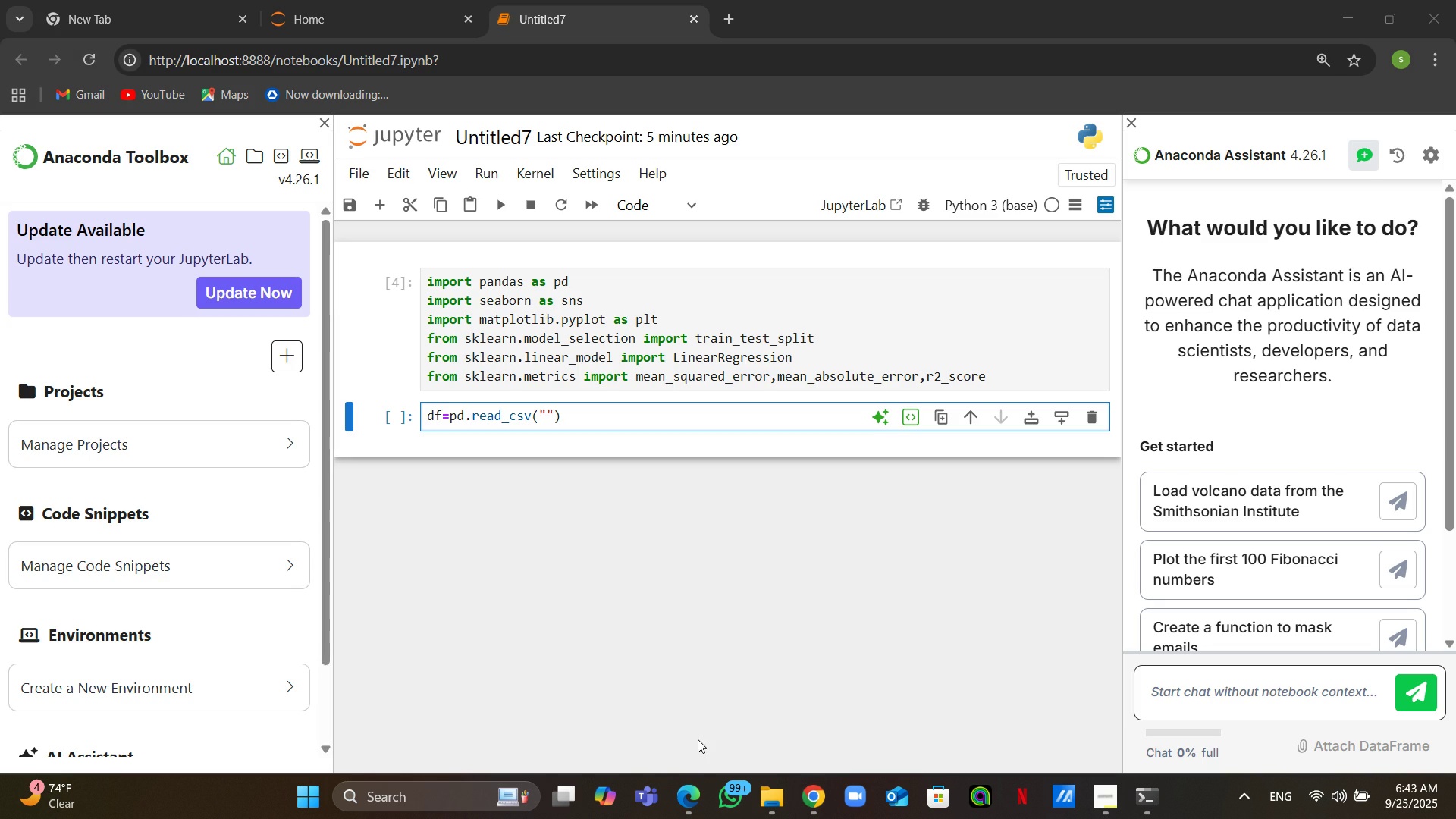 
left_click([596, 653])
 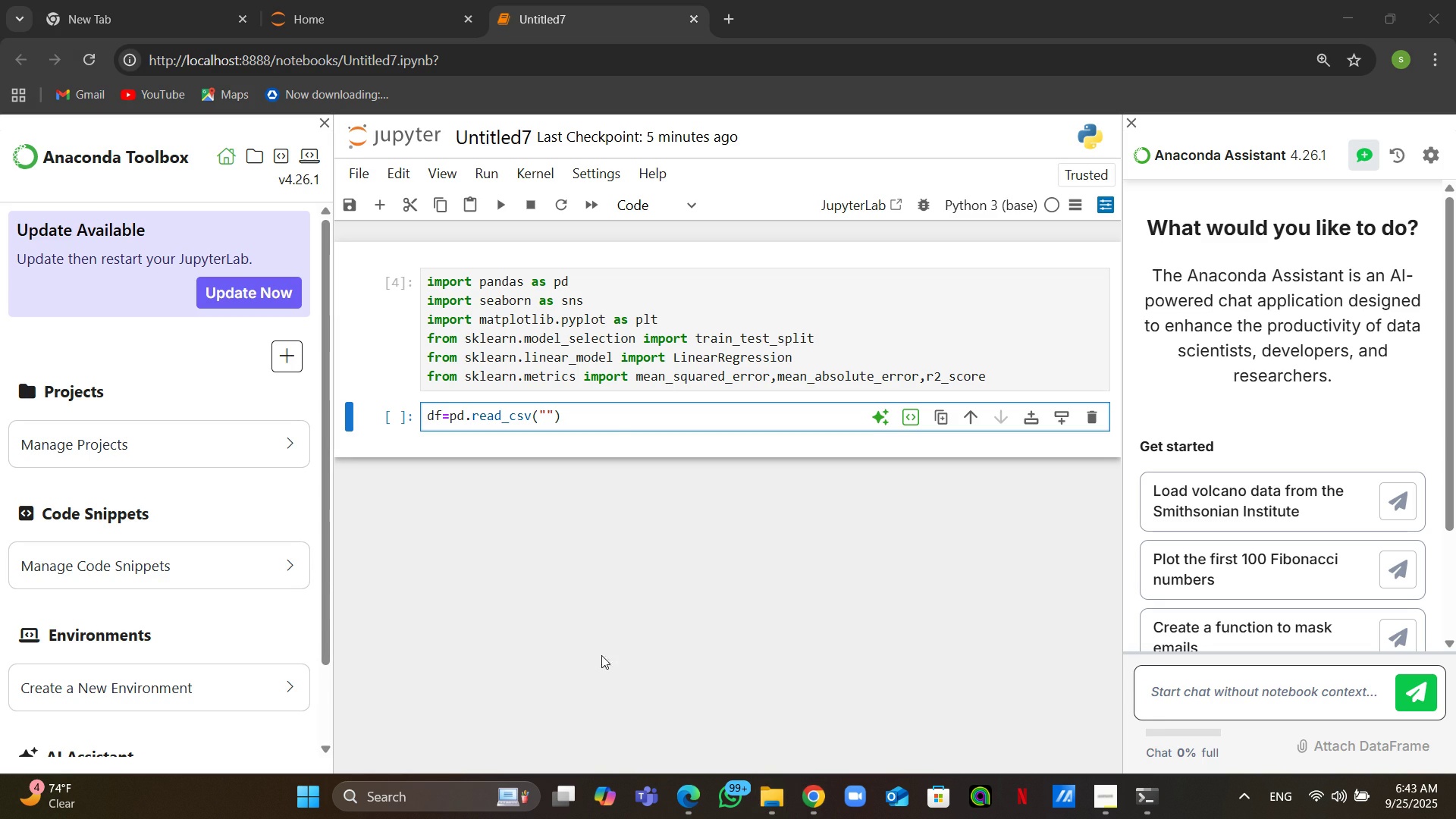 
left_click([1334, 4])
 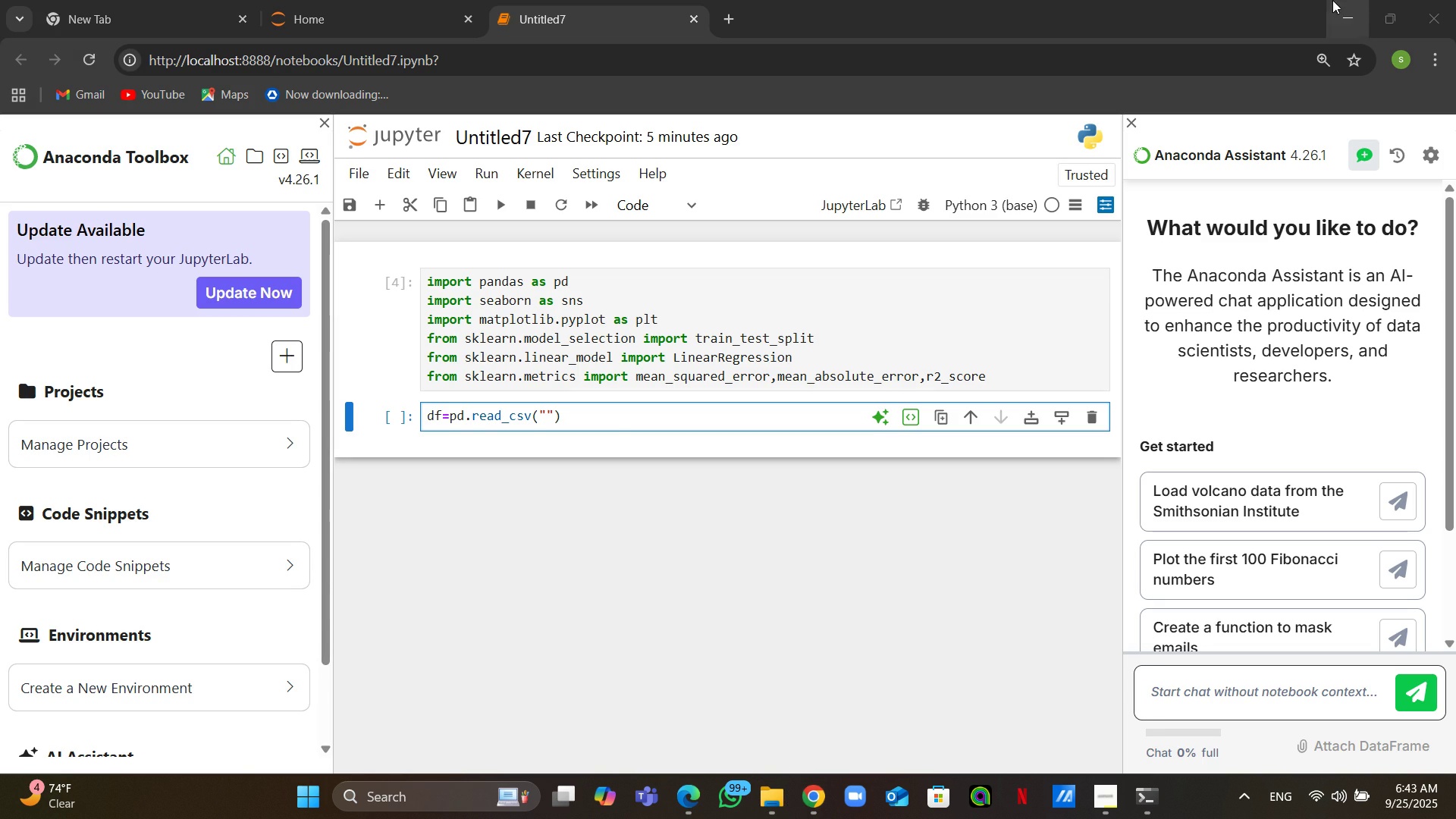 
left_click([1046, 67])